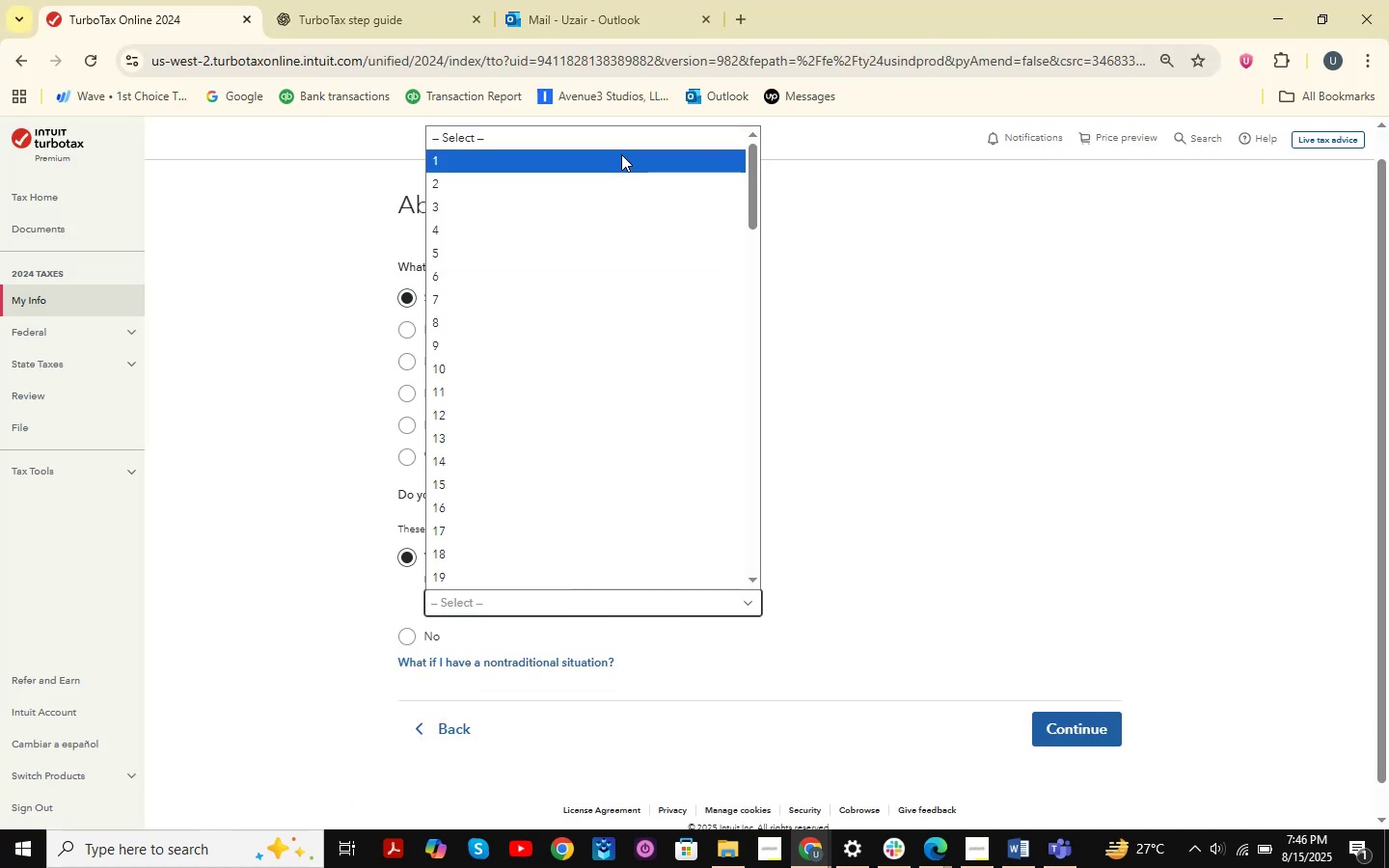 
double_click([849, 391])
 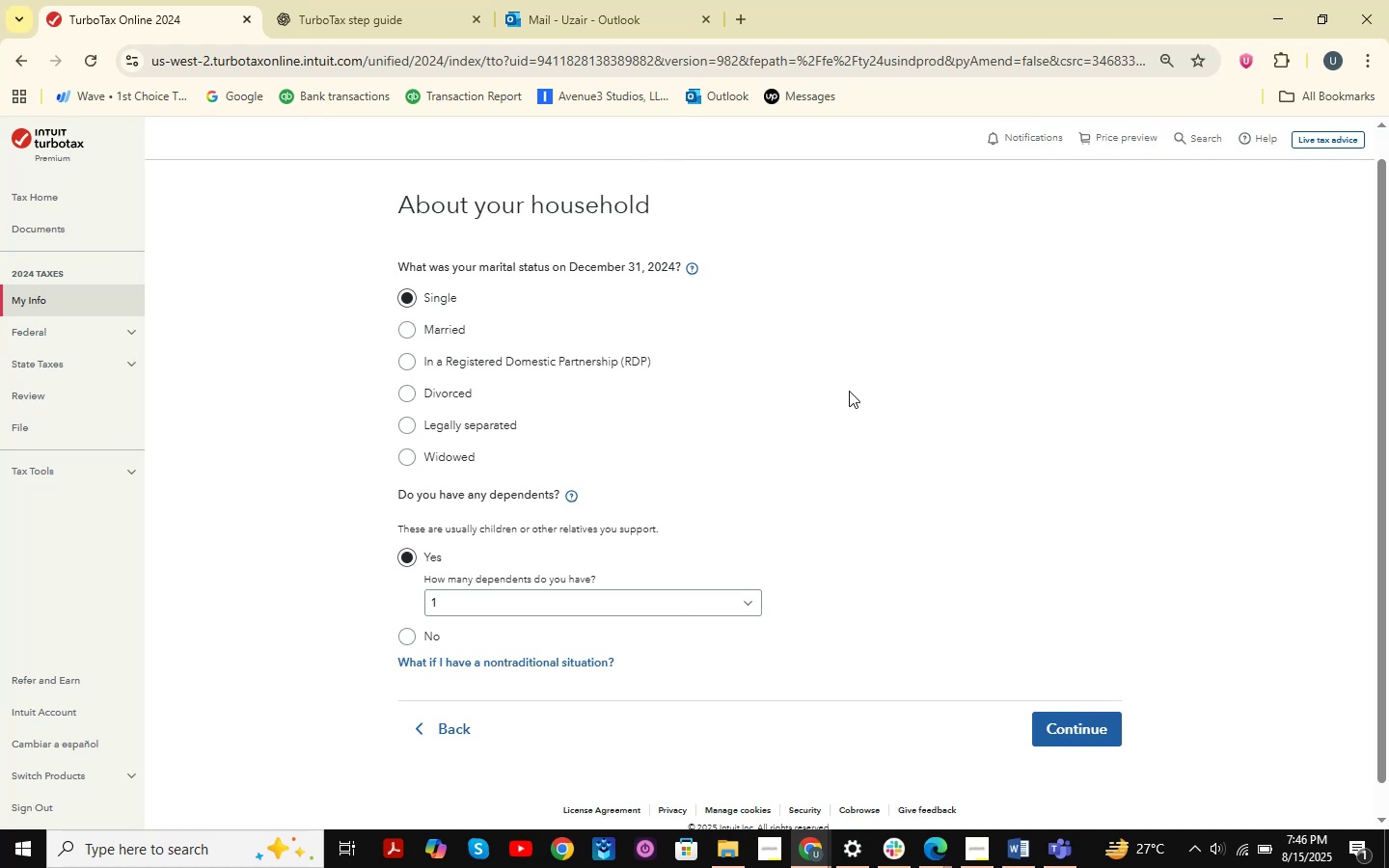 
key(Alt+AltLeft)
 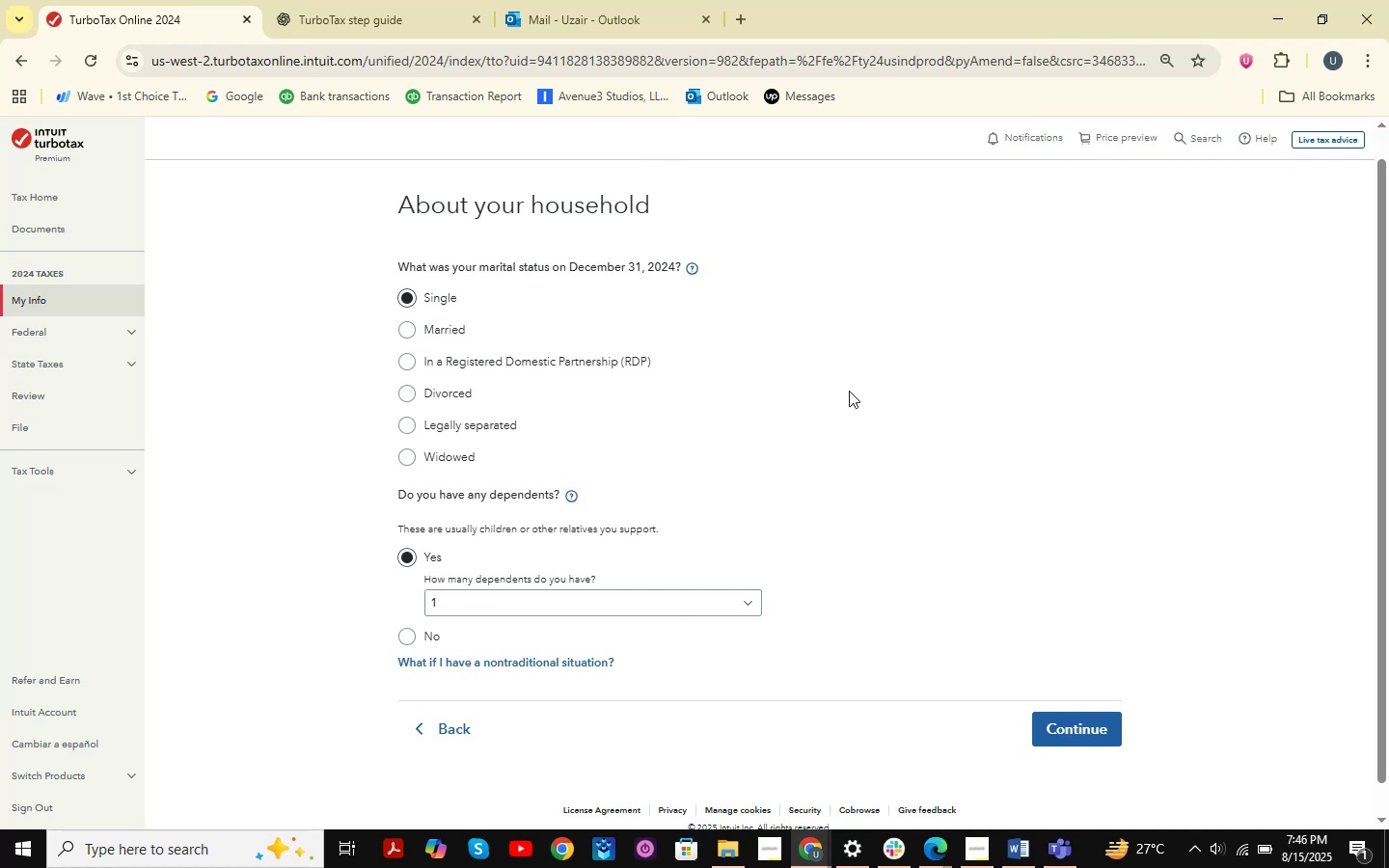 
key(Alt+Tab)
 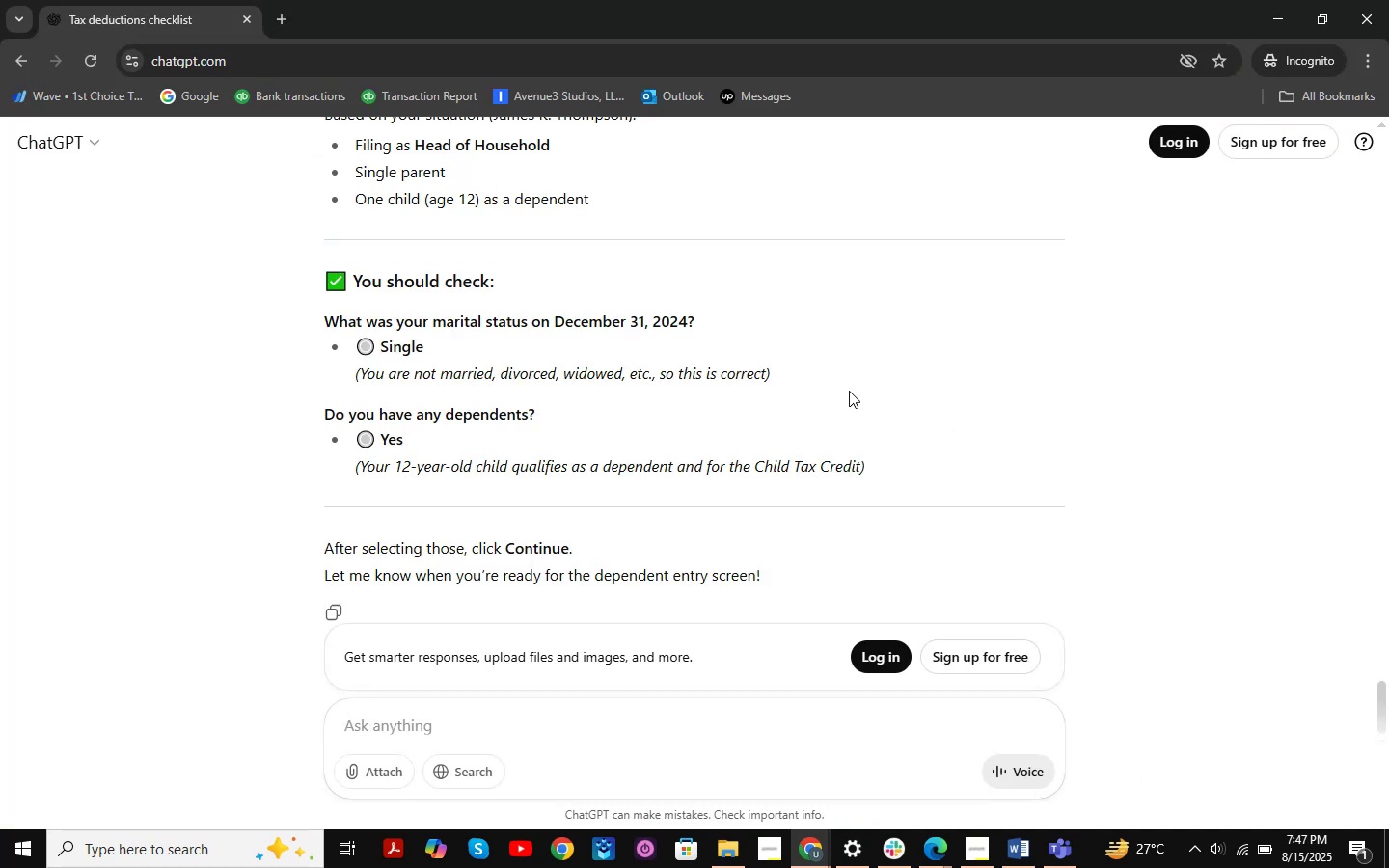 
scroll: coordinate [958, 690], scroll_direction: down, amount: 10.0
 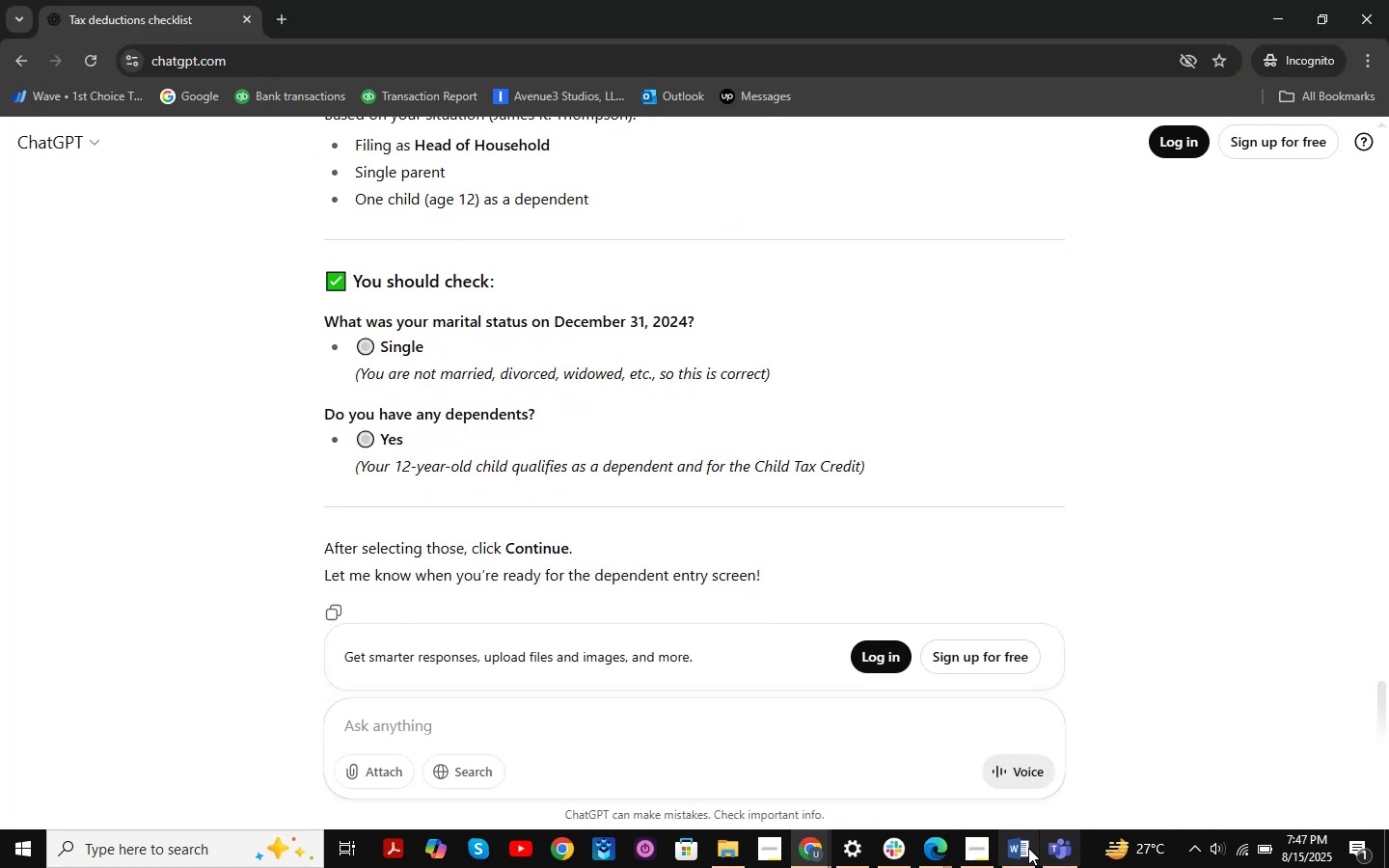 
left_click([1027, 849])
 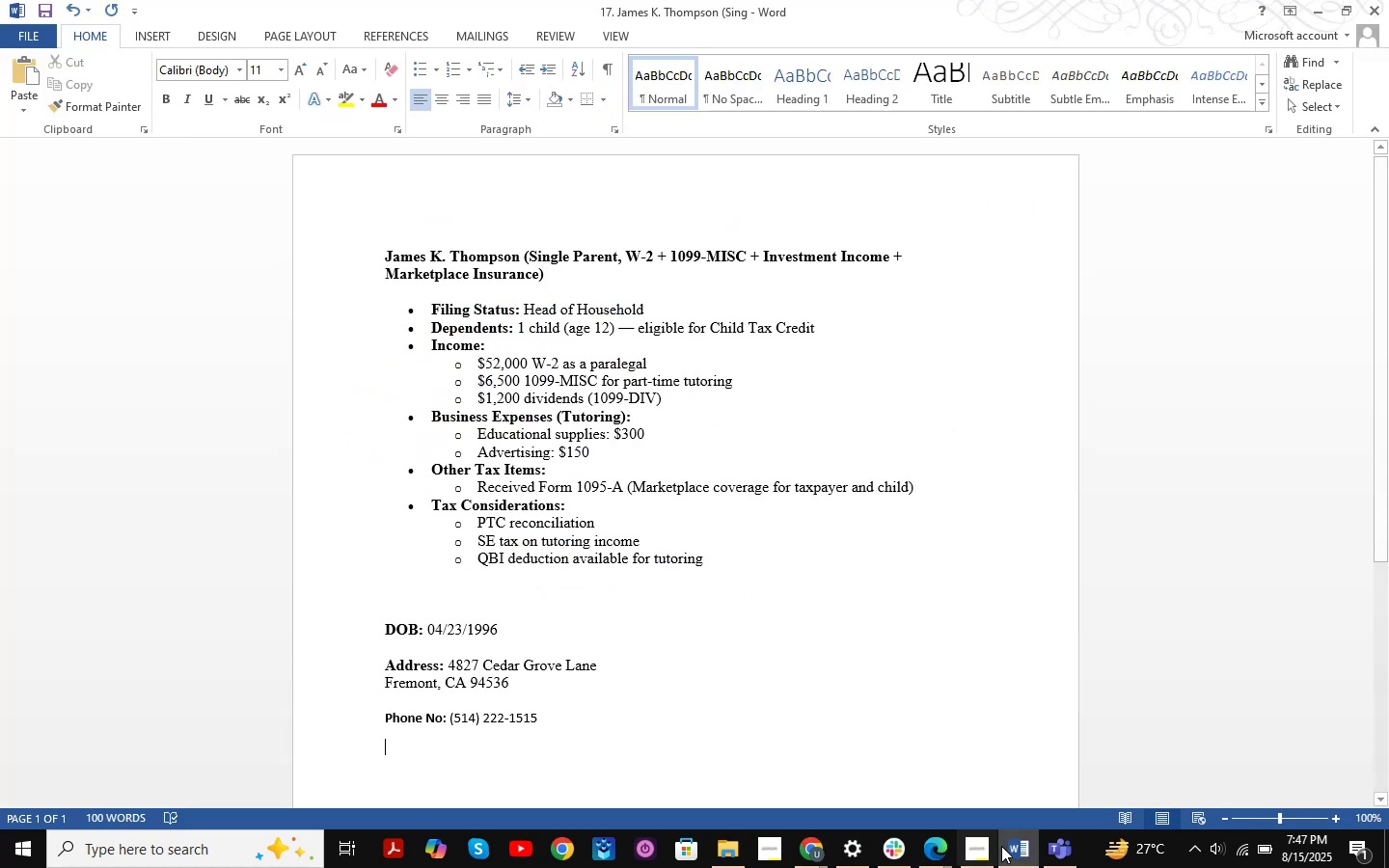 
left_click([1006, 842])
 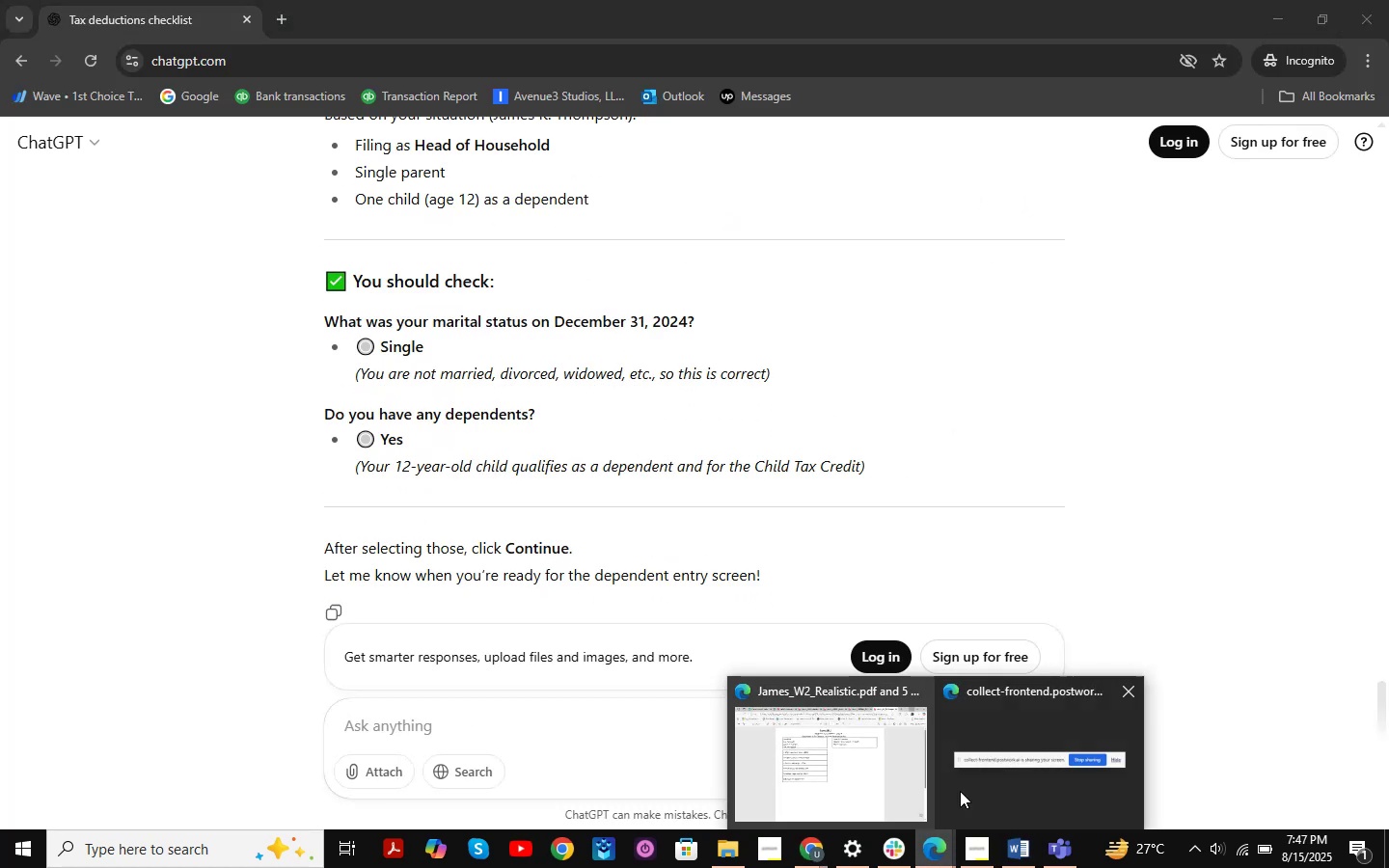 
mouse_move([881, 782])
 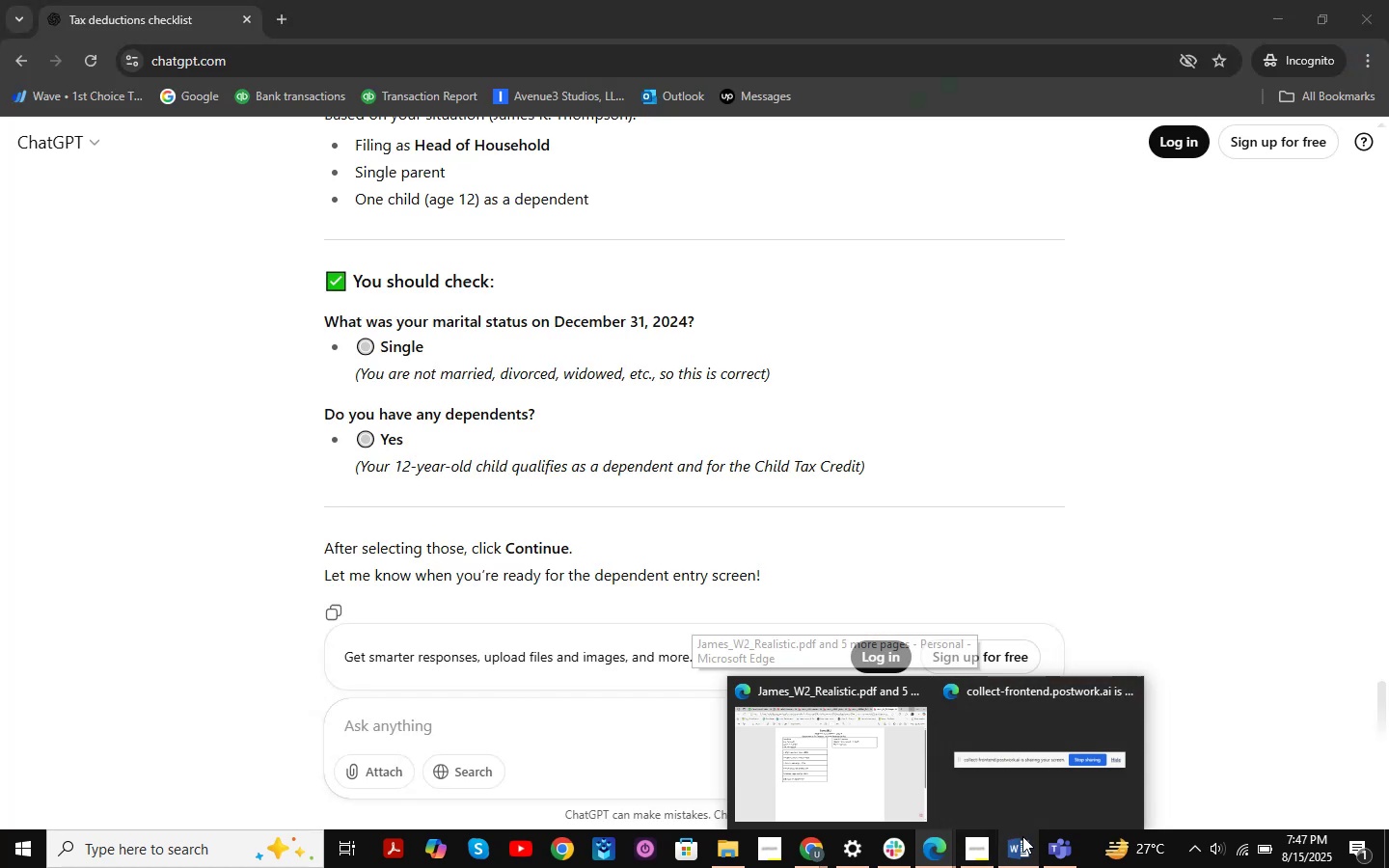 
left_click([1025, 846])
 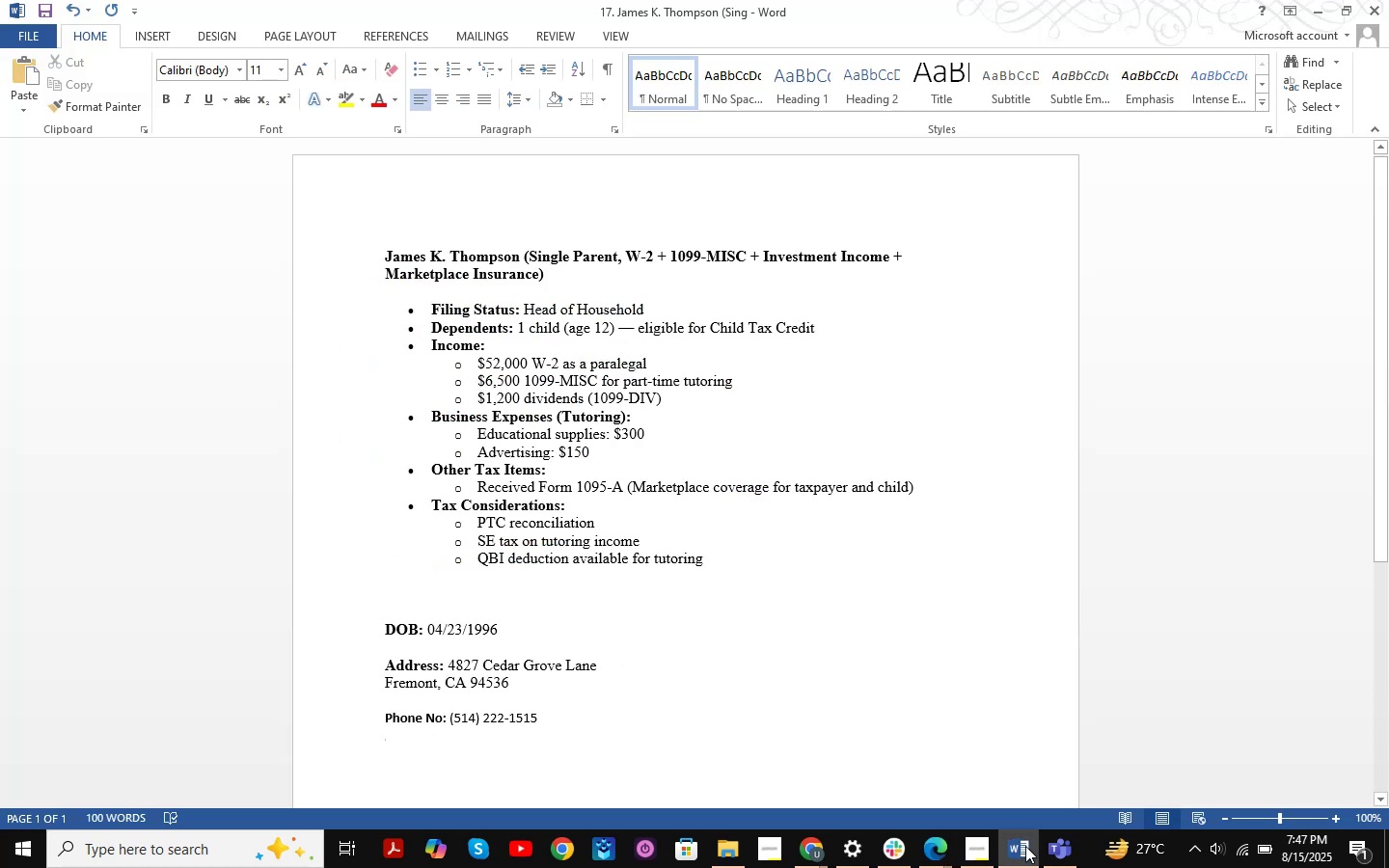 
wait(8.18)
 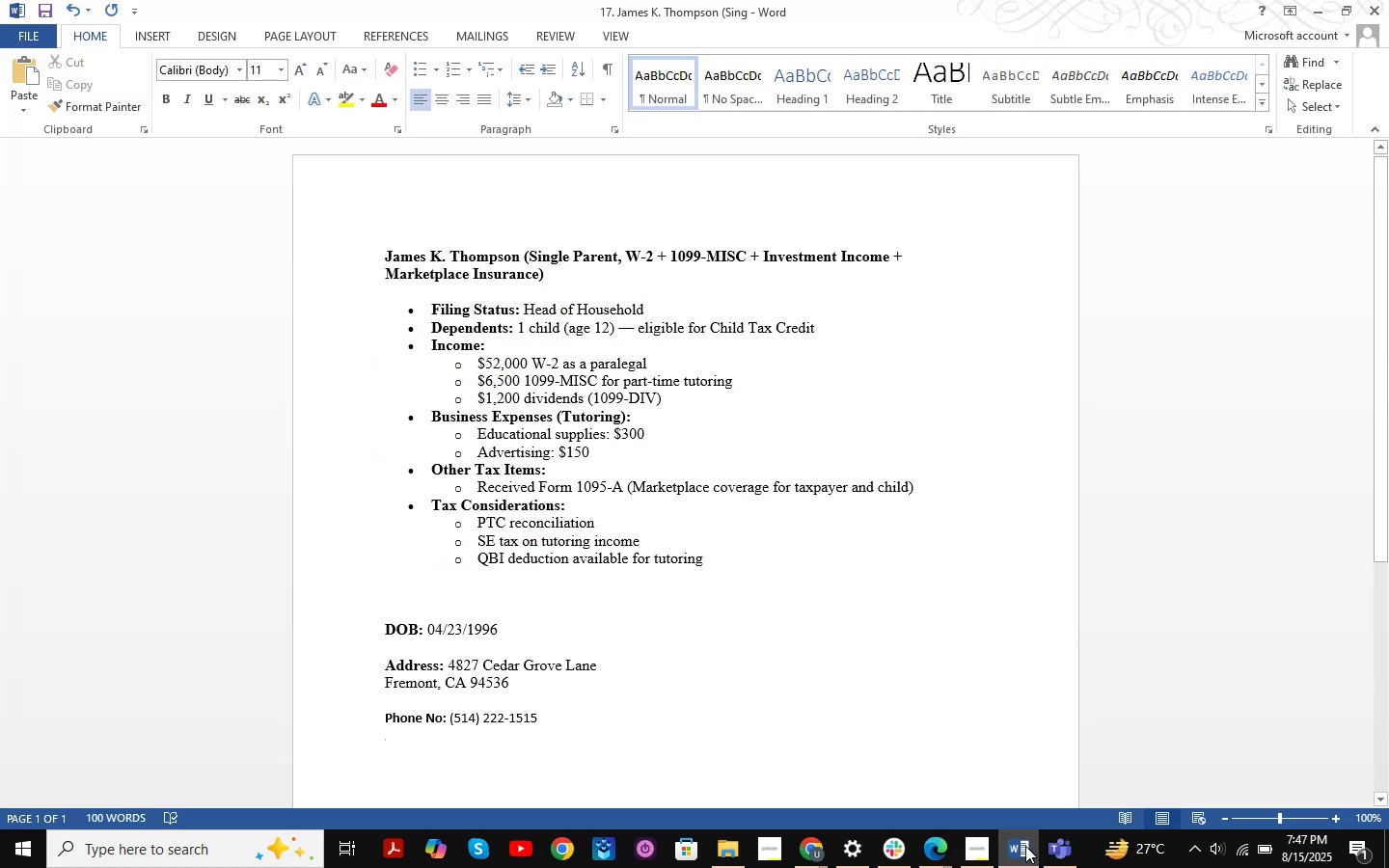 
left_click([1025, 846])
 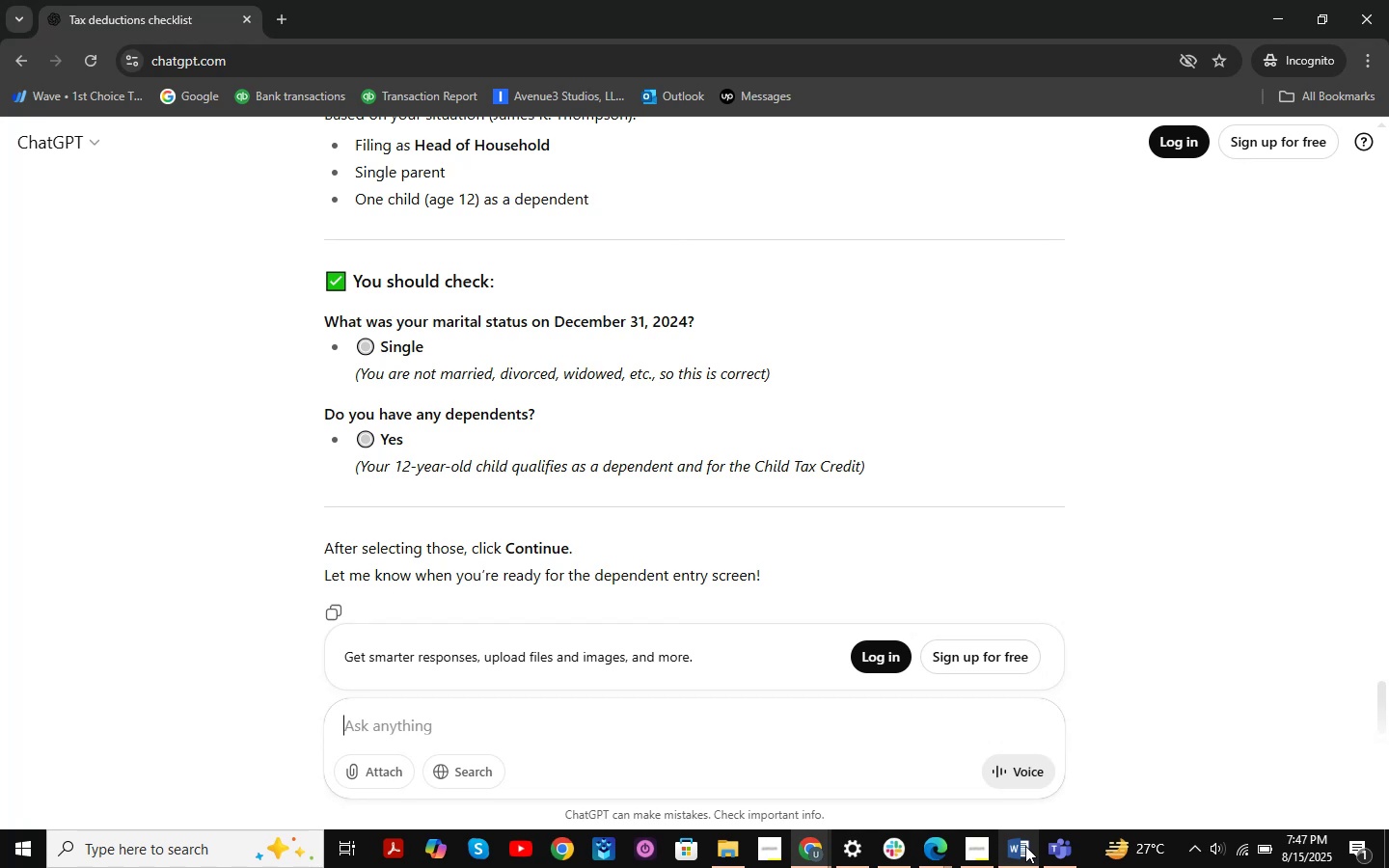 
scroll: coordinate [628, 500], scroll_direction: down, amount: 3.0
 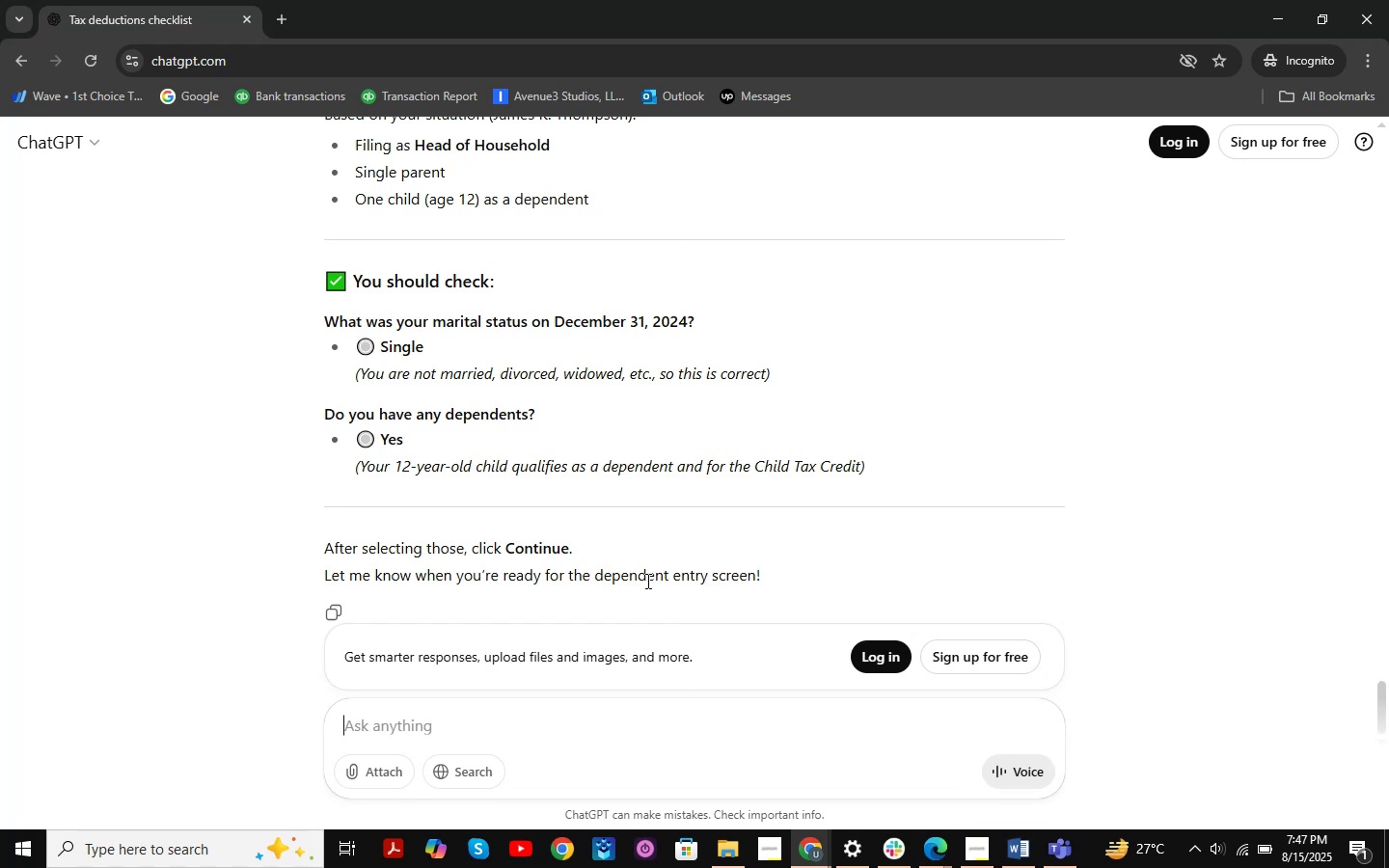 
type(we will select single )
key(Backspace)
type(?)
 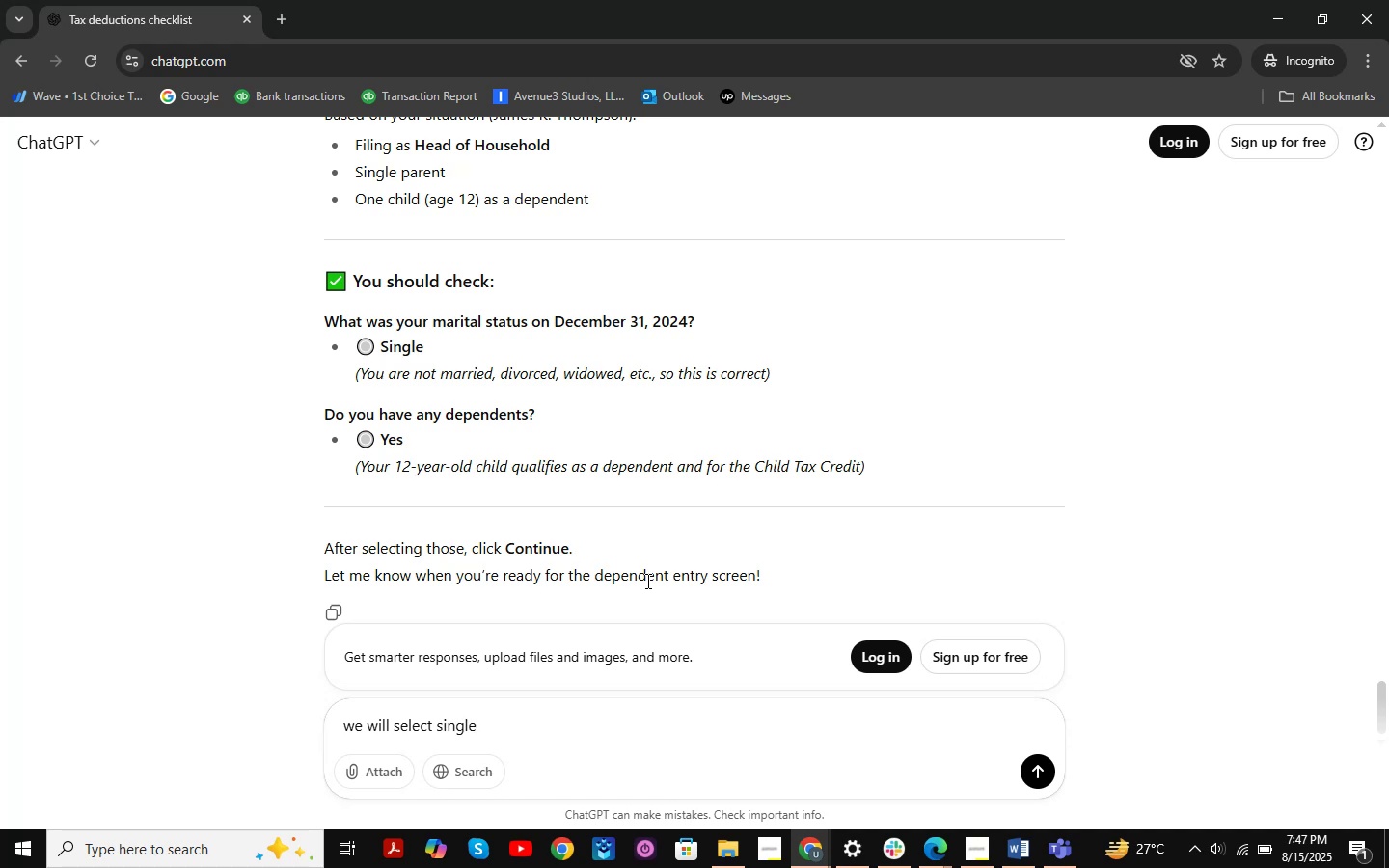 
key(Enter)
 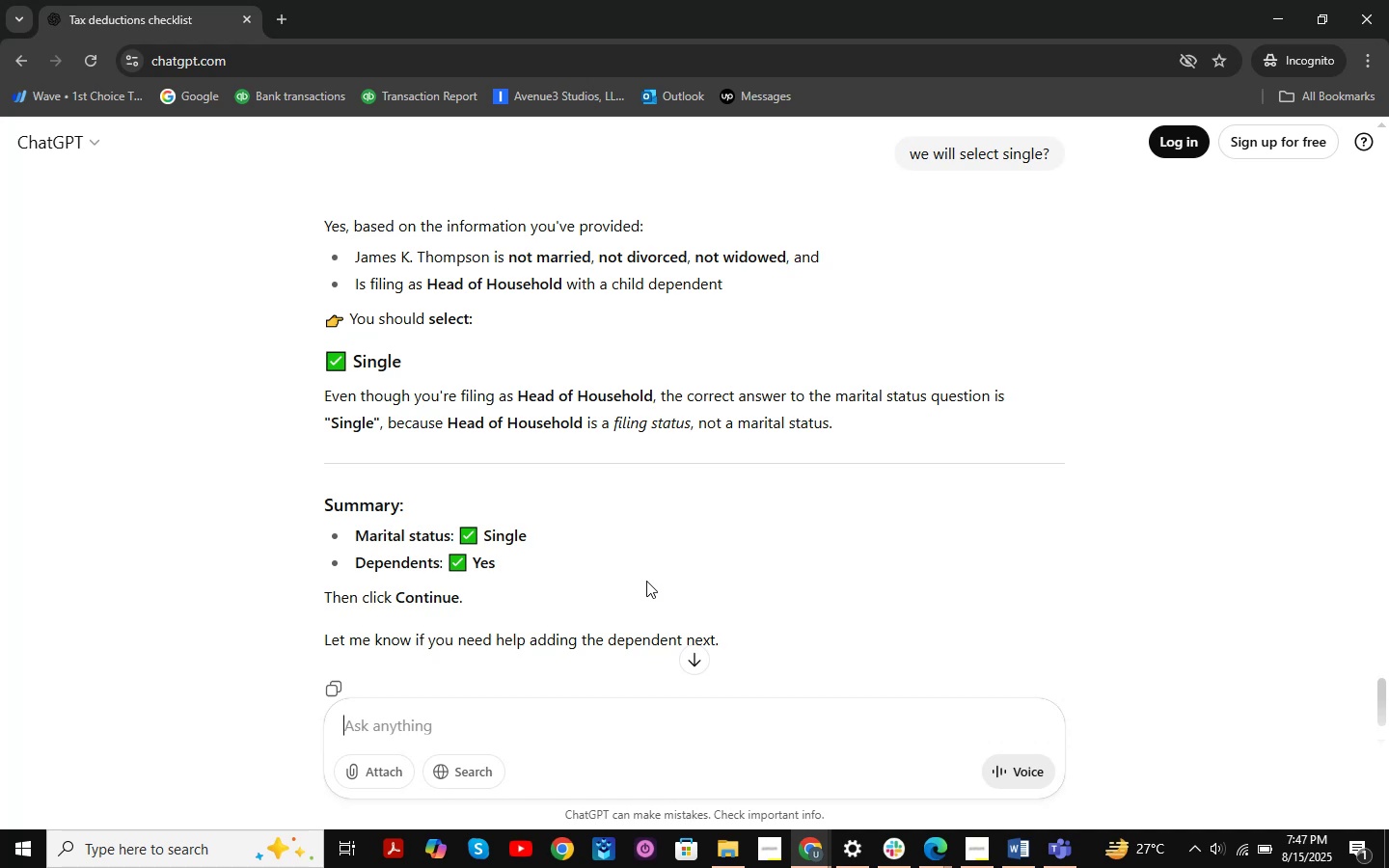 
wait(21.38)
 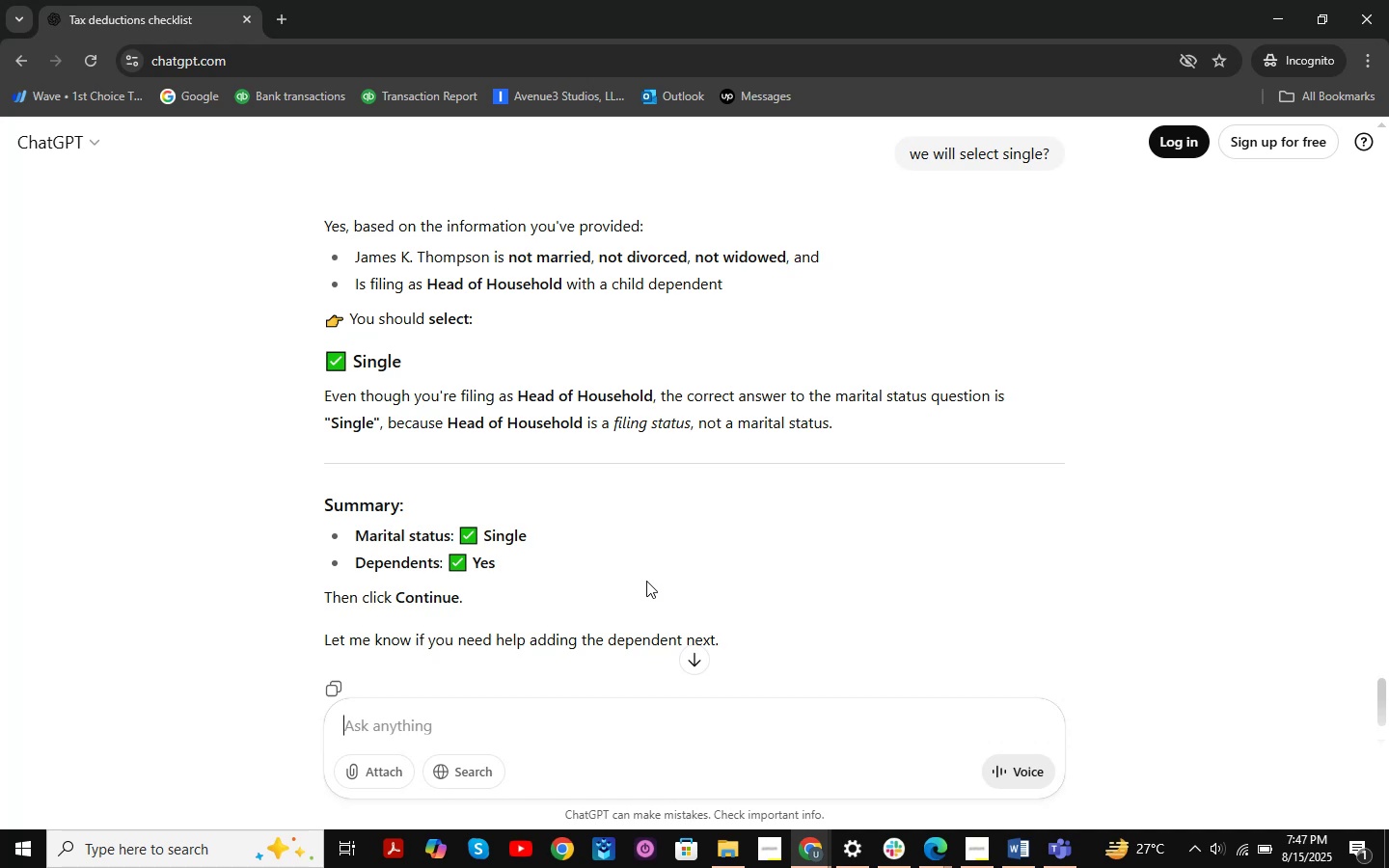 
left_click([422, 706])
 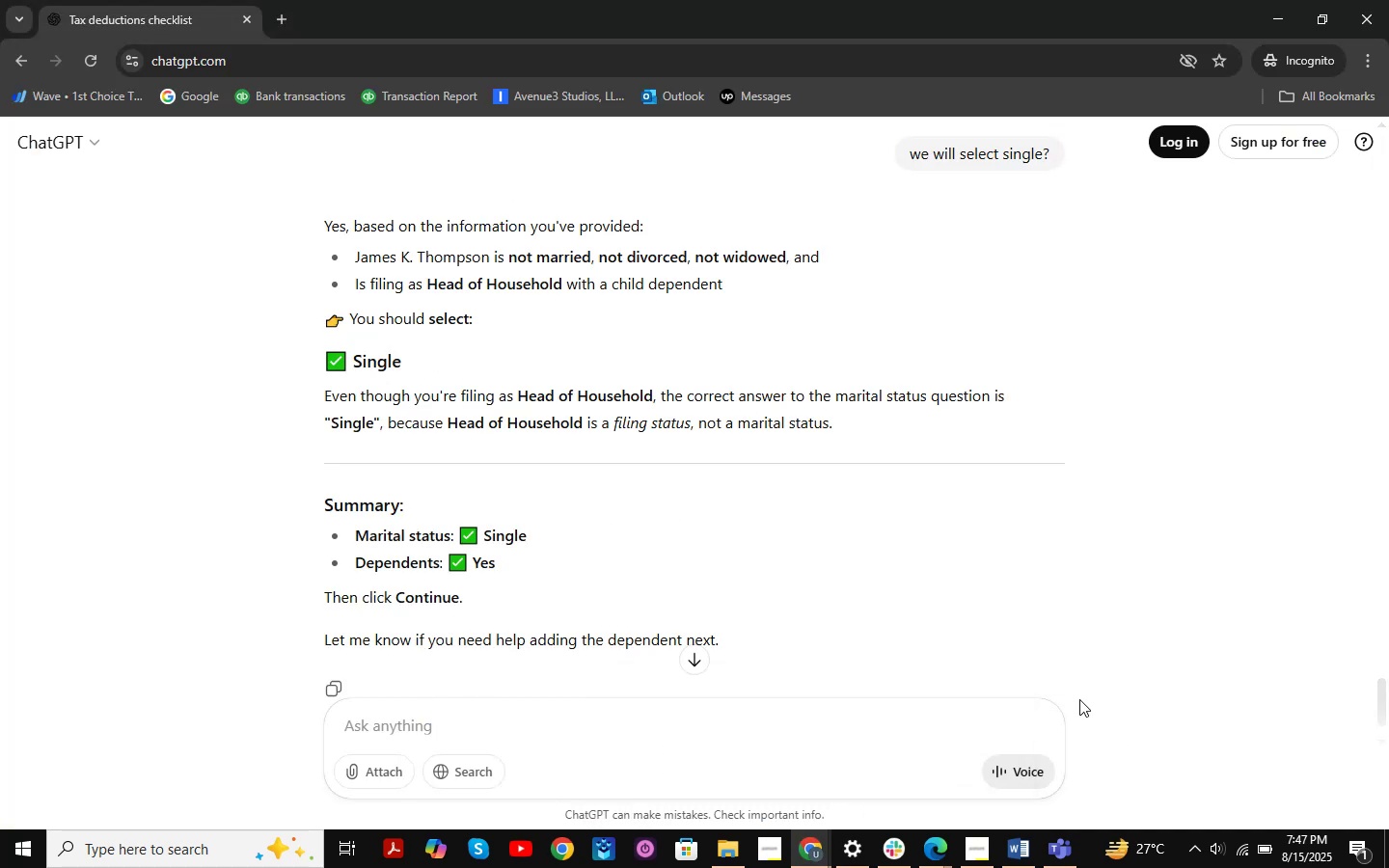 
type(he laso h)
key(Backspace)
key(Backspace)
key(Backspace)
key(Backspace)
key(Backspace)
key(Backspace)
type(also has a chid)
key(Backspace)
type(ldrenb)
key(Backspace)
 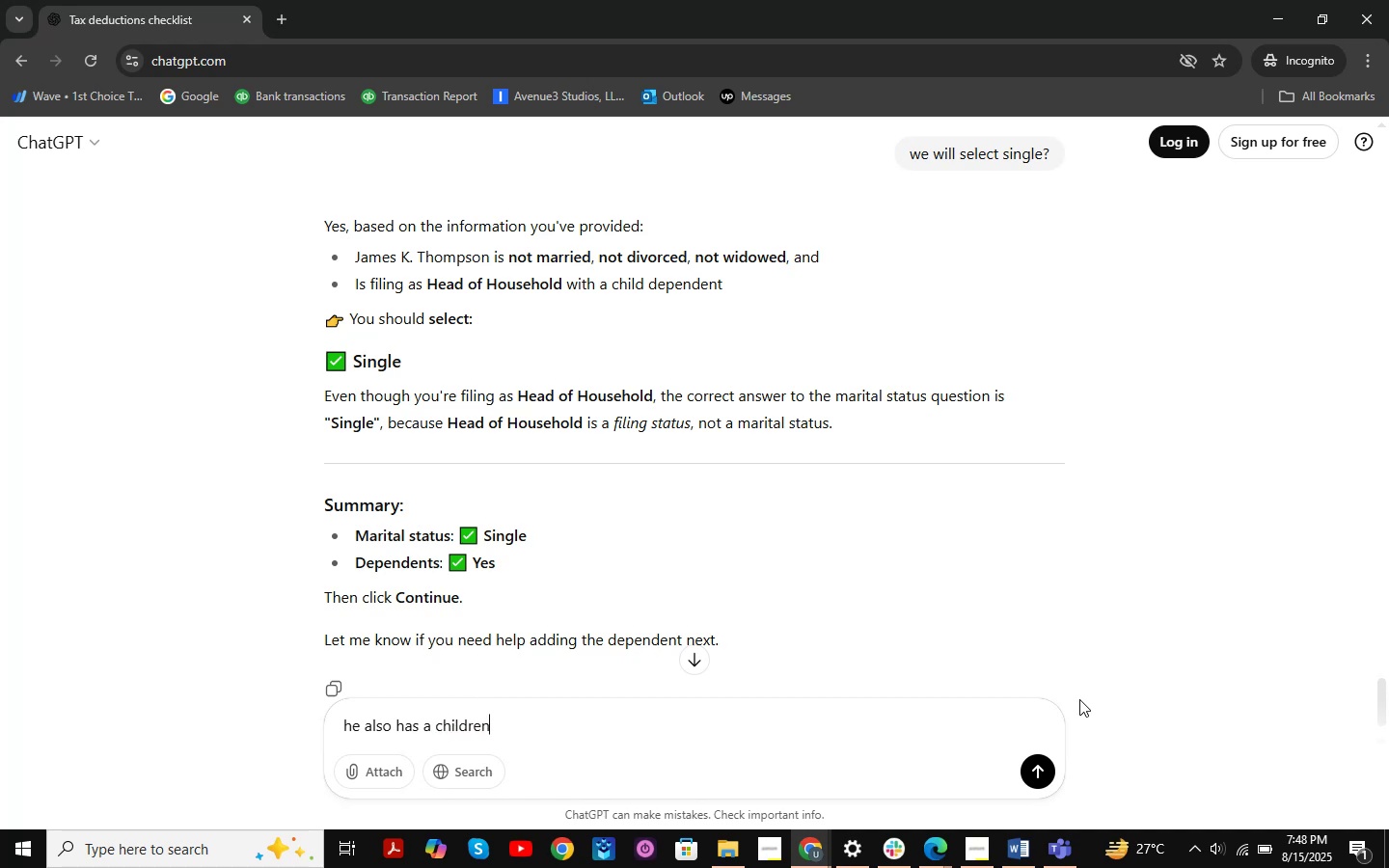 
key(Enter)
 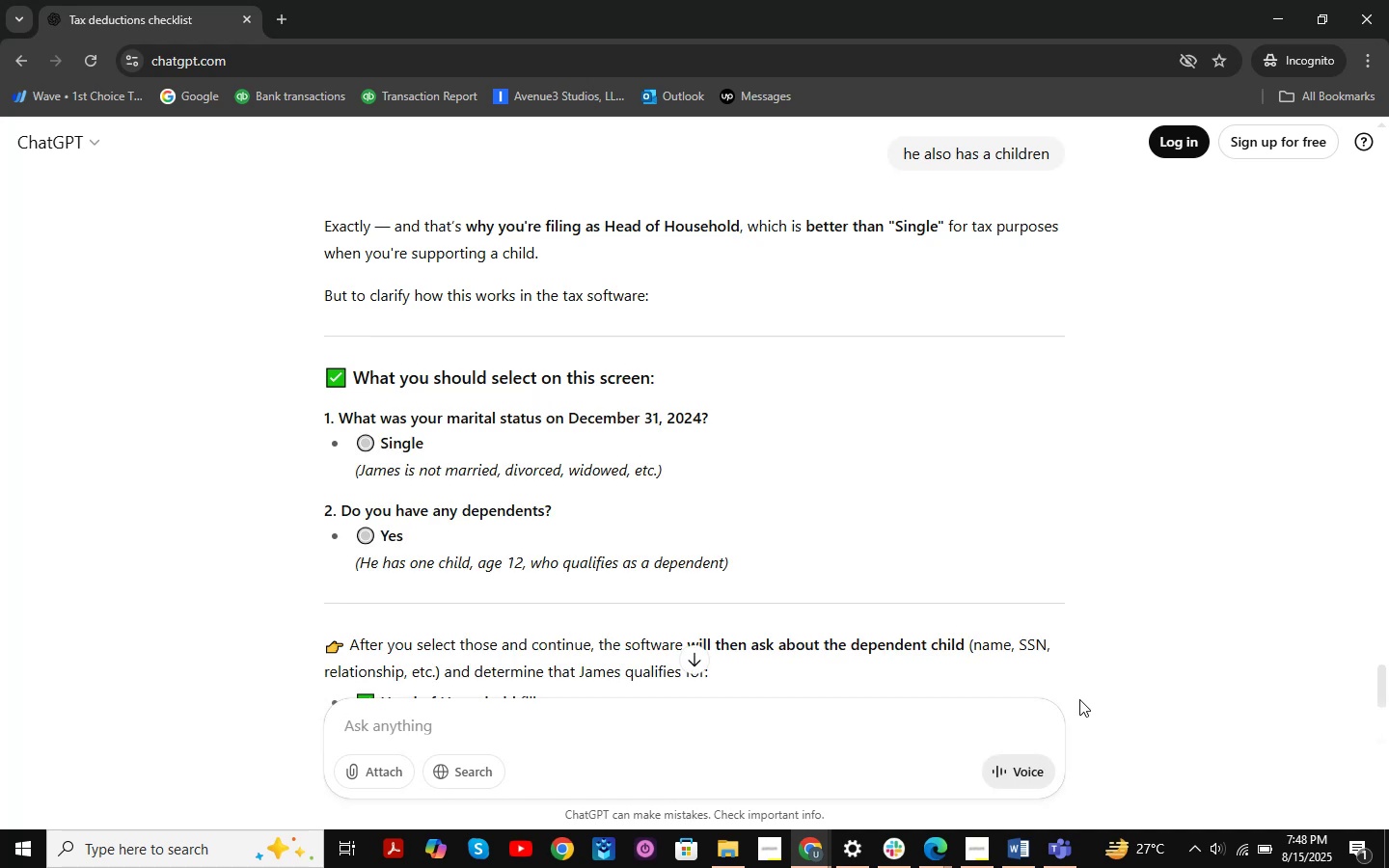 
wait(16.69)
 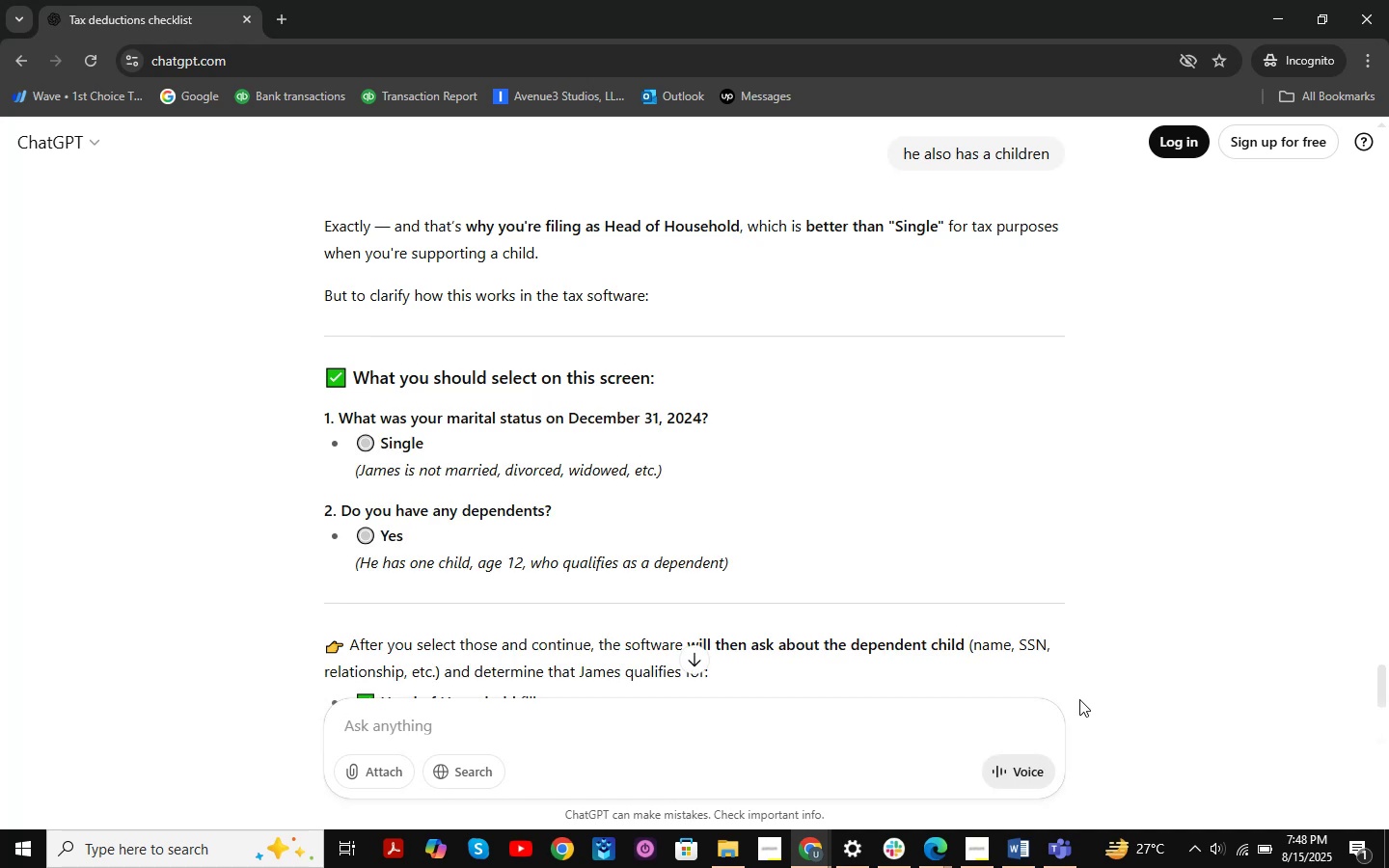 
scroll: coordinate [1038, 540], scroll_direction: down, amount: 2.0
 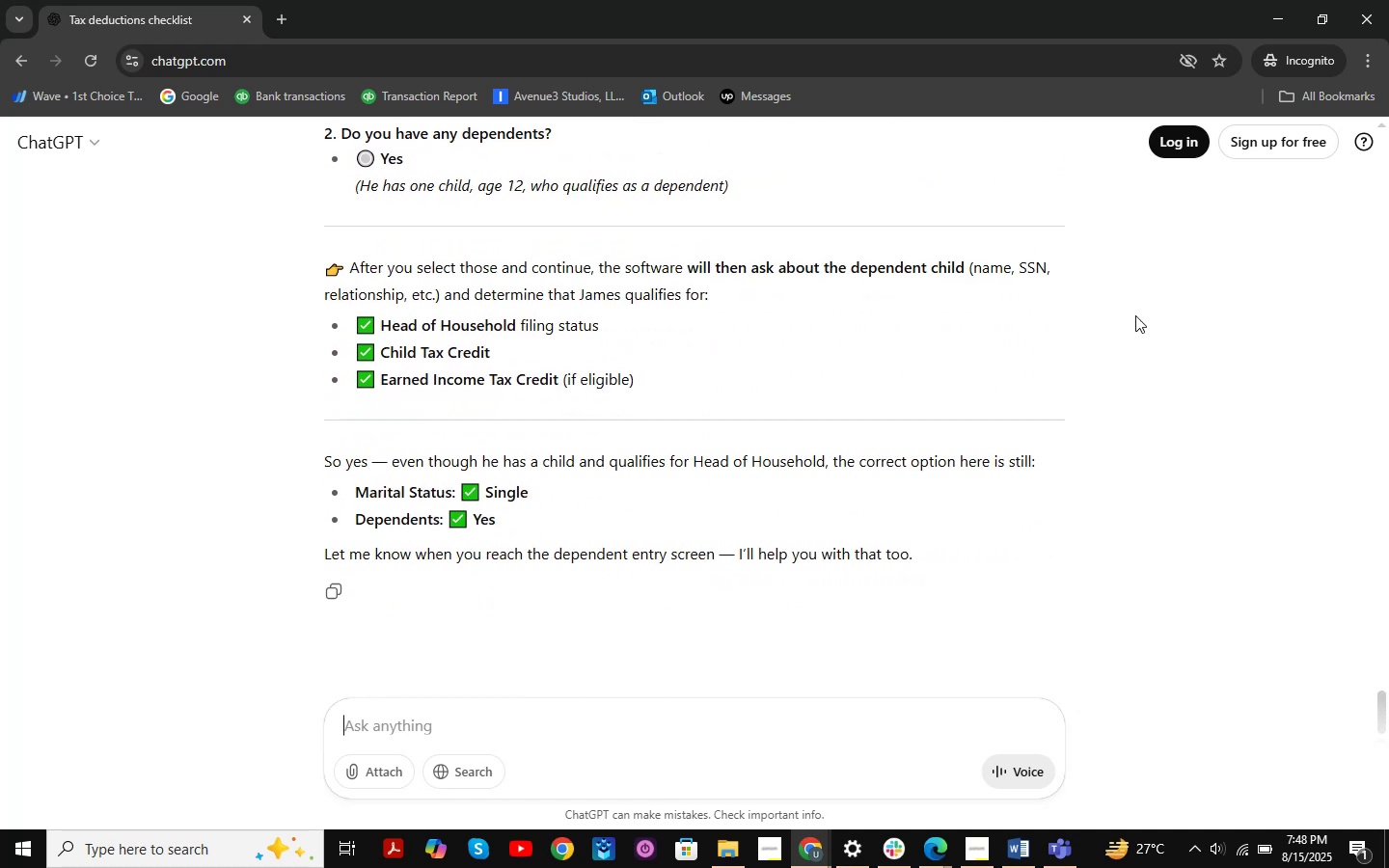 
left_click([1283, 13])
 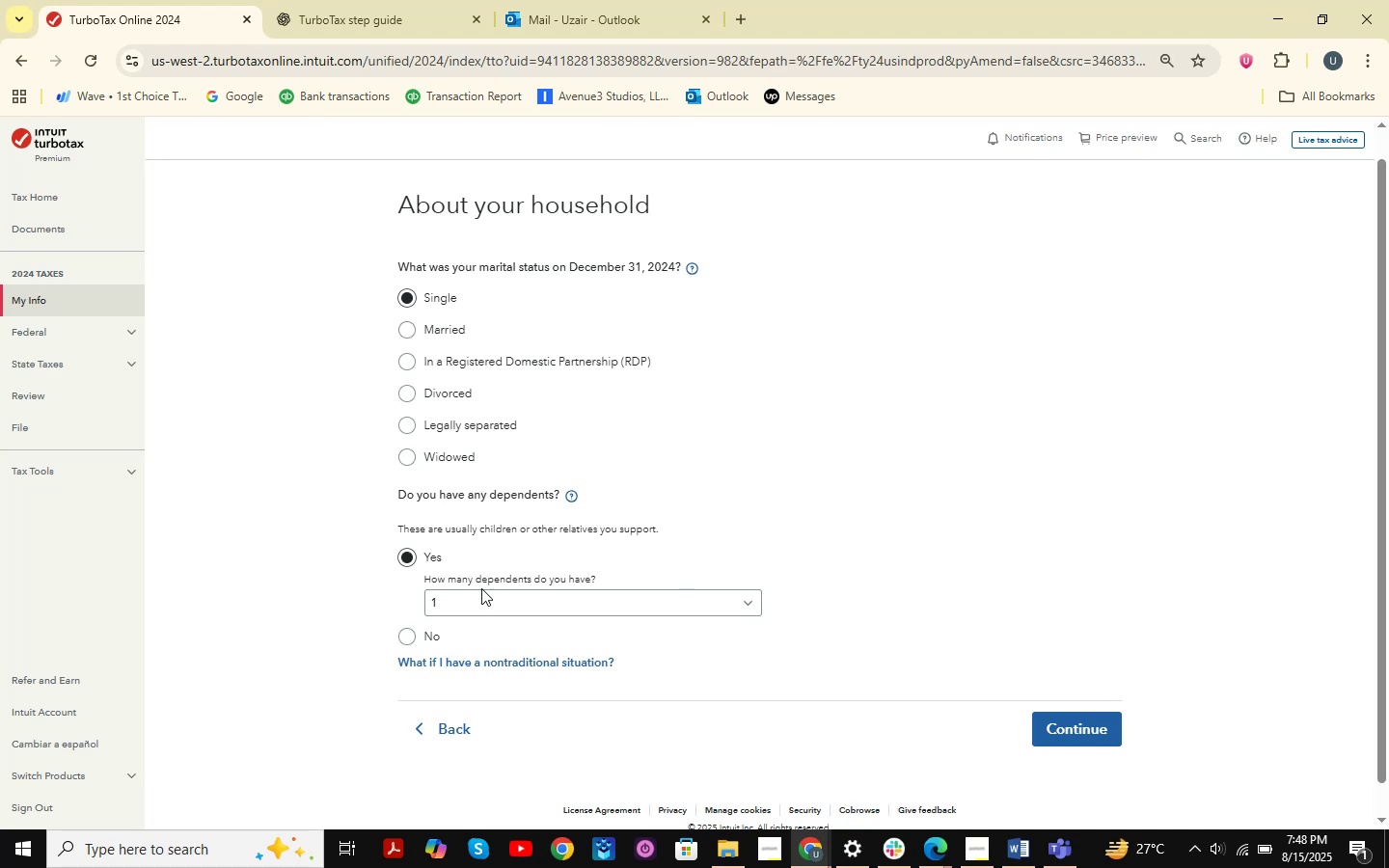 
left_click([1091, 723])
 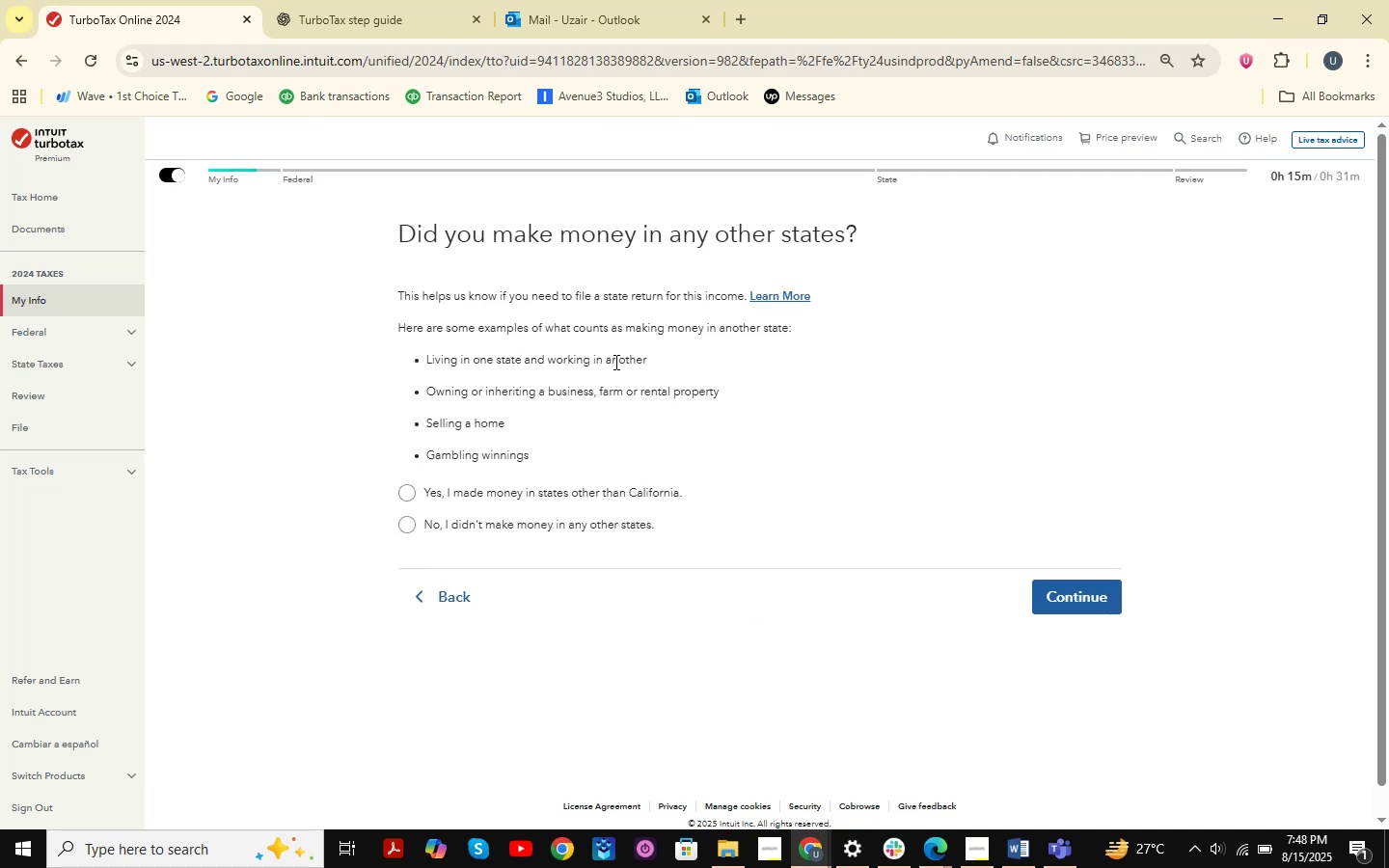 
wait(6.81)
 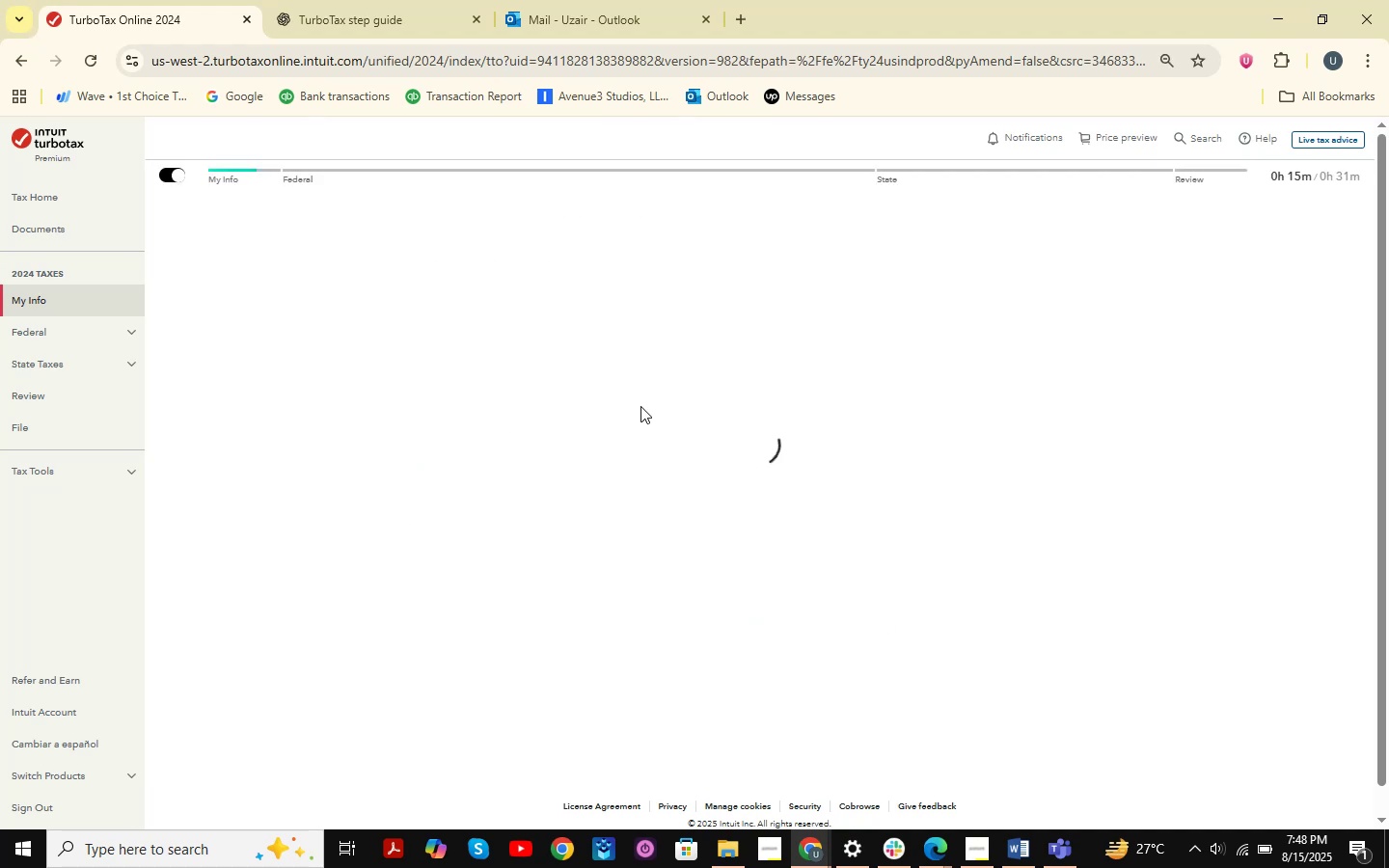 
key(Meta+MetaLeft)
 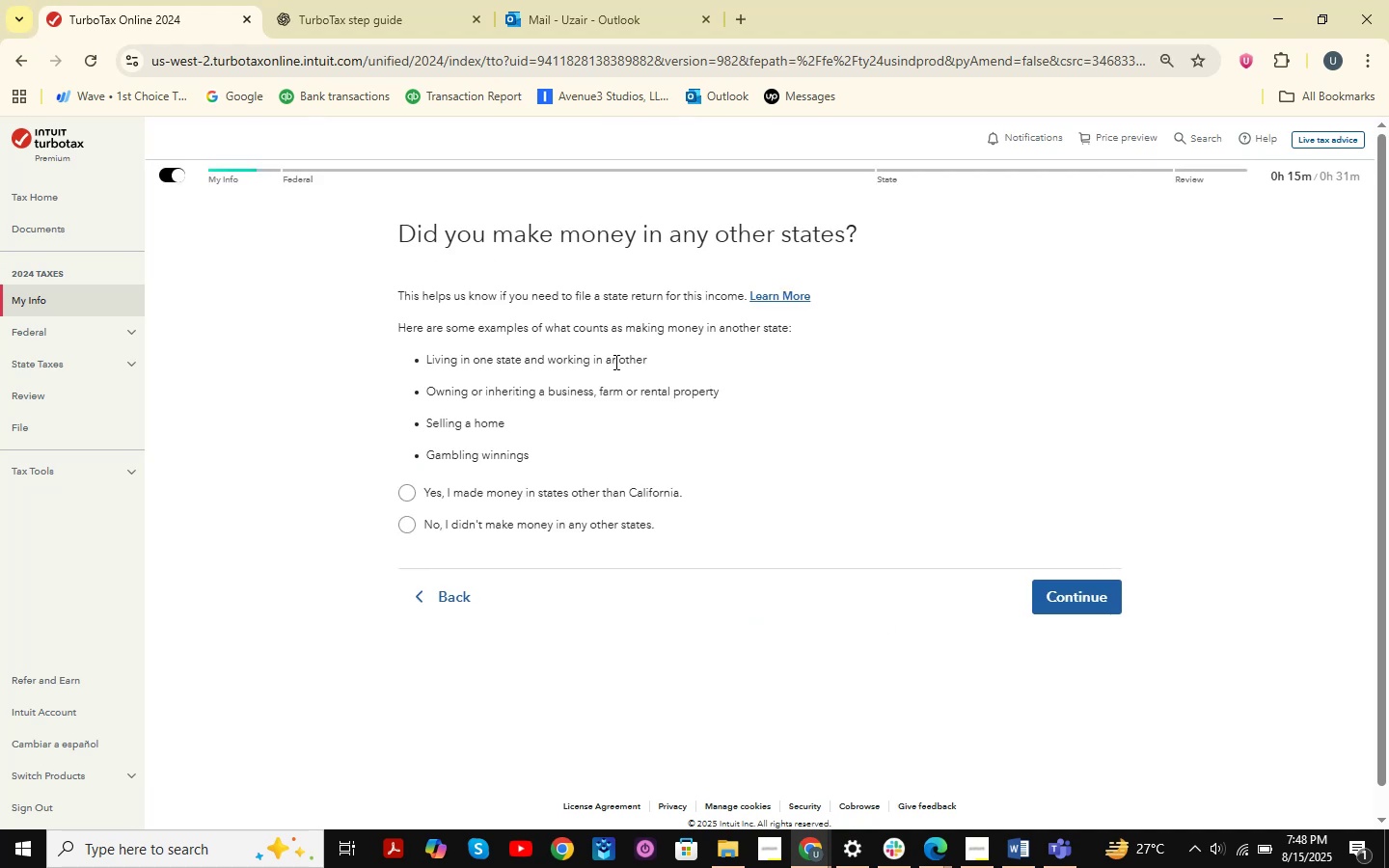 
key(Meta+Shift+ShiftLeft)
 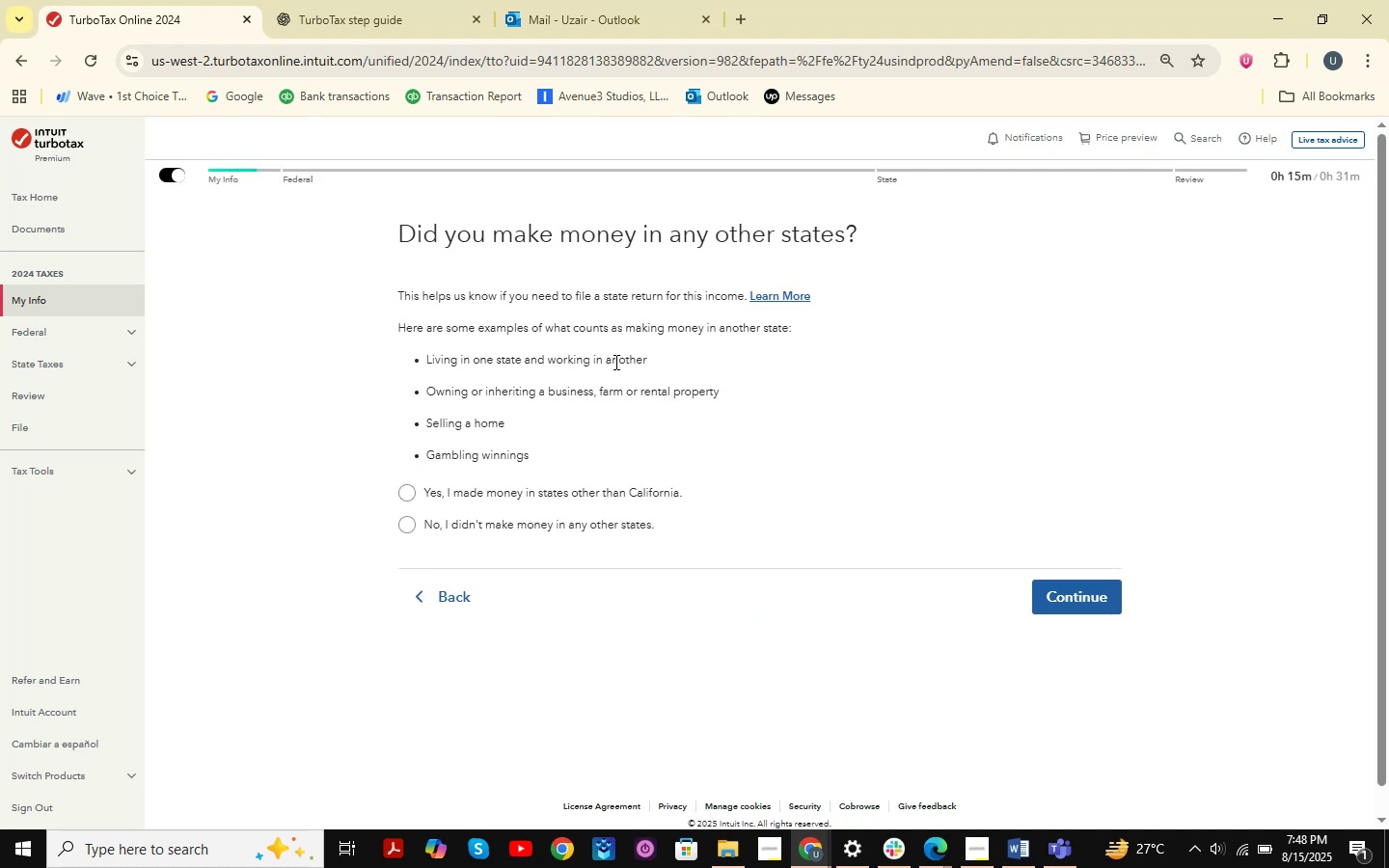 
key(Meta+Shift+S)
 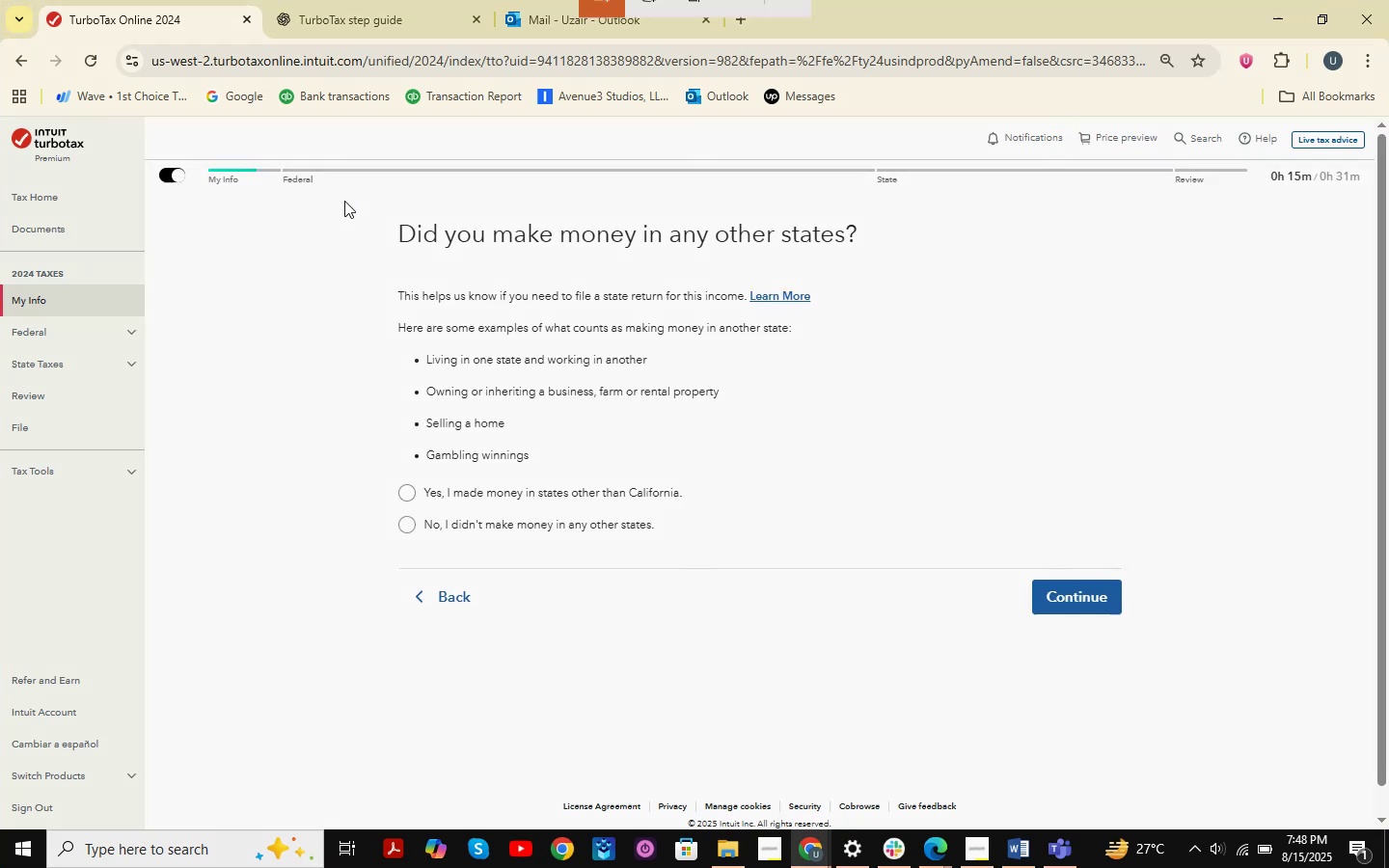 
left_click_drag(start_coordinate=[307, 200], to_coordinate=[1228, 715])
 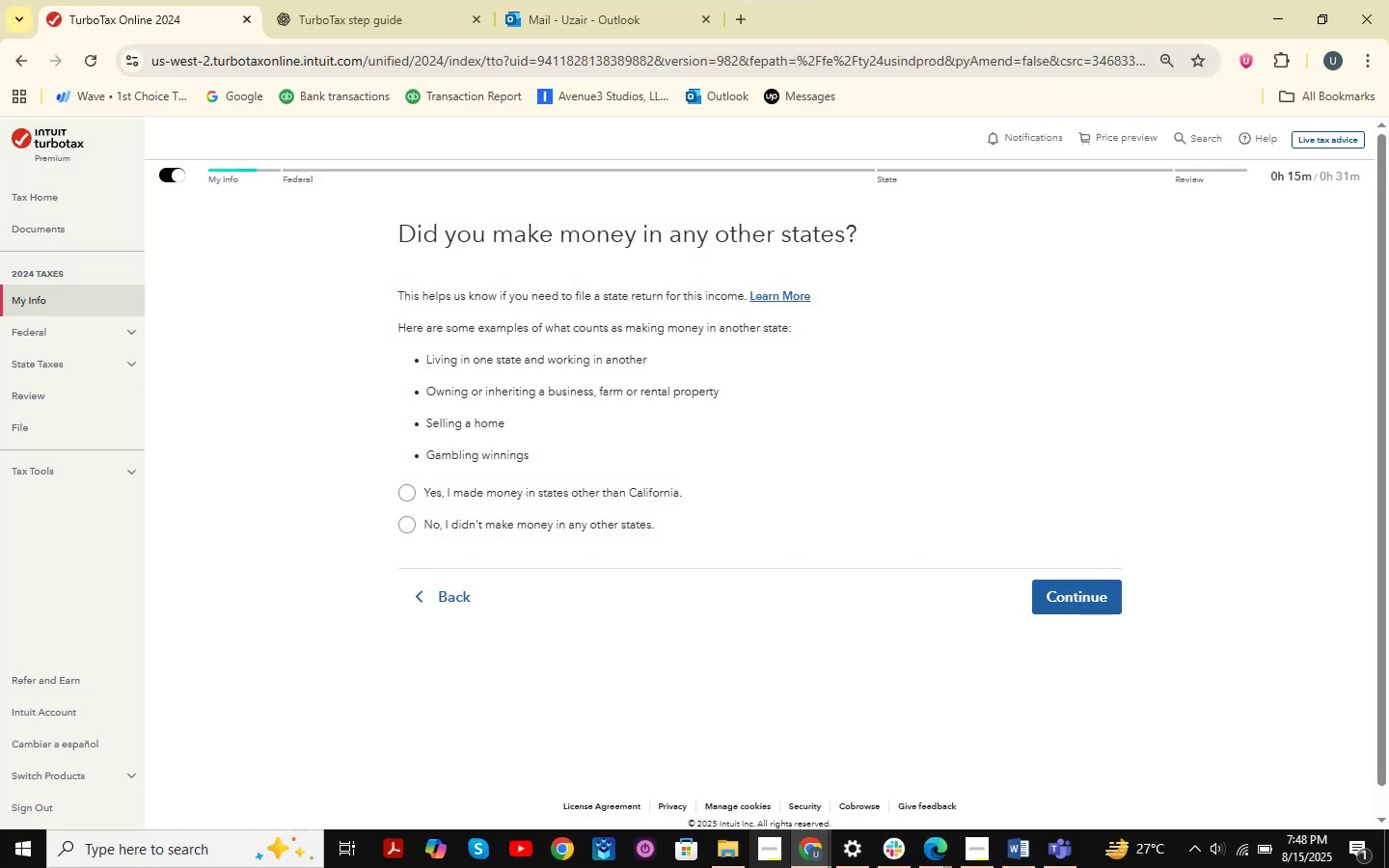 
wait(5.67)
 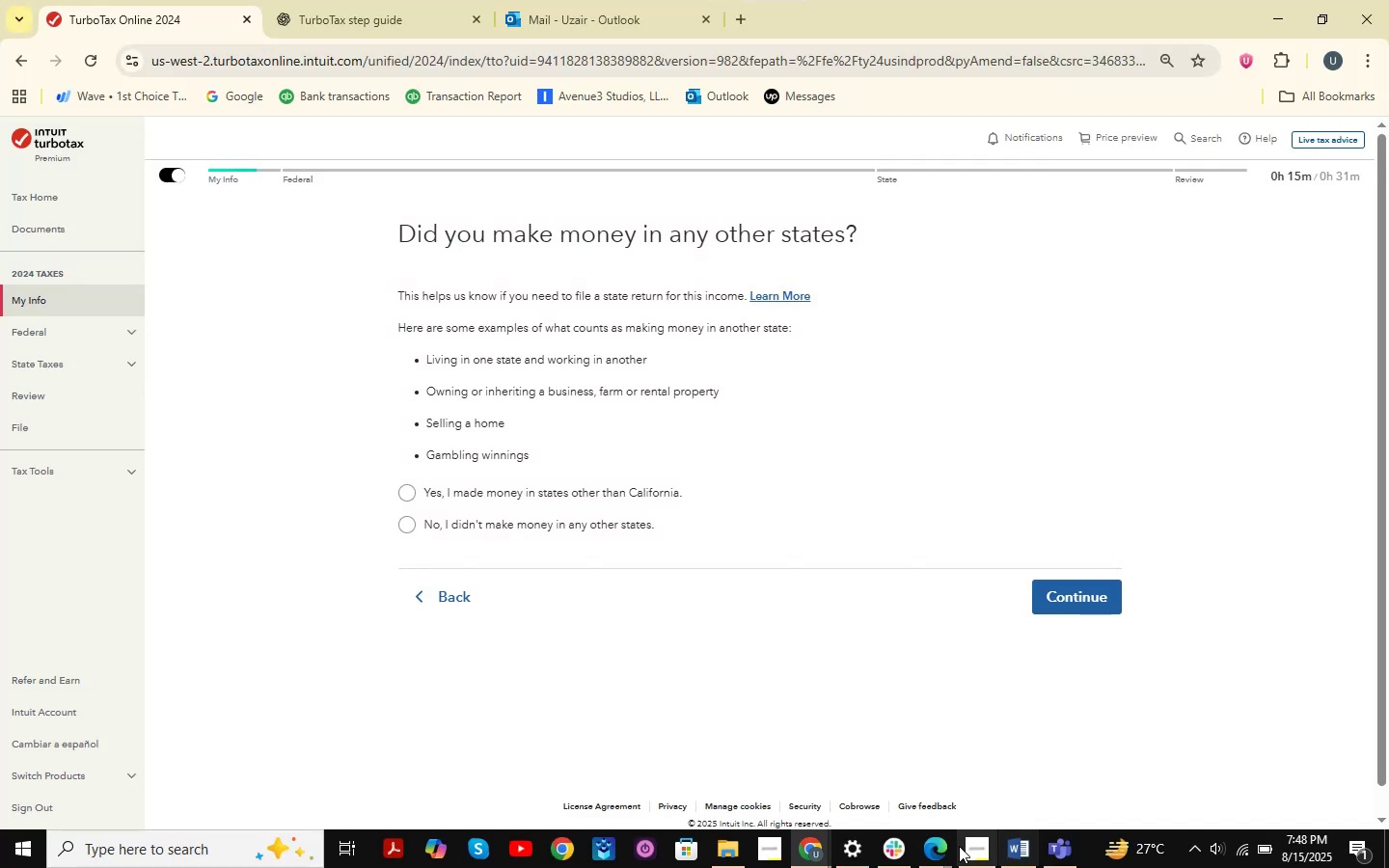 
left_click([943, 774])
 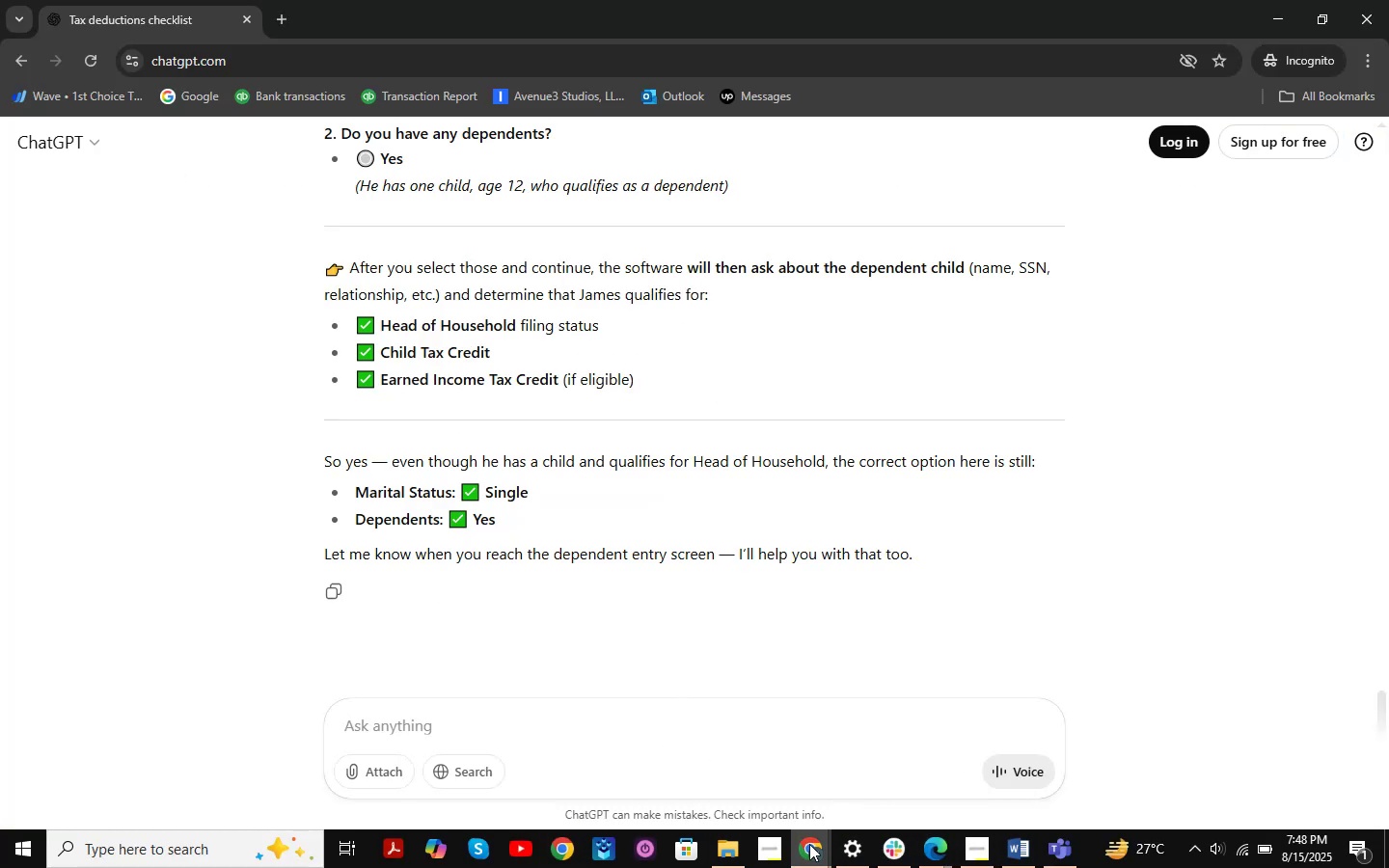 
left_click([810, 844])
 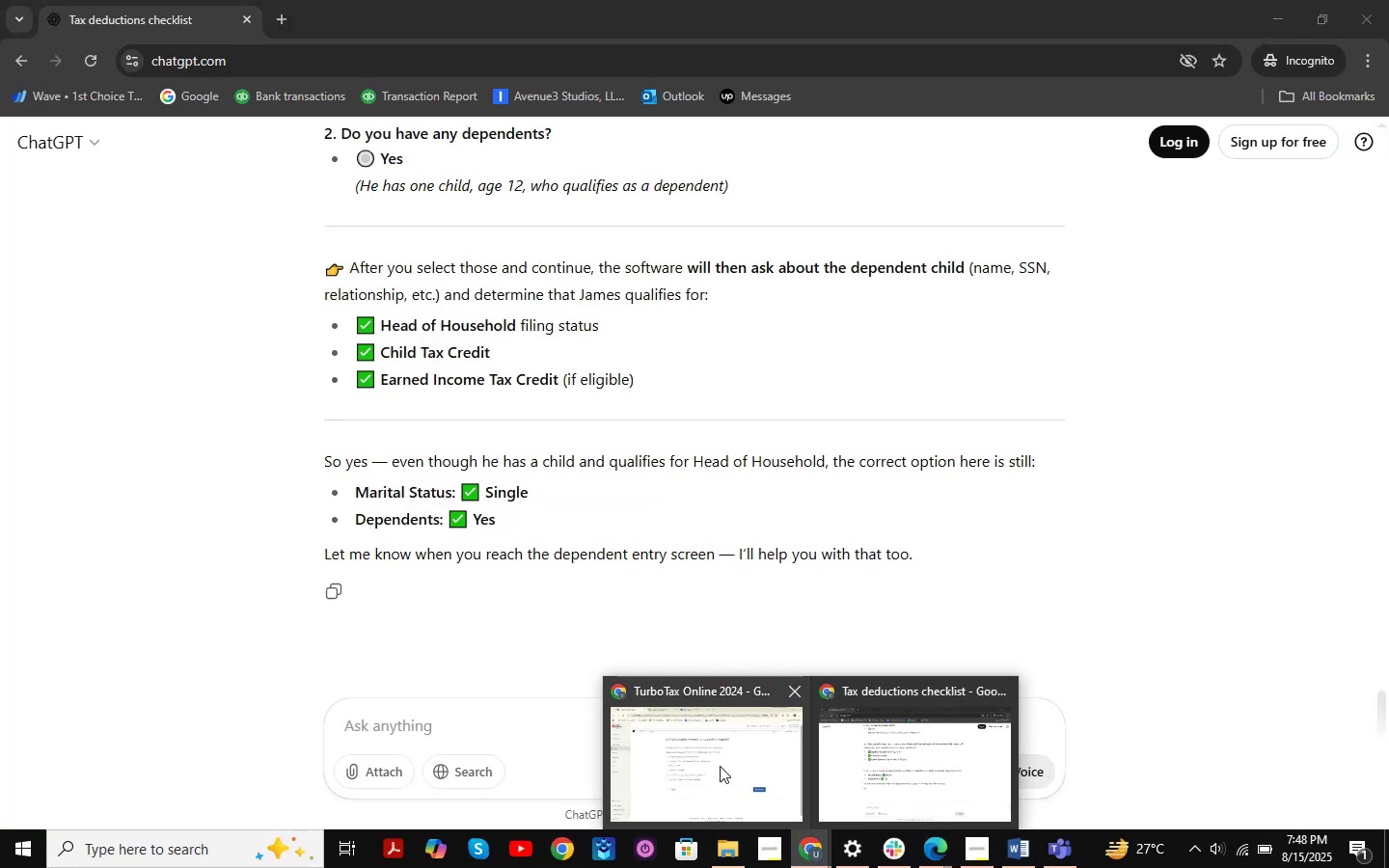 
left_click([720, 766])
 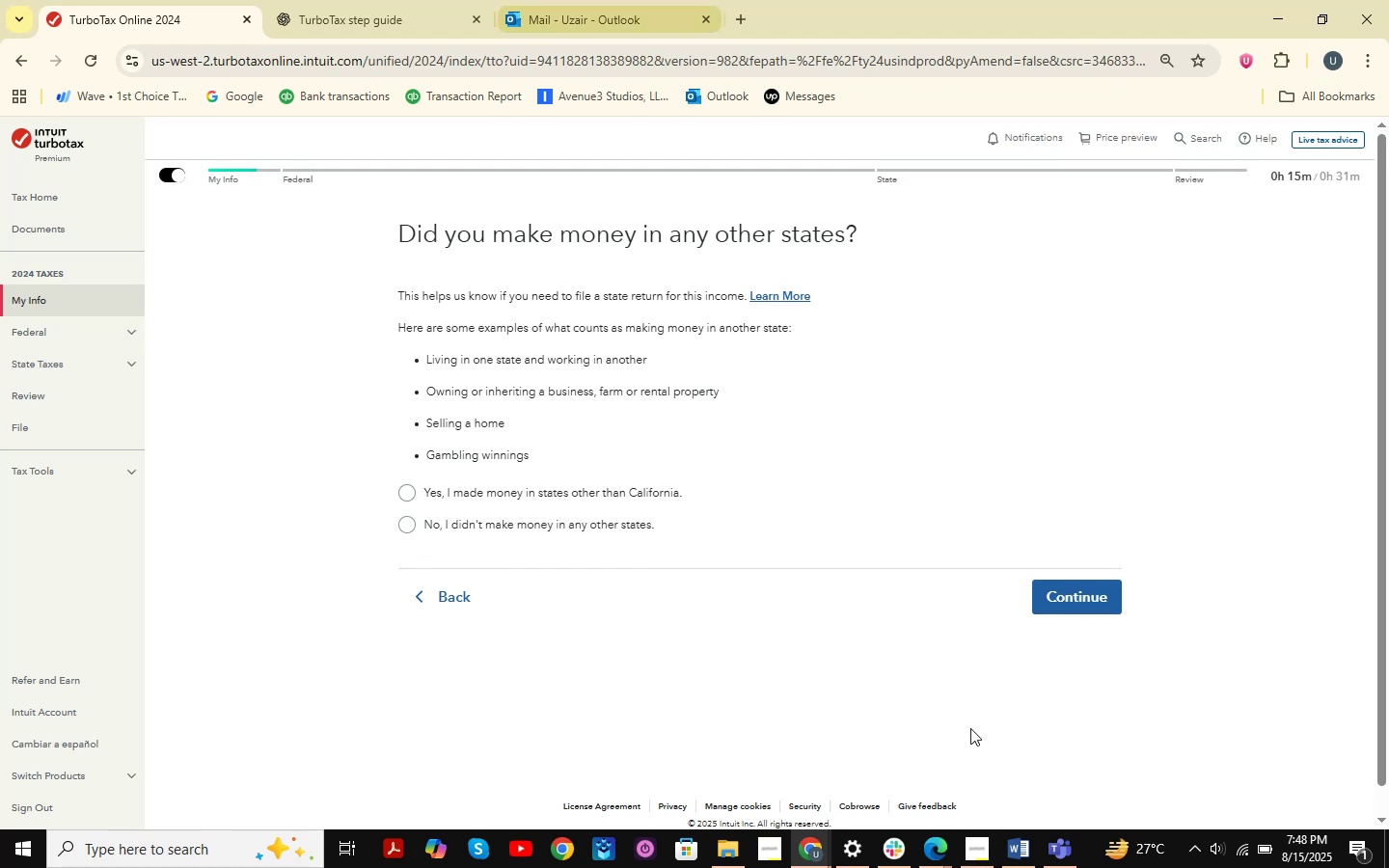 
left_click([946, 851])
 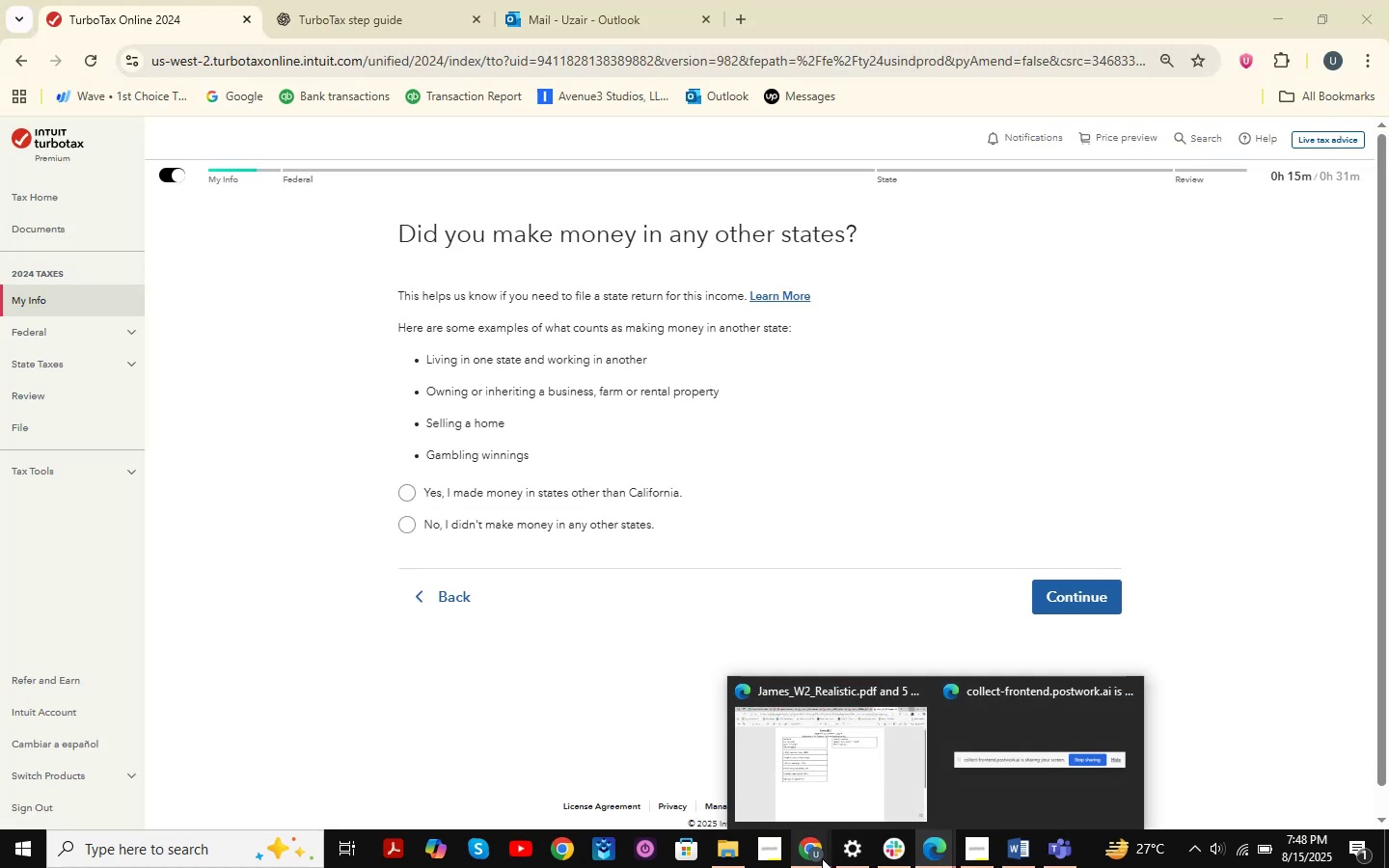 
left_click([810, 596])
 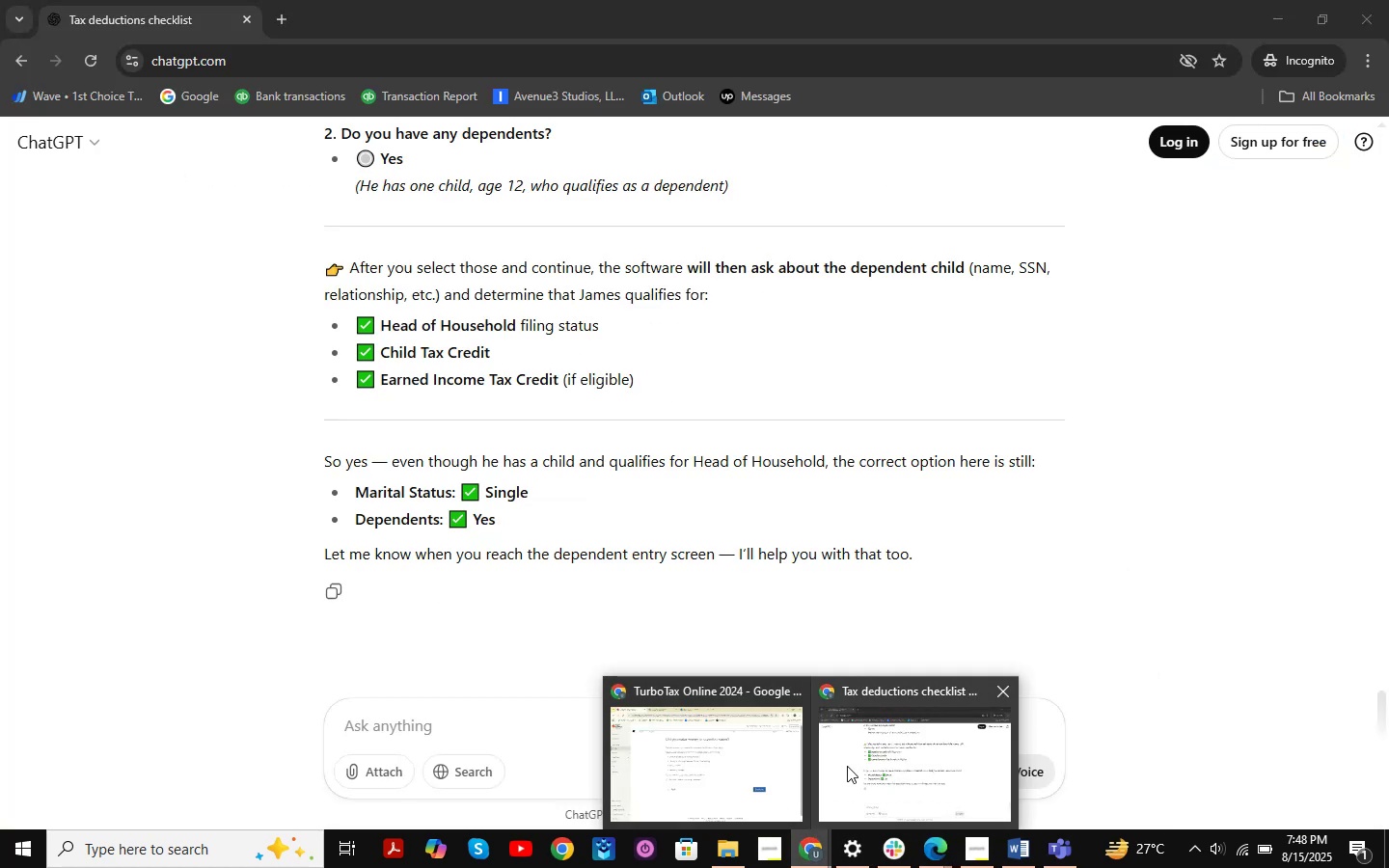 
left_click([847, 767])
 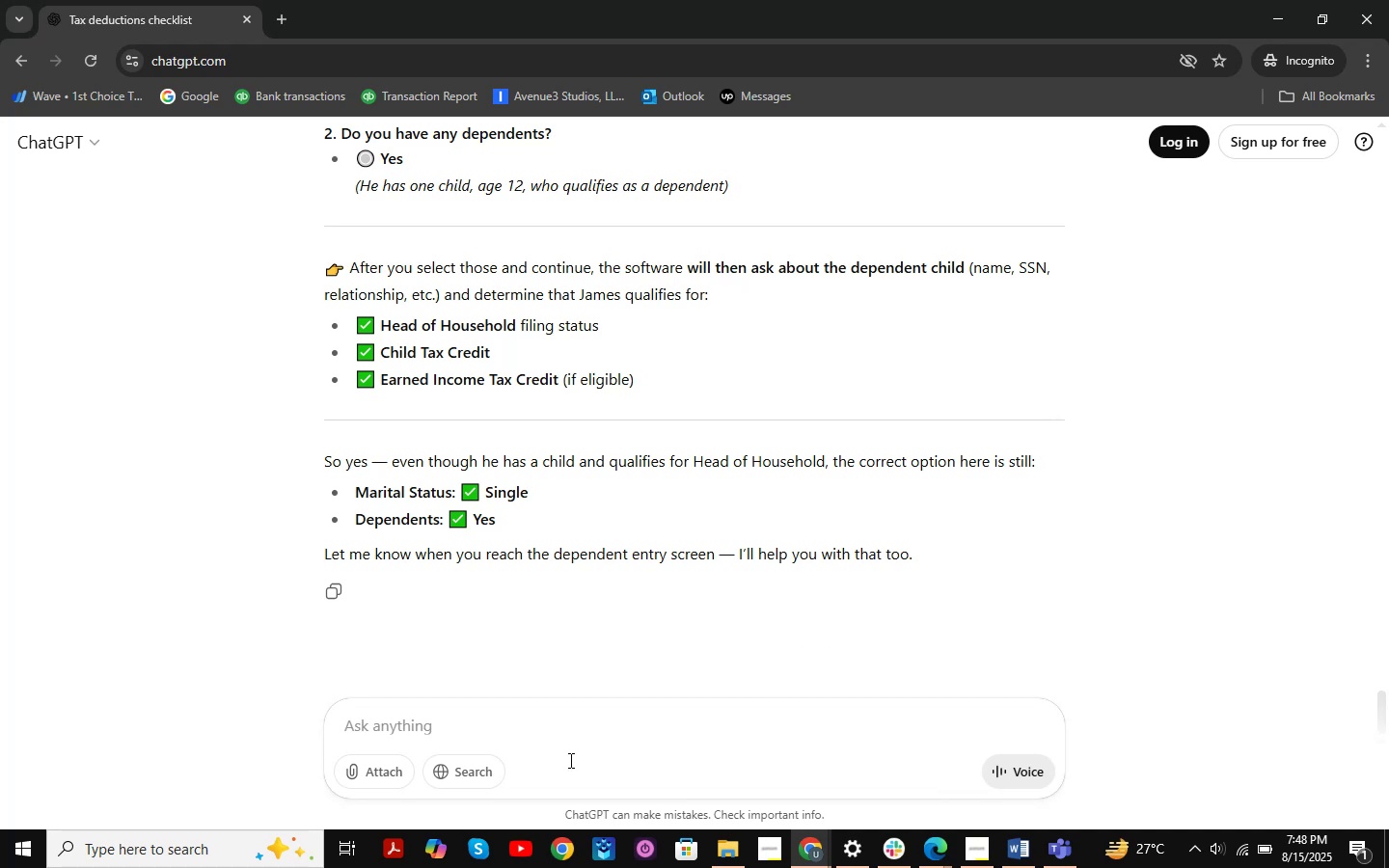 
key(Control+V)
 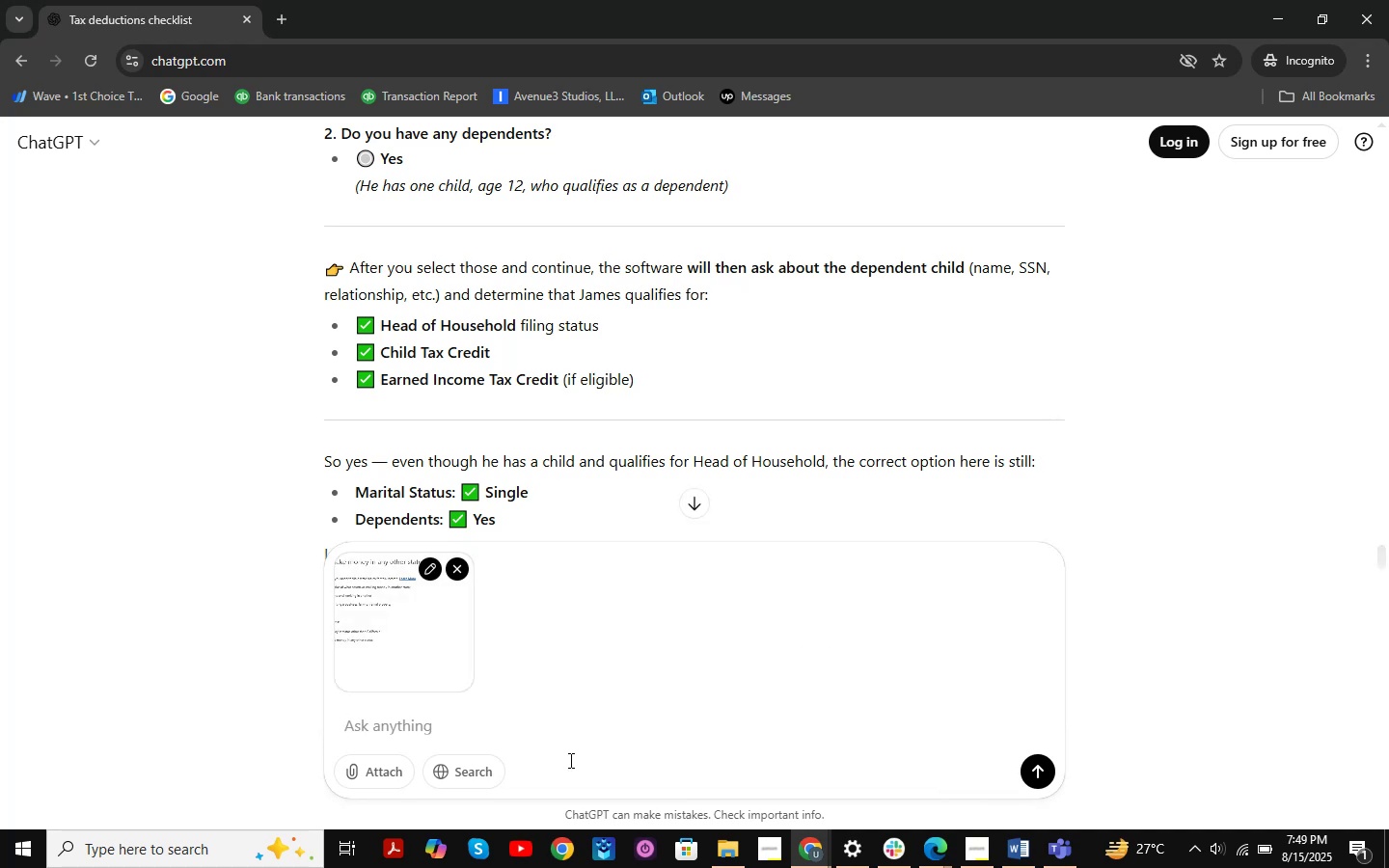 
key(Enter)
 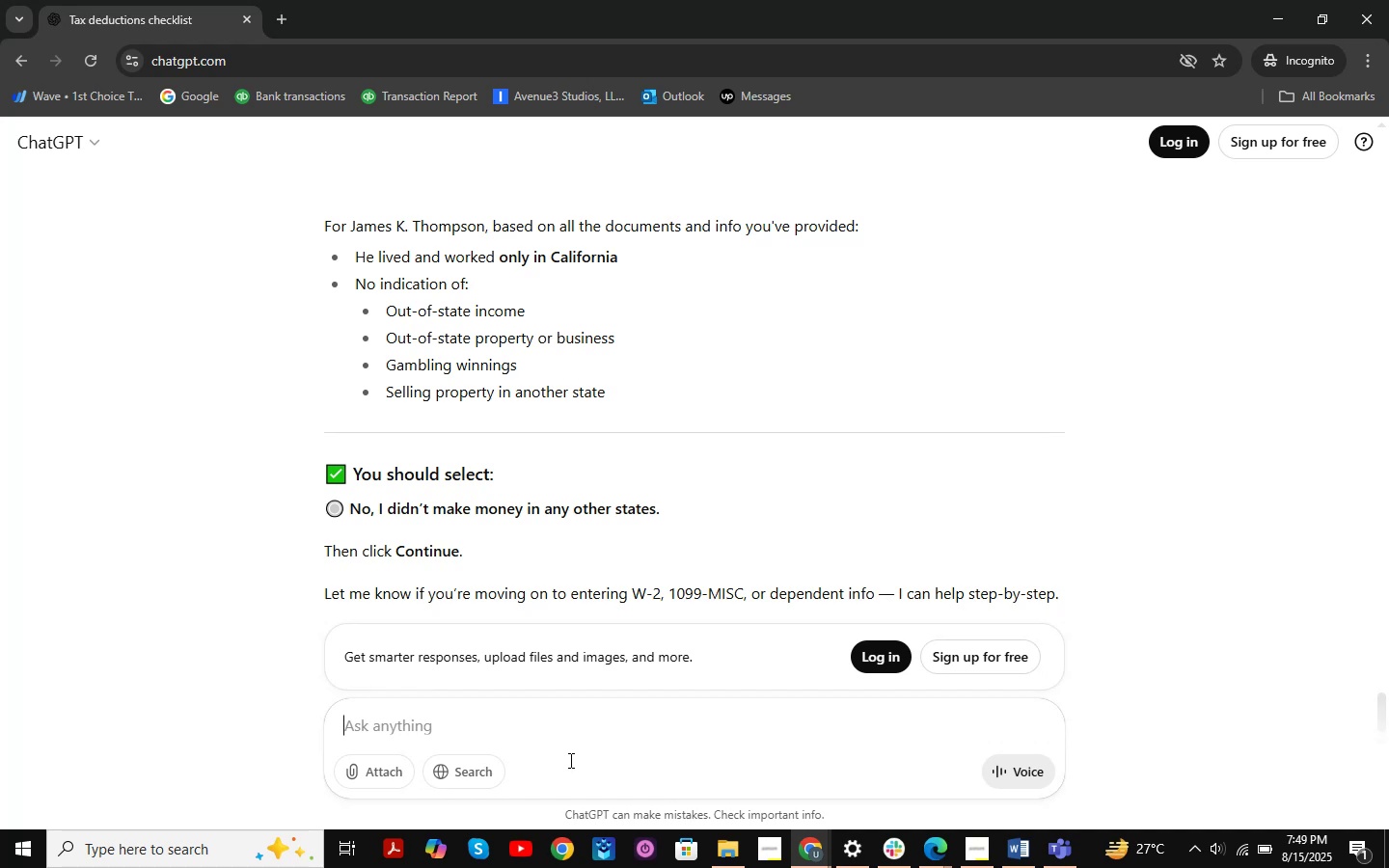 
wait(13.4)
 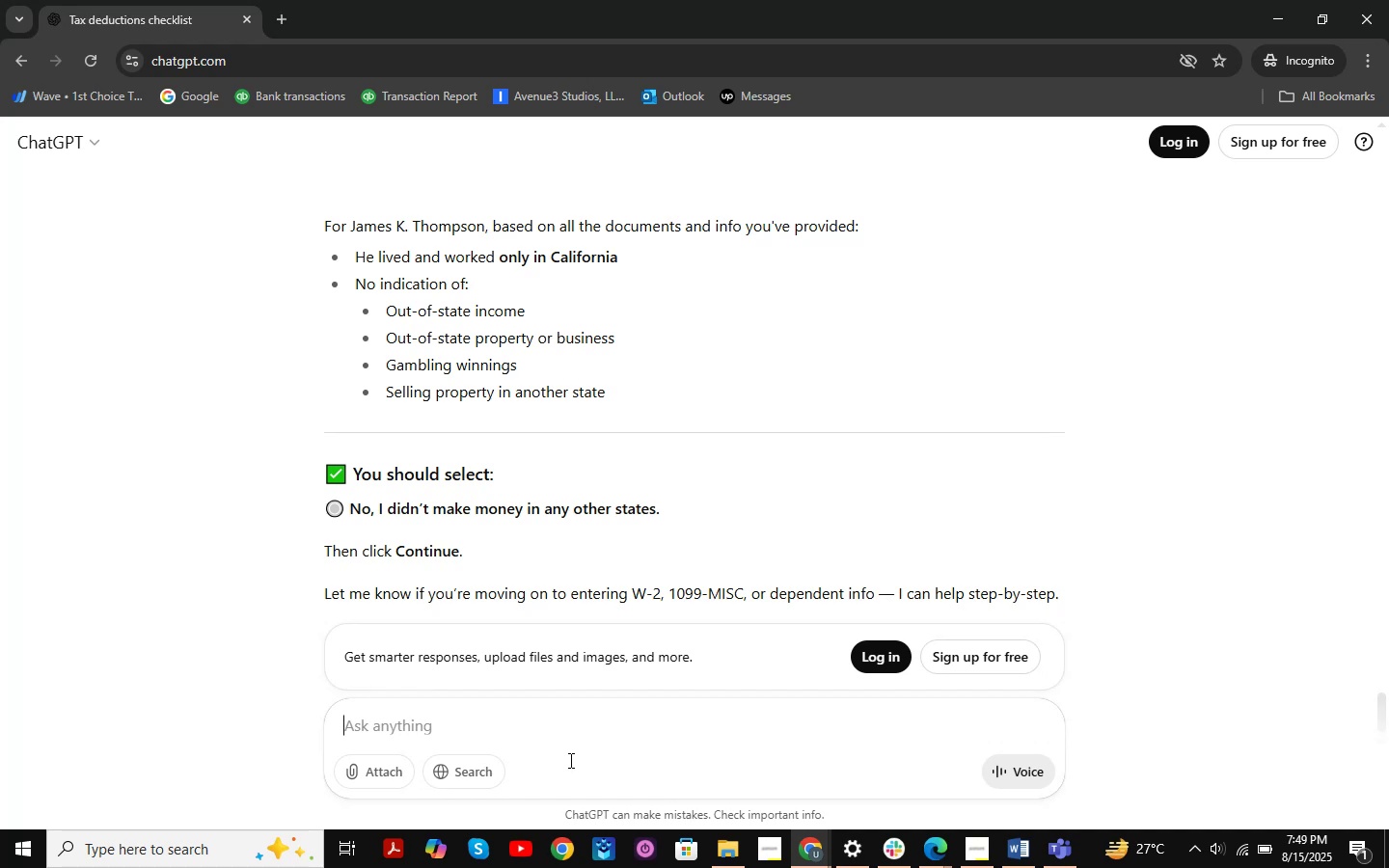 
left_click([1270, 0])
 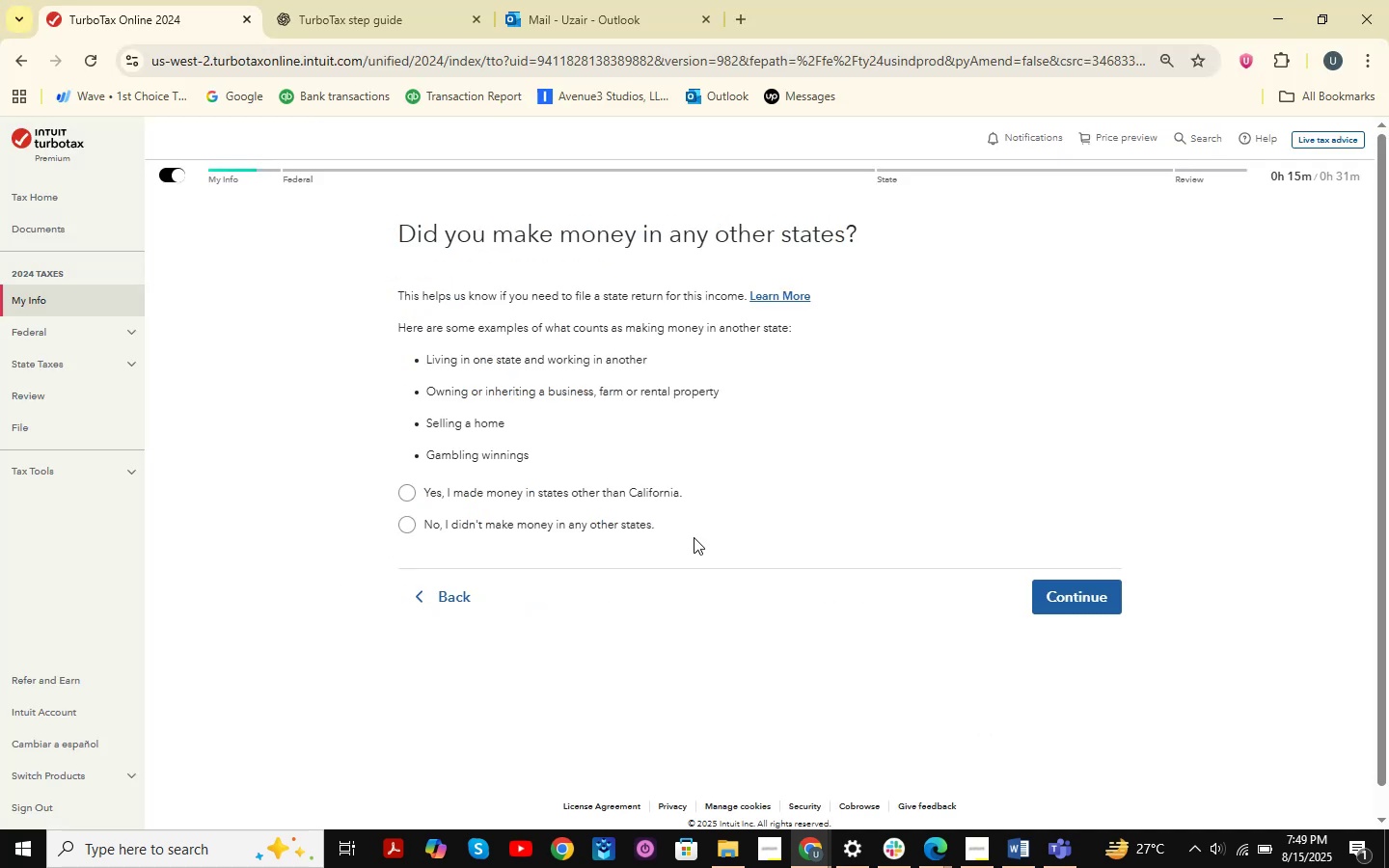 
left_click_drag(start_coordinate=[527, 423], to_coordinate=[450, 244])
 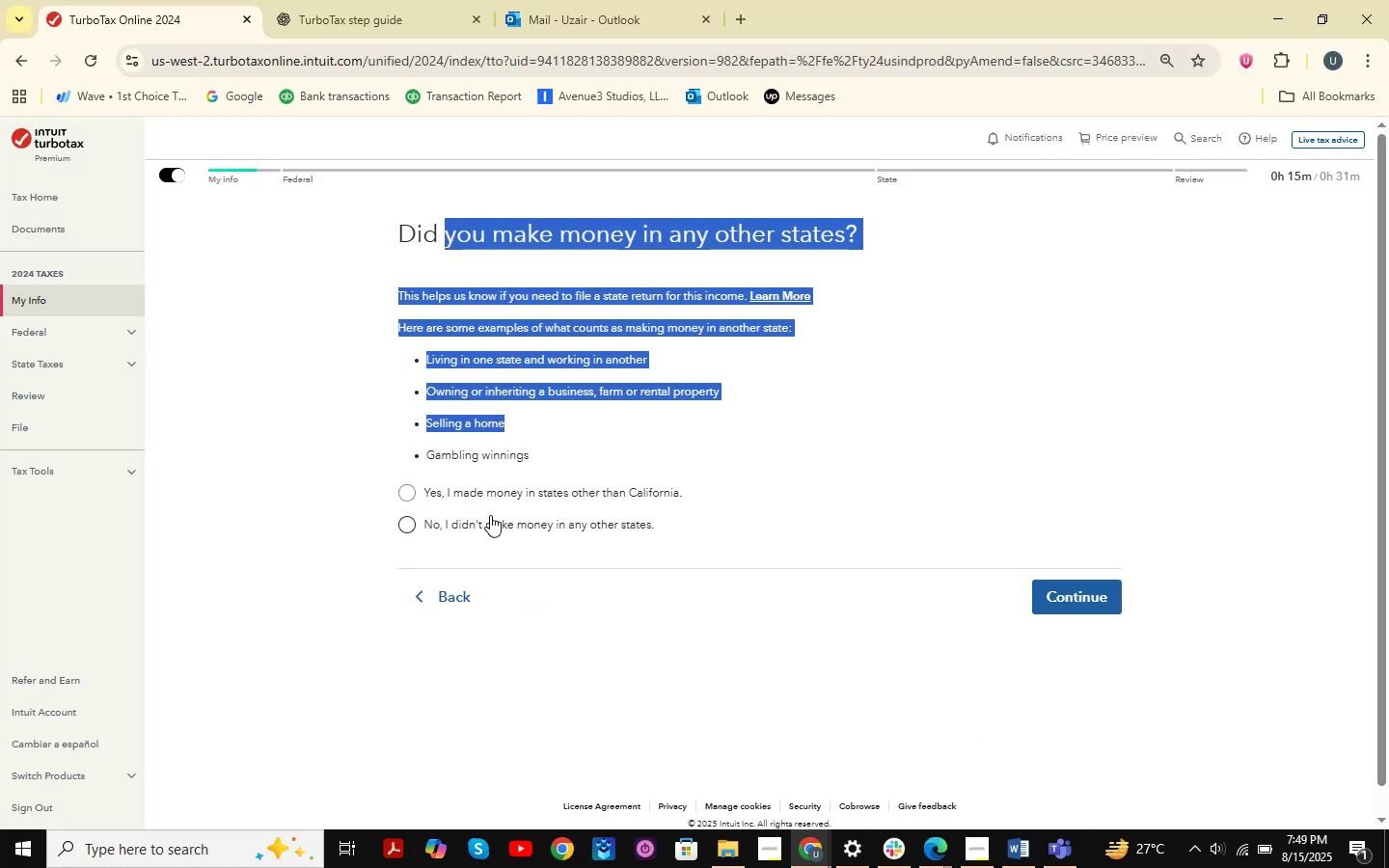 
left_click_drag(start_coordinate=[667, 589], to_coordinate=[673, 591])
 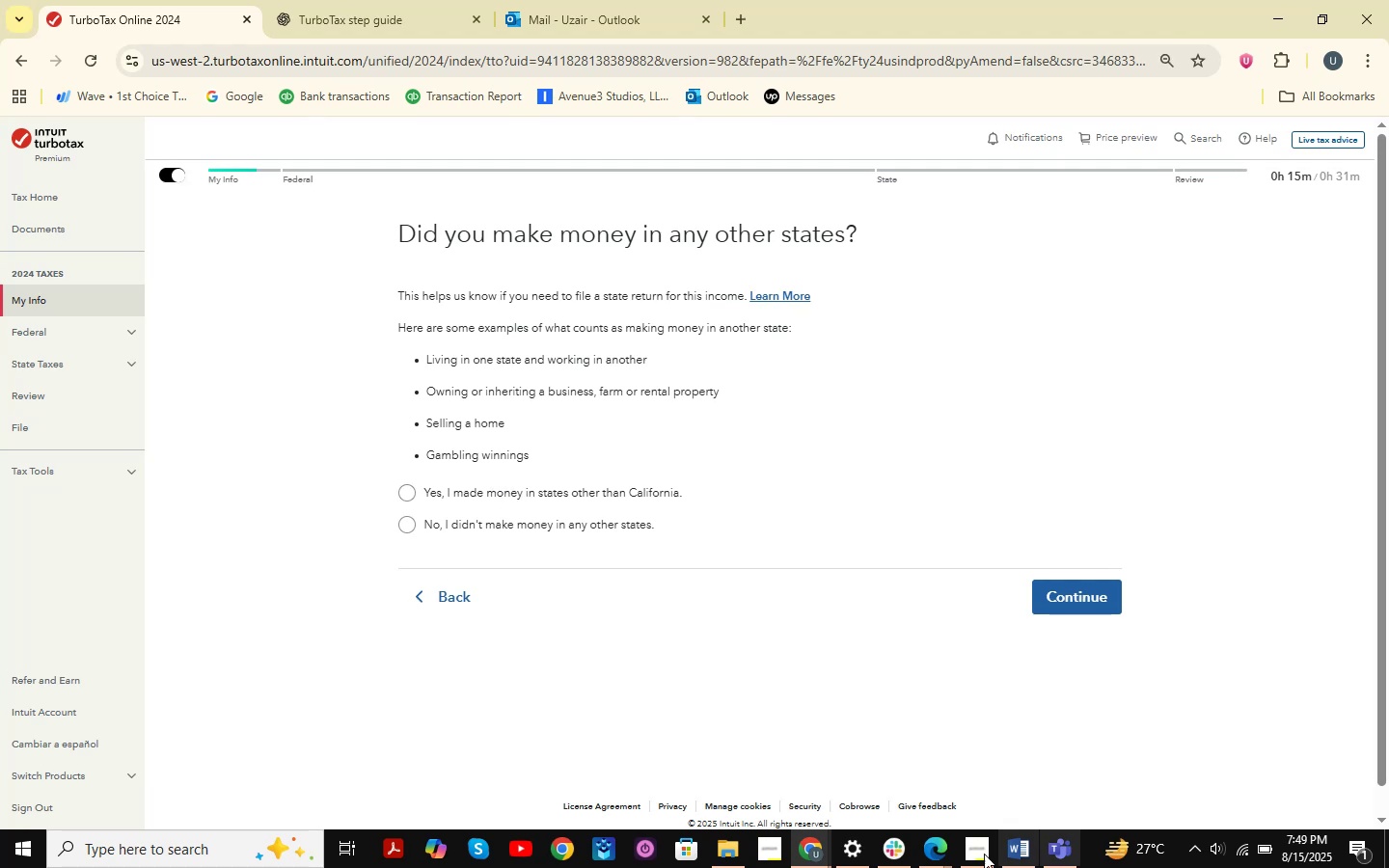 
left_click([805, 845])
 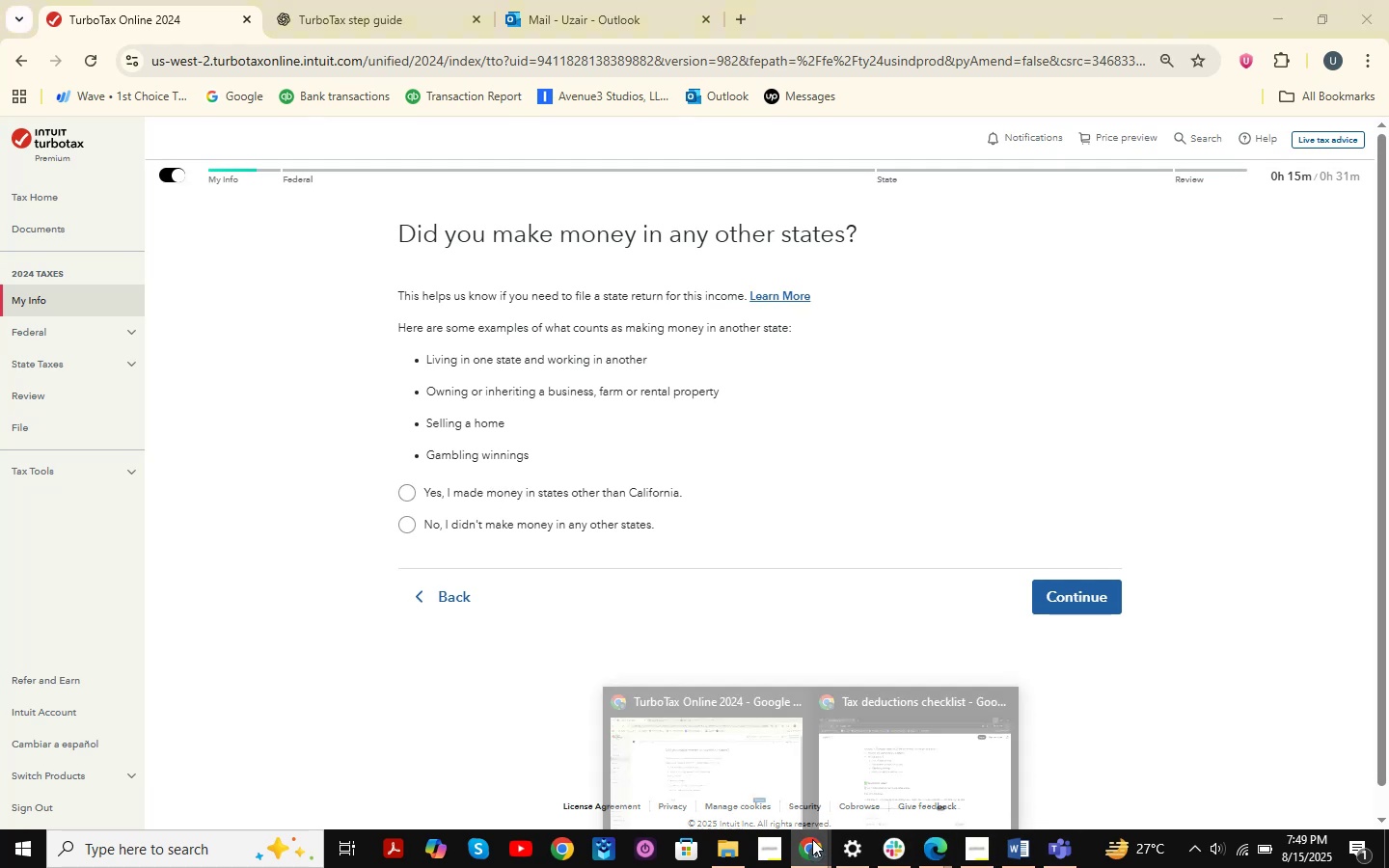 
mouse_move([891, 753])
 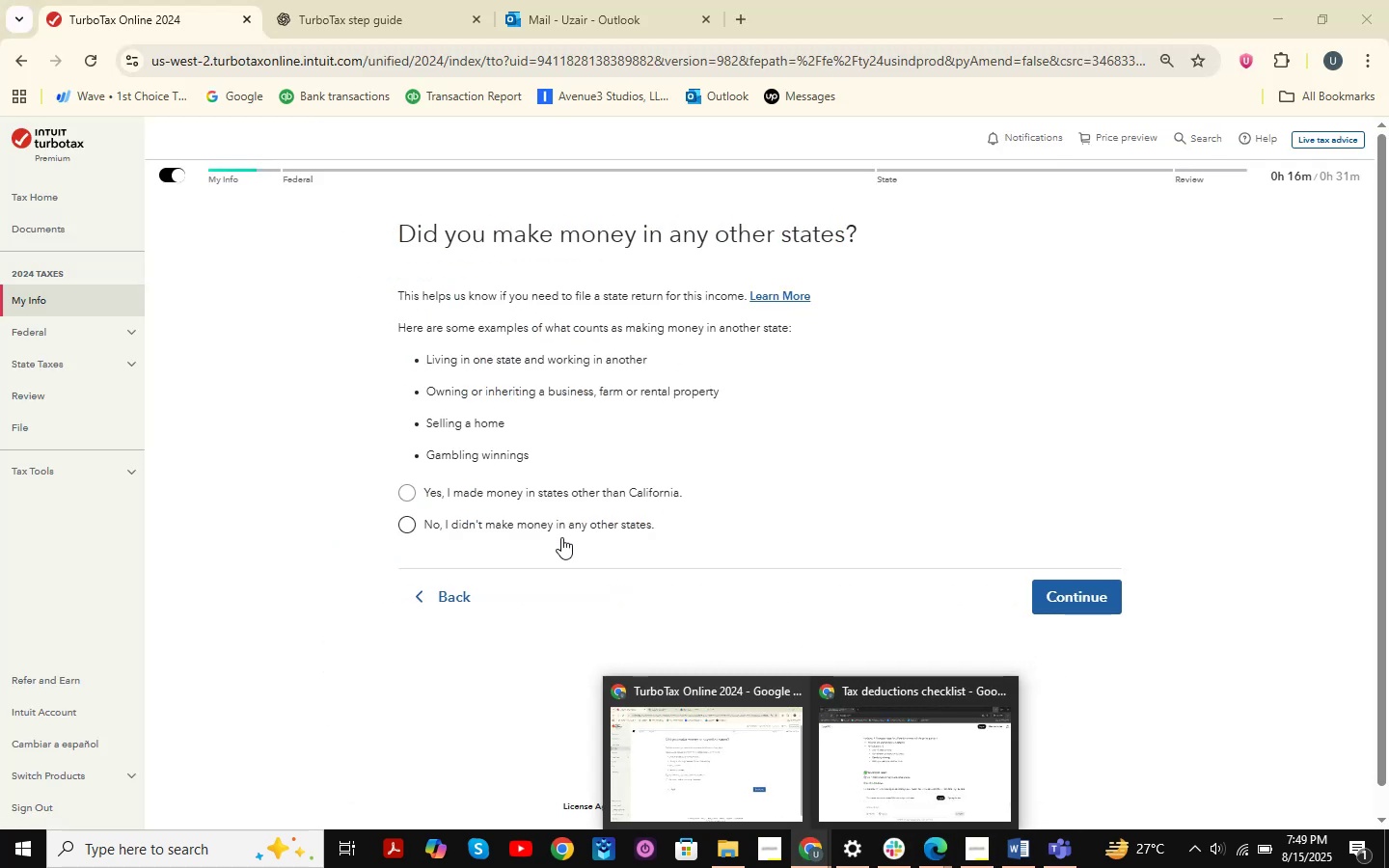 
left_click([558, 529])
 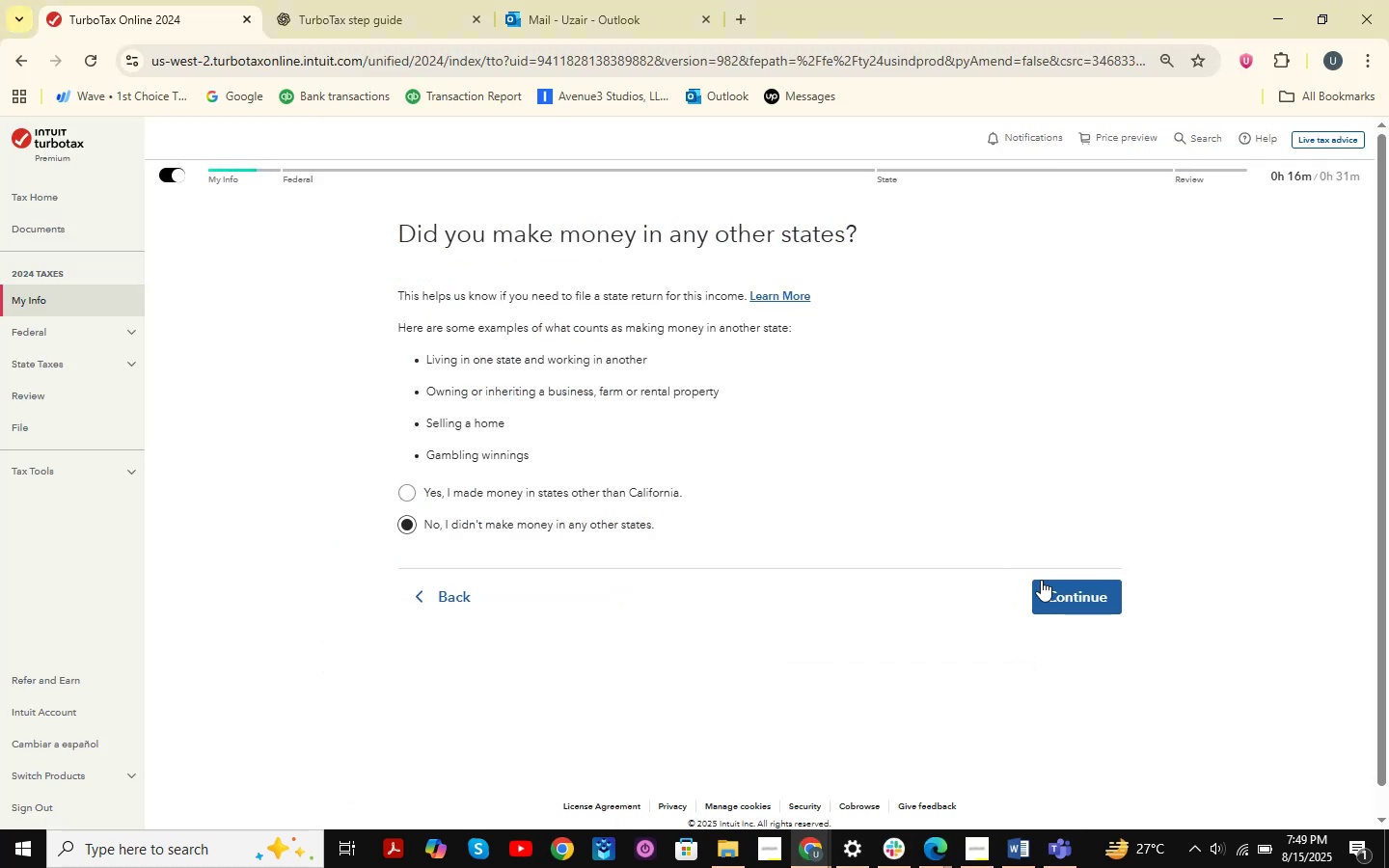 
left_click([1089, 590])
 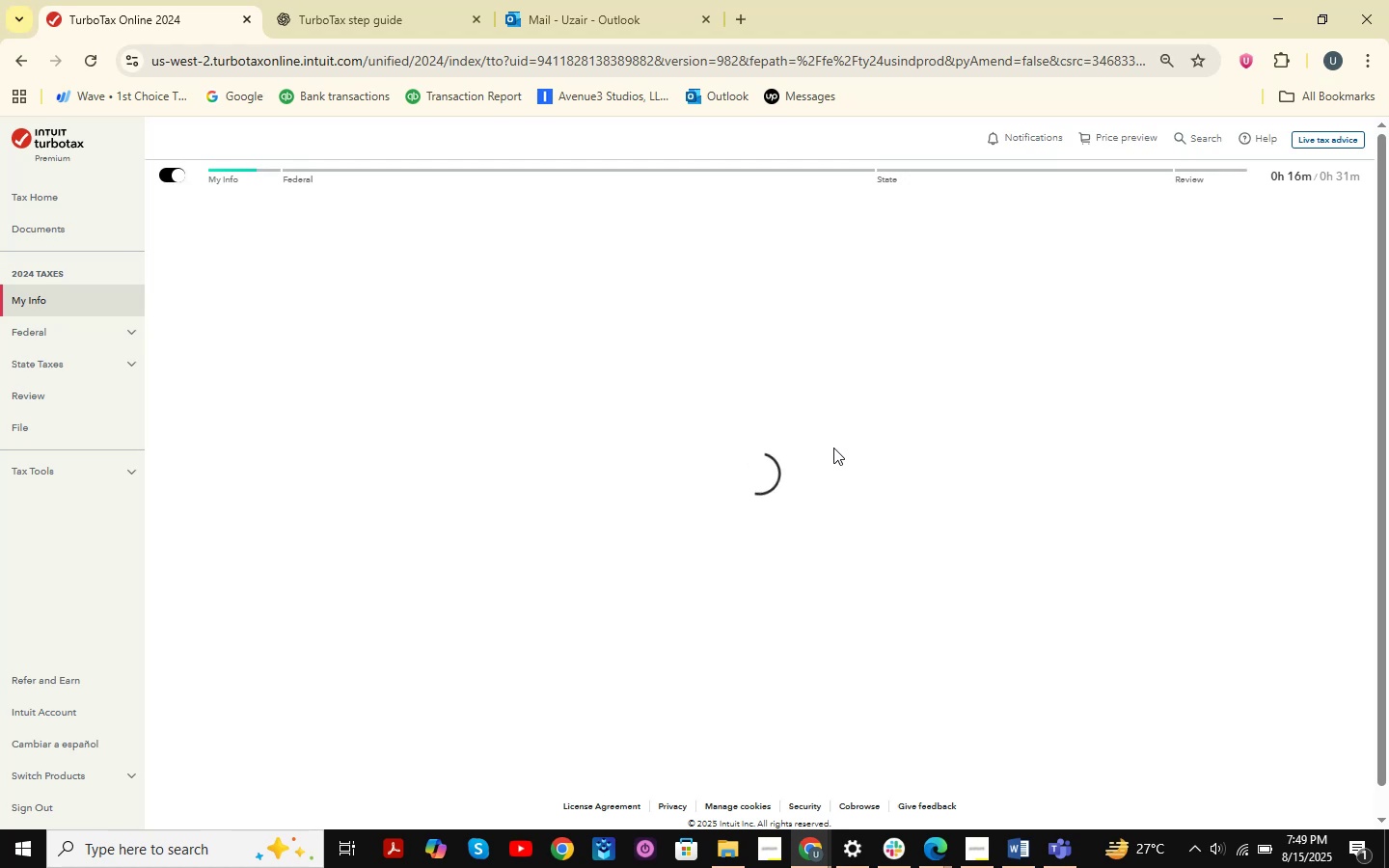 
wait(9.56)
 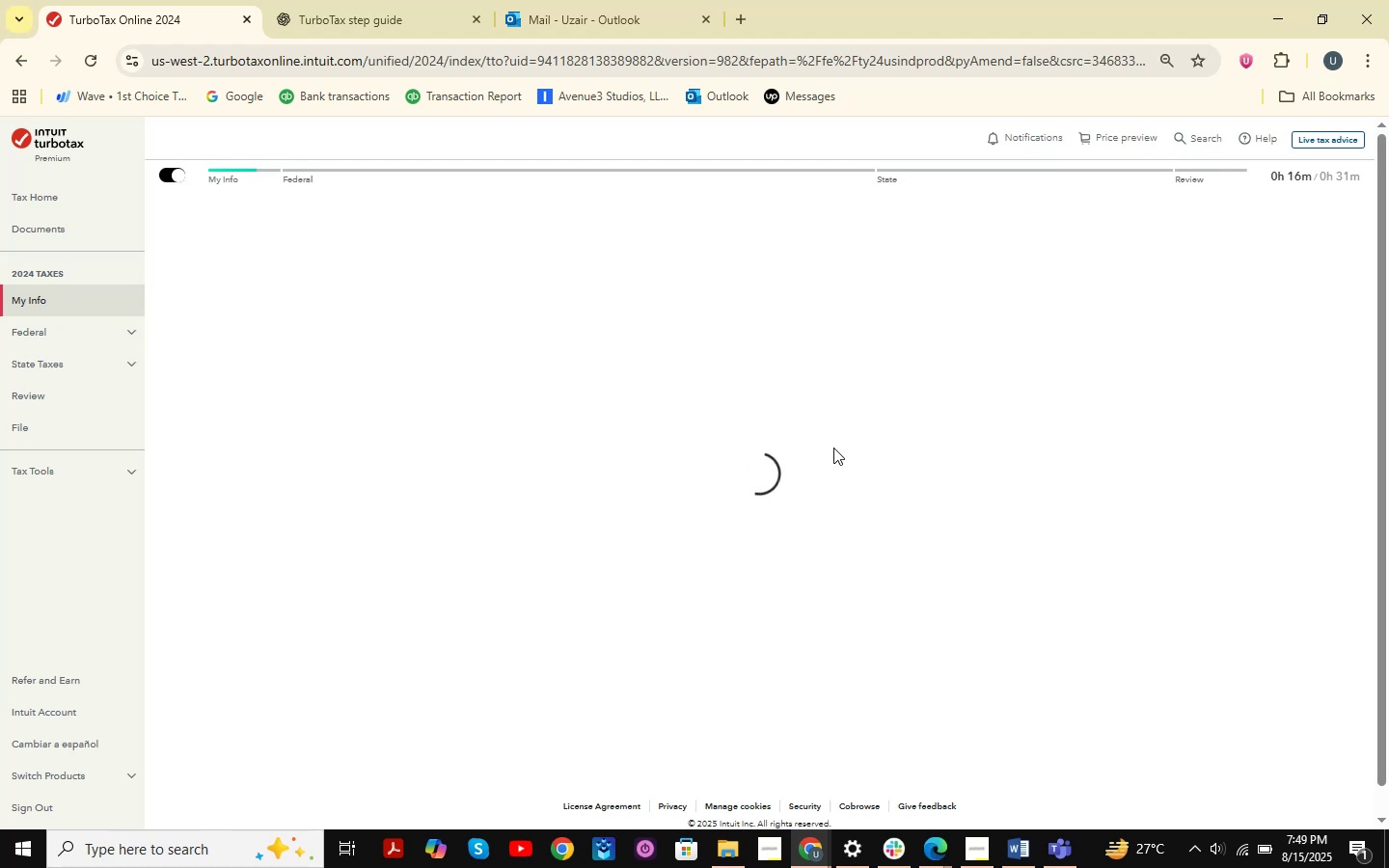 
left_click([1018, 700])
 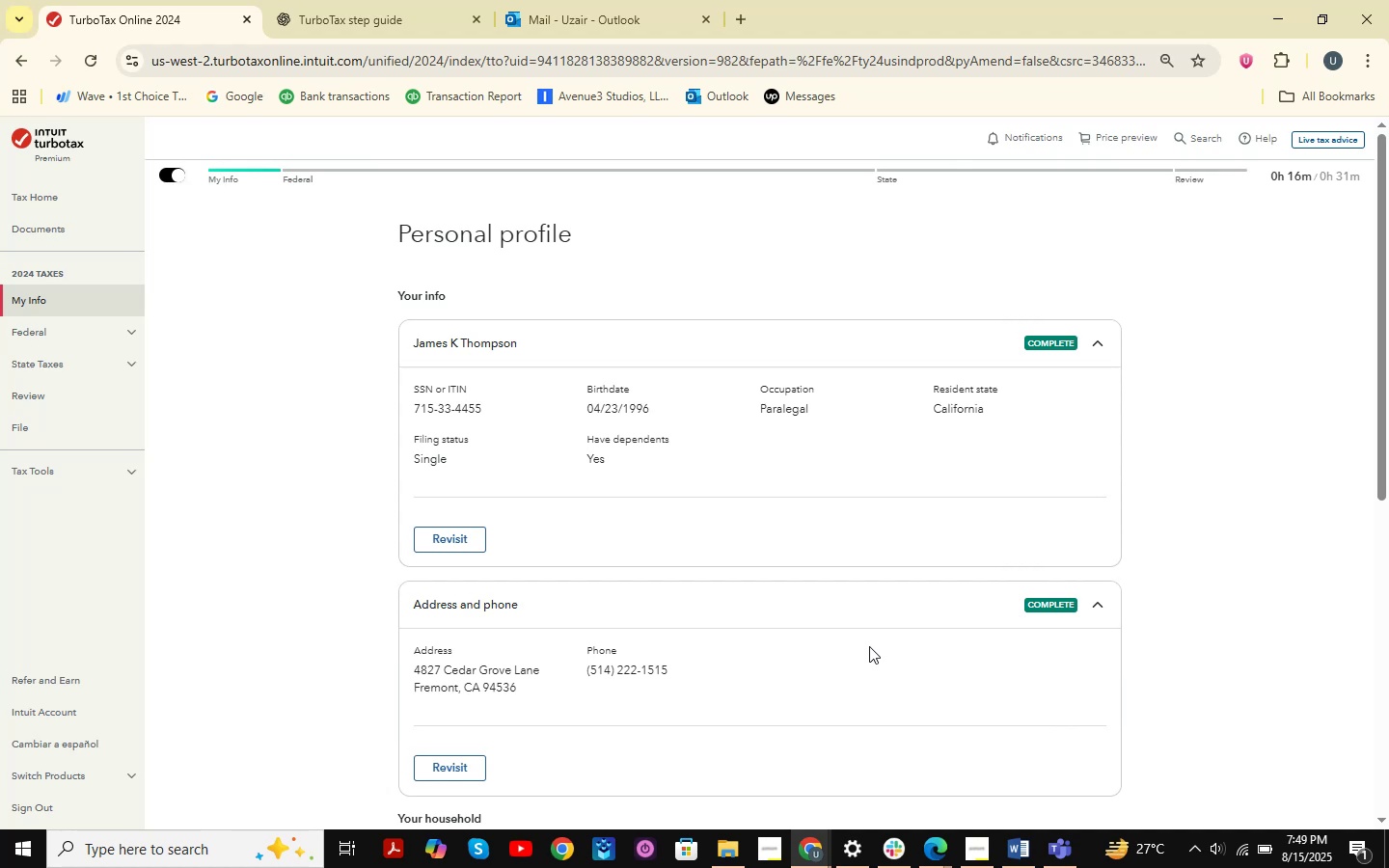 
wait(9.86)
 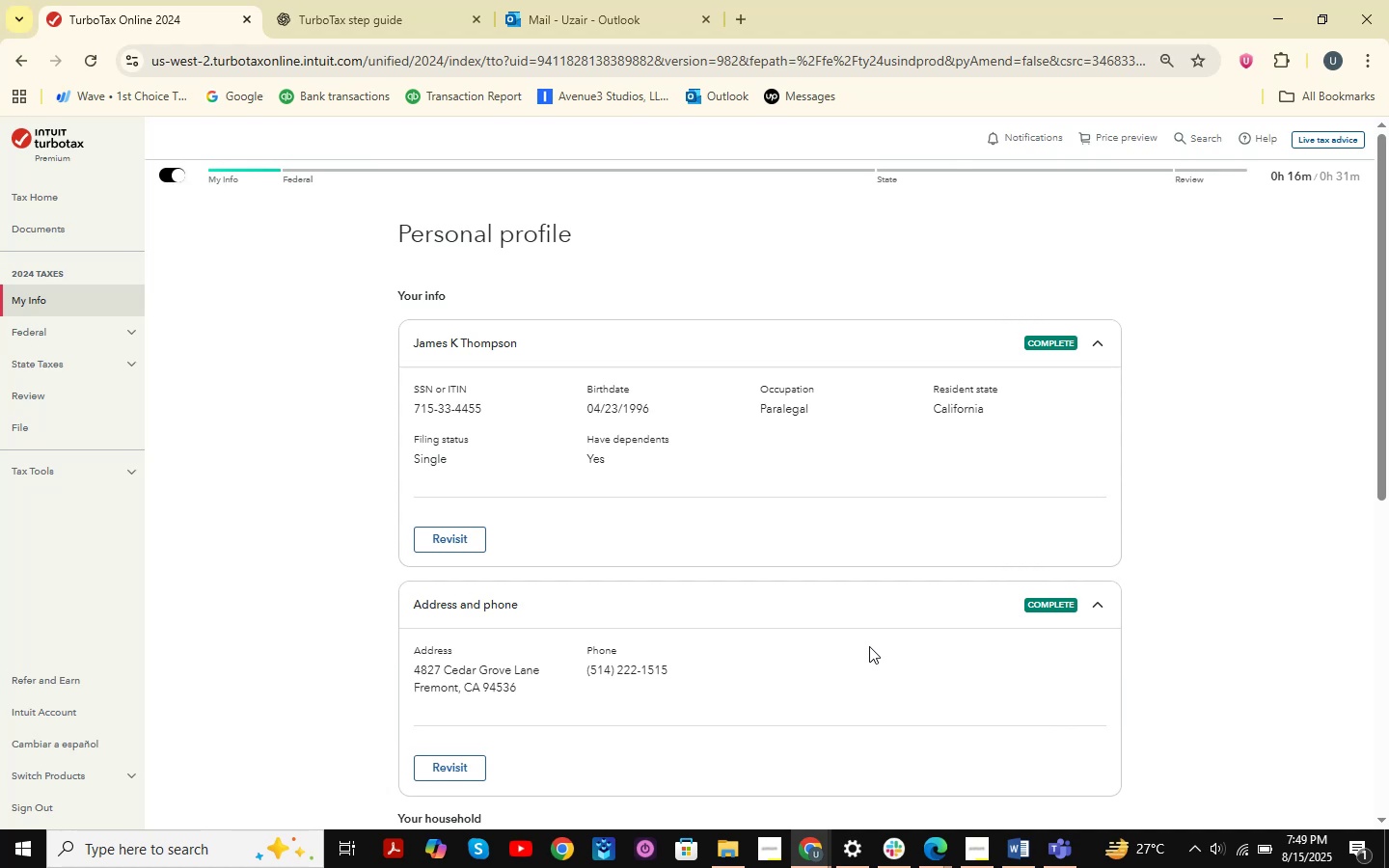 
scroll: coordinate [790, 489], scroll_direction: down, amount: 5.0
 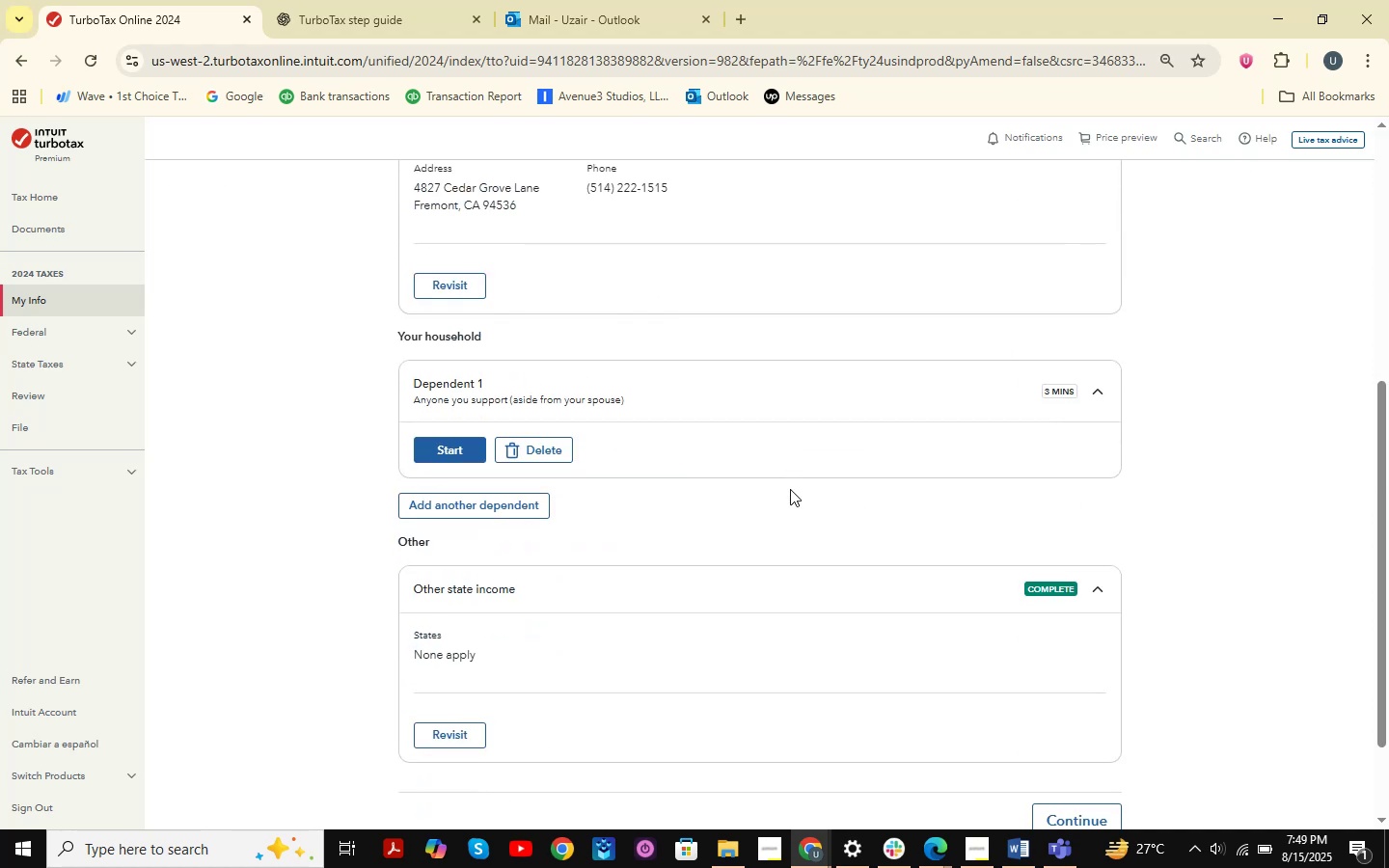 
scroll: coordinate [790, 489], scroll_direction: up, amount: 5.0
 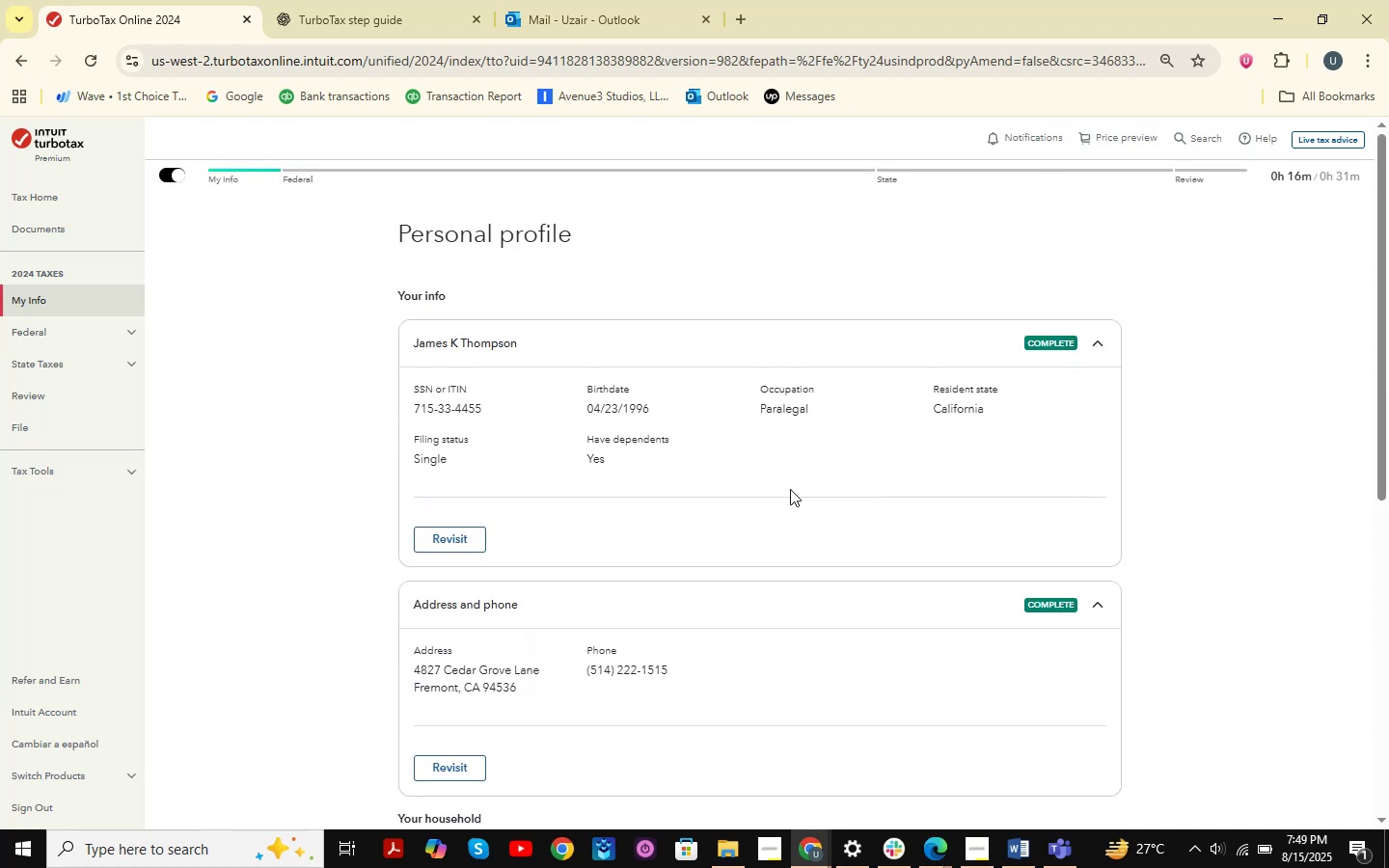 
scroll: coordinate [790, 489], scroll_direction: down, amount: 7.0
 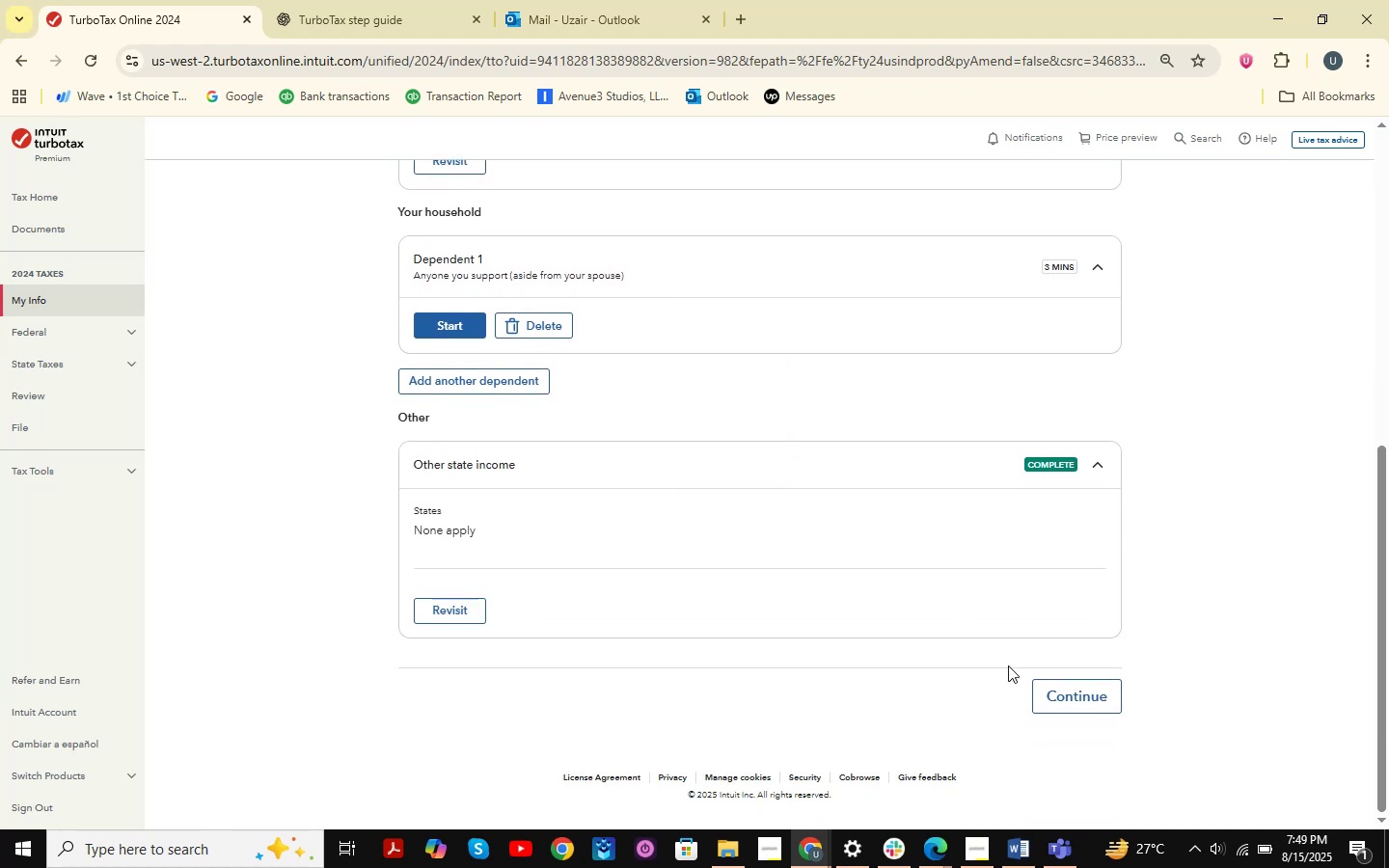 
left_click([1064, 692])
 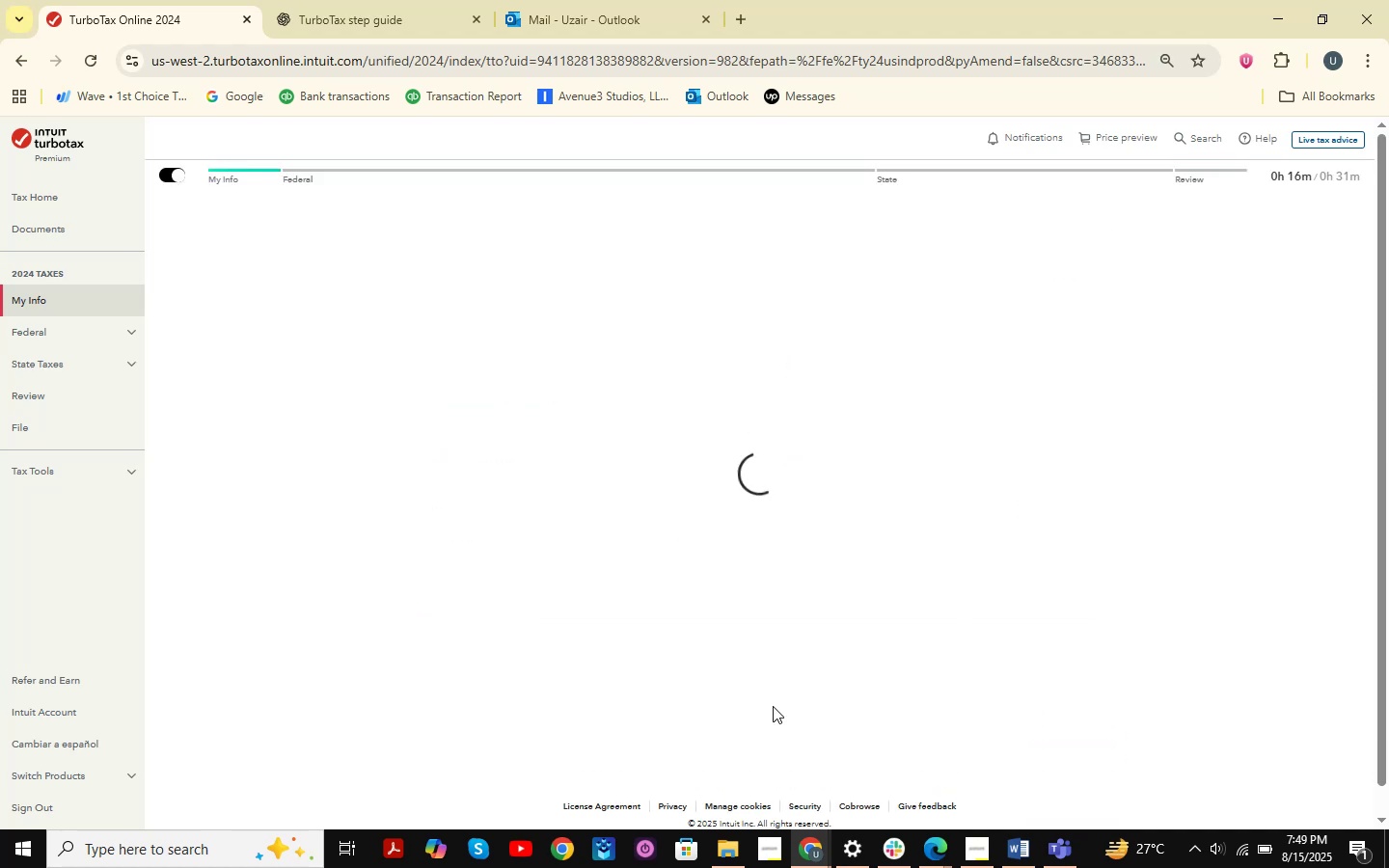 
left_click([946, 865])
 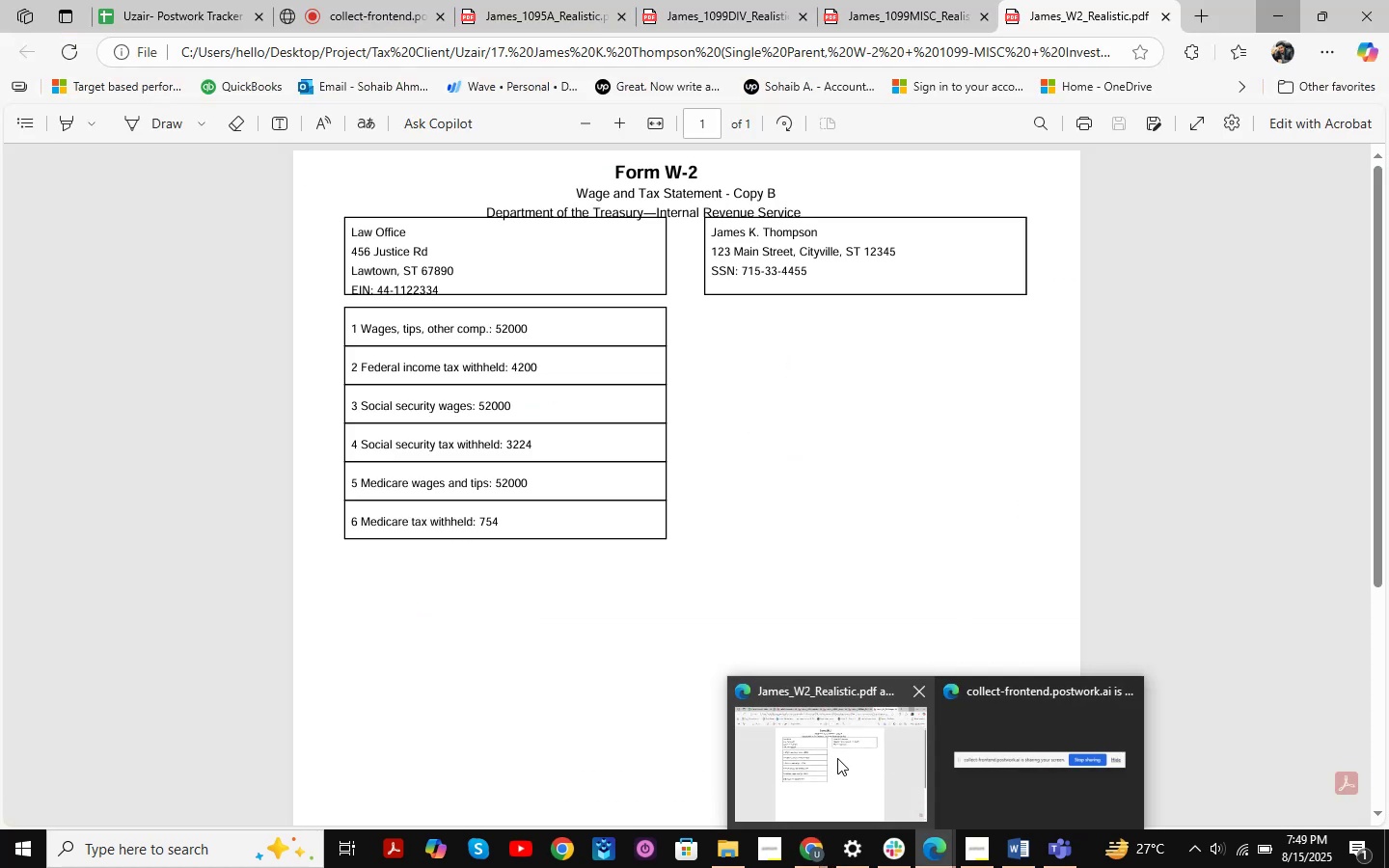 
left_click([837, 758])
 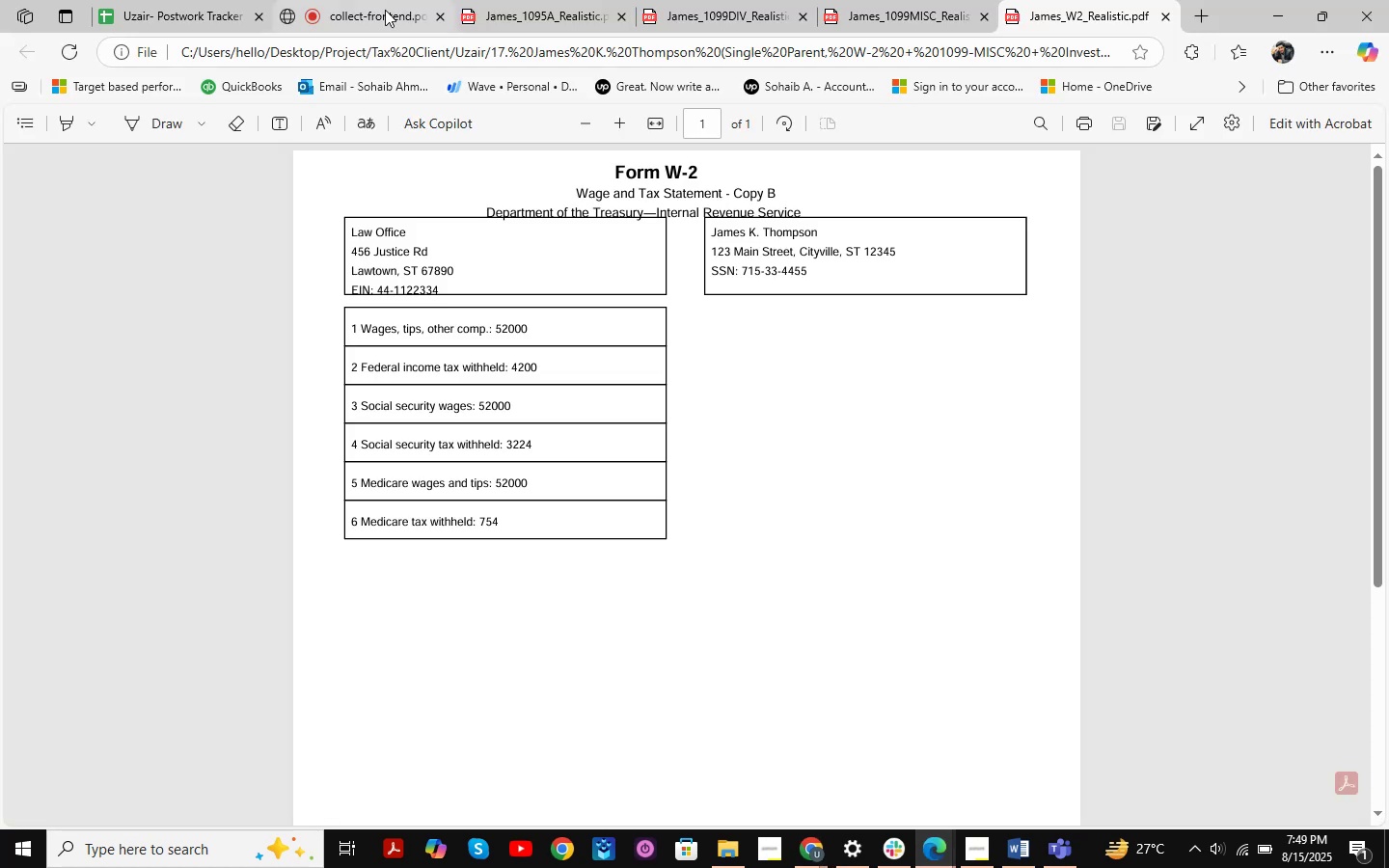 
left_click([369, 0])
 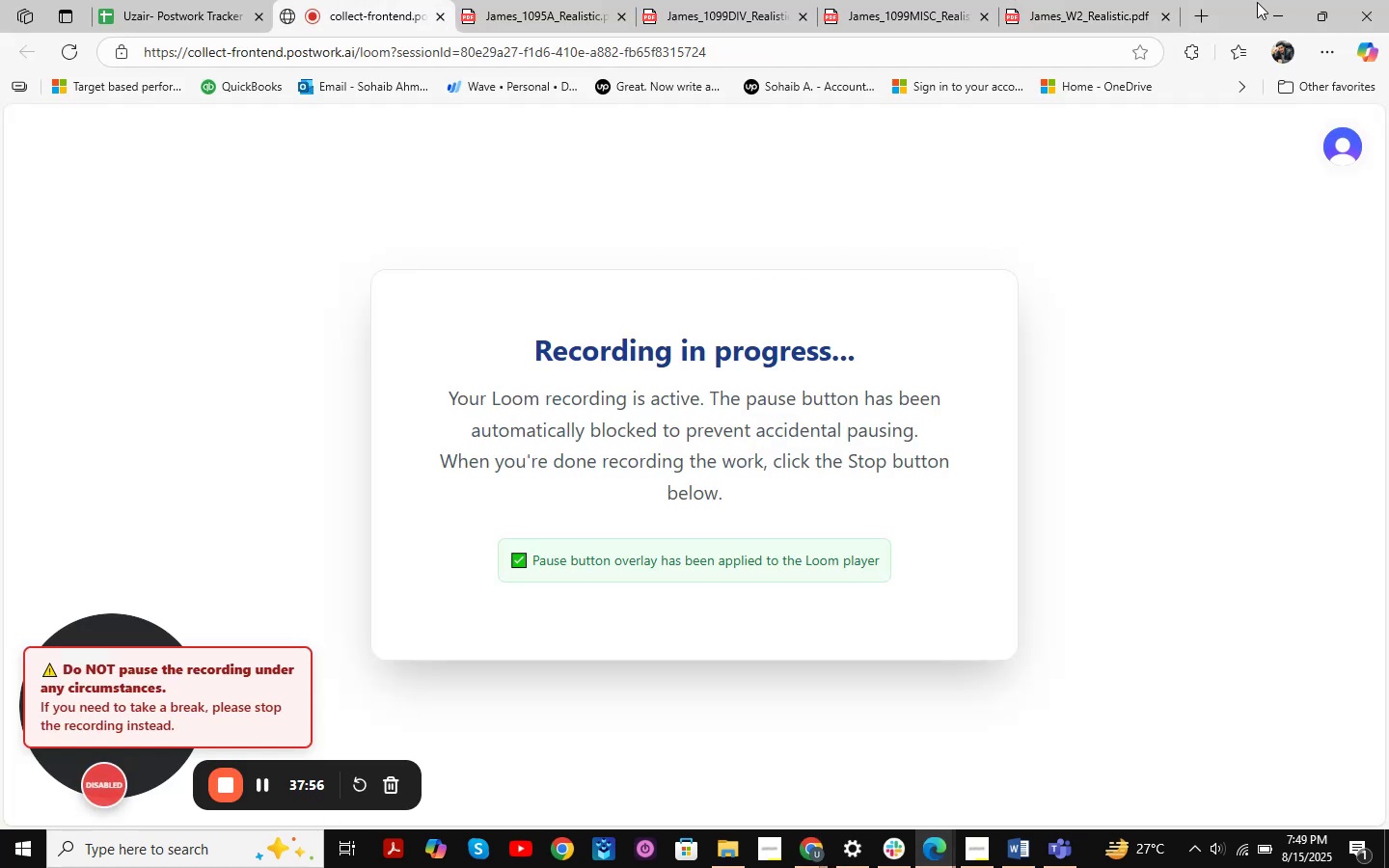 
left_click([1280, 0])
 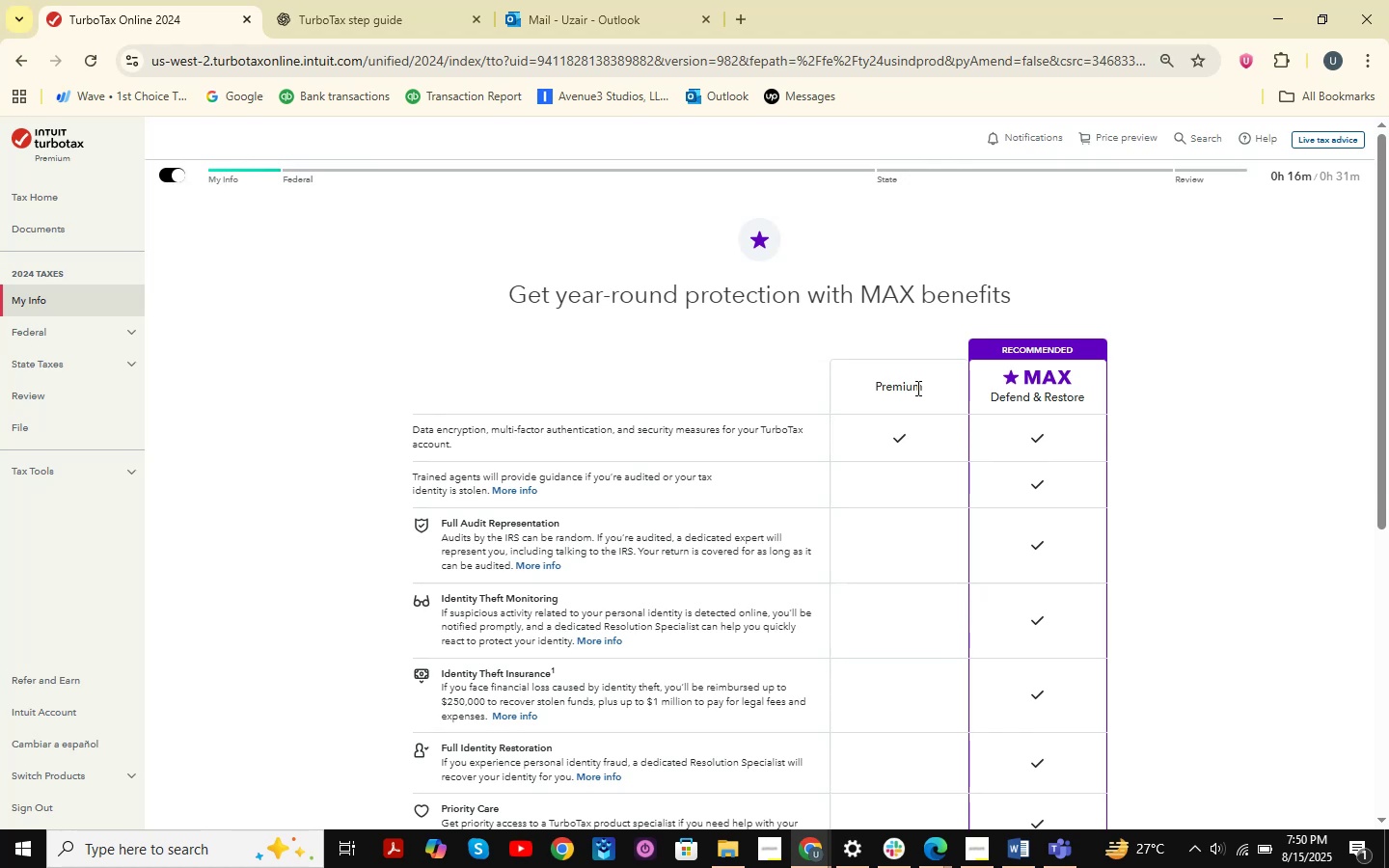 
wait(18.92)
 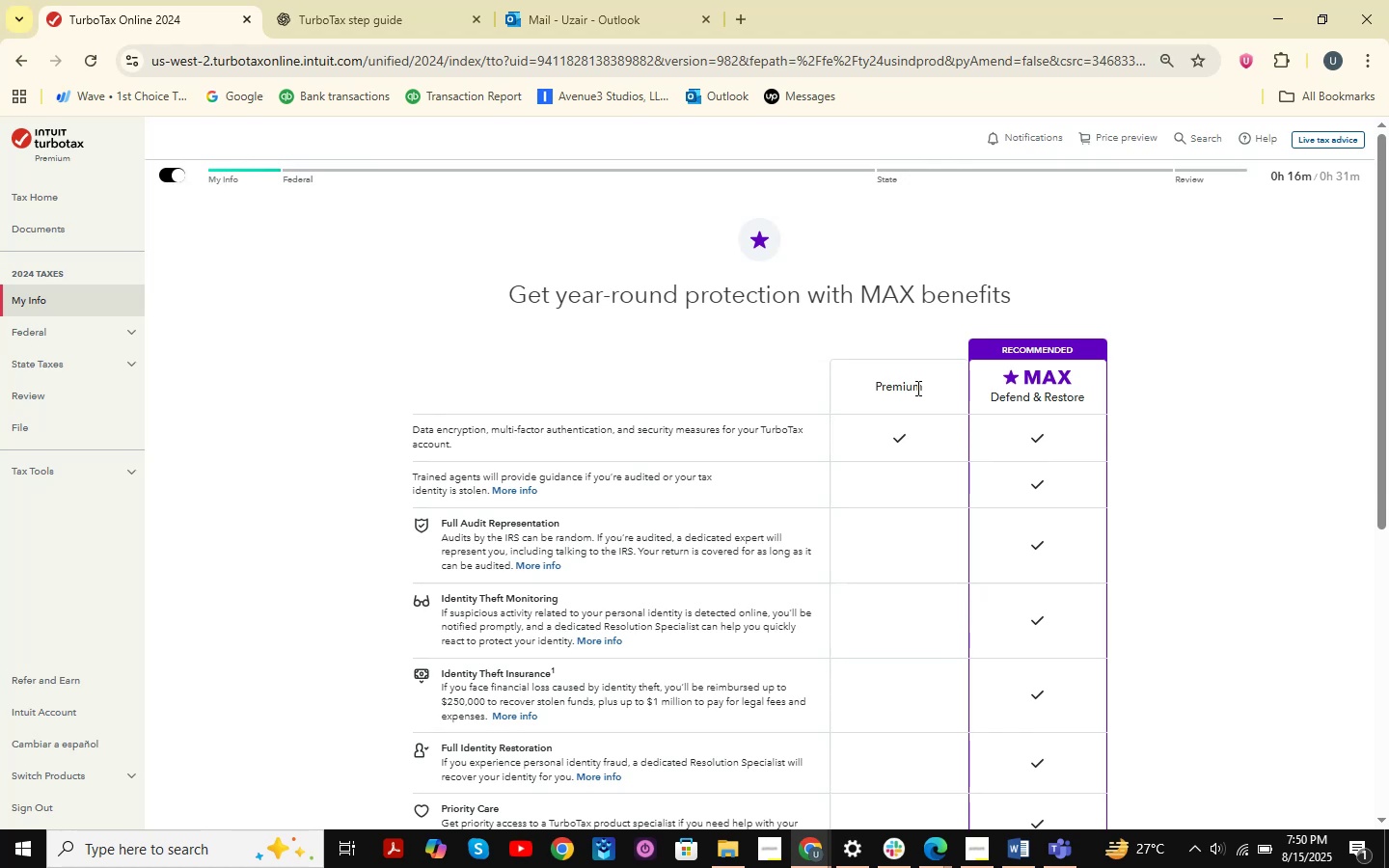 
scroll: coordinate [845, 383], scroll_direction: down, amount: 8.0
 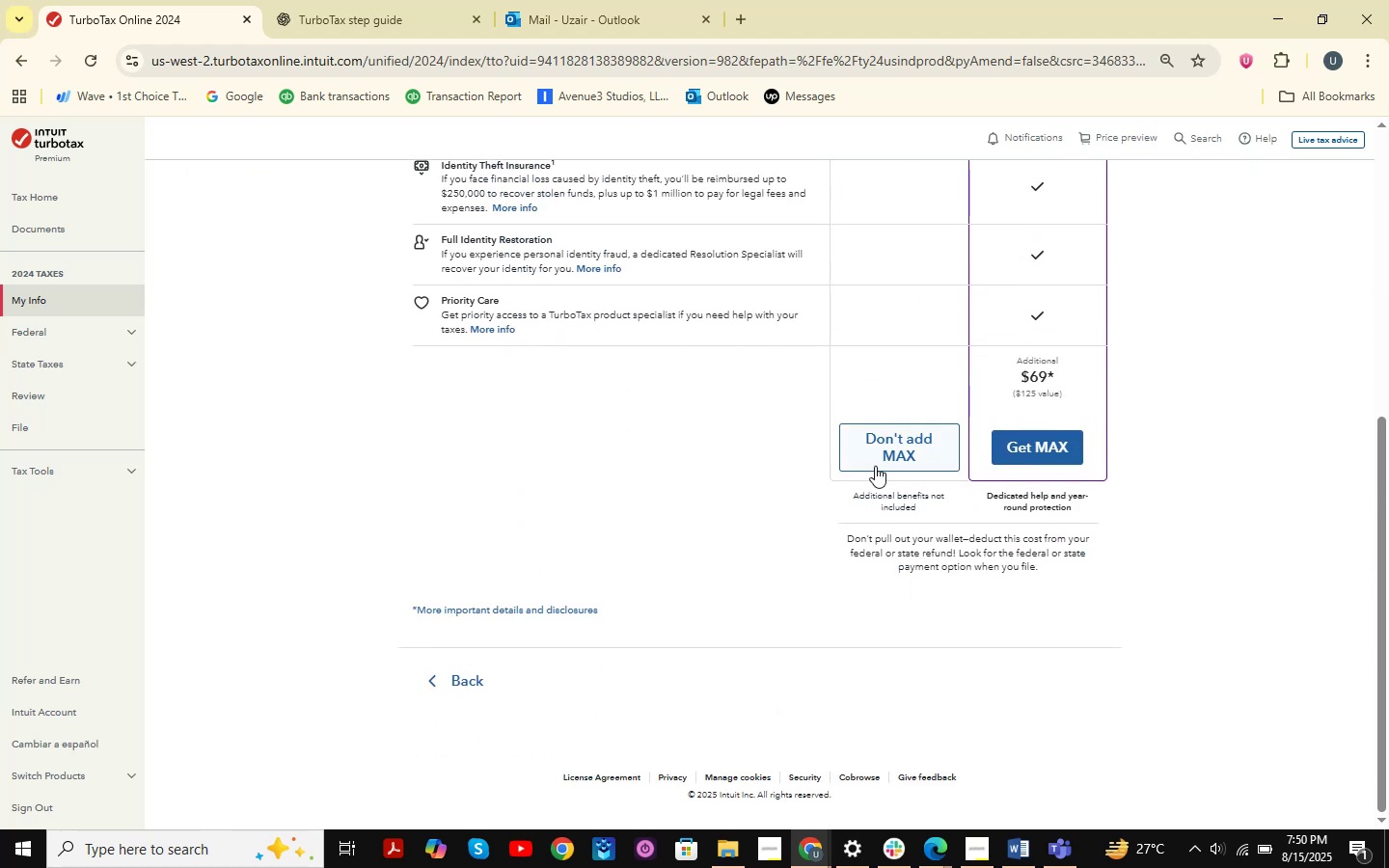 
left_click([900, 441])
 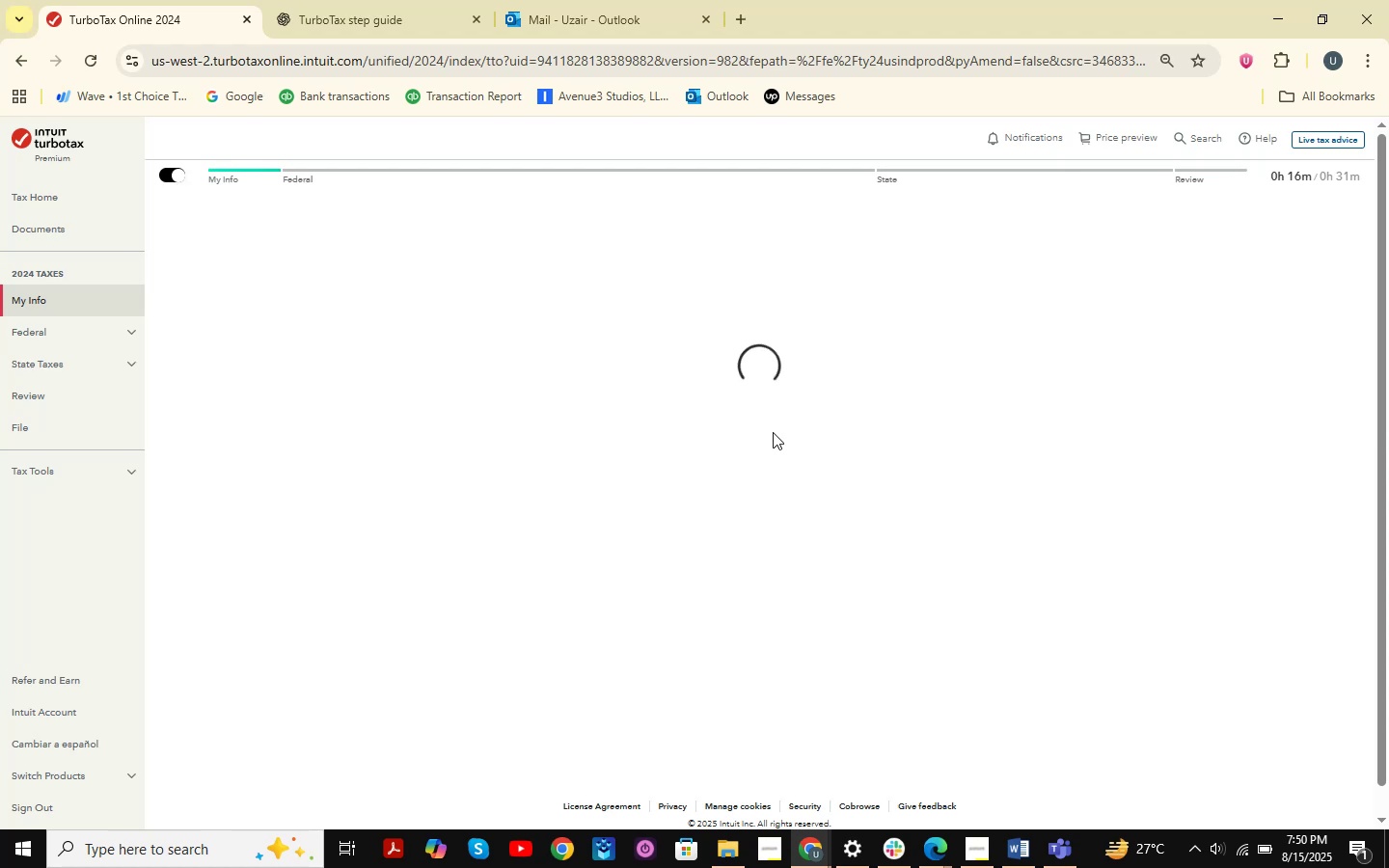 
wait(8.09)
 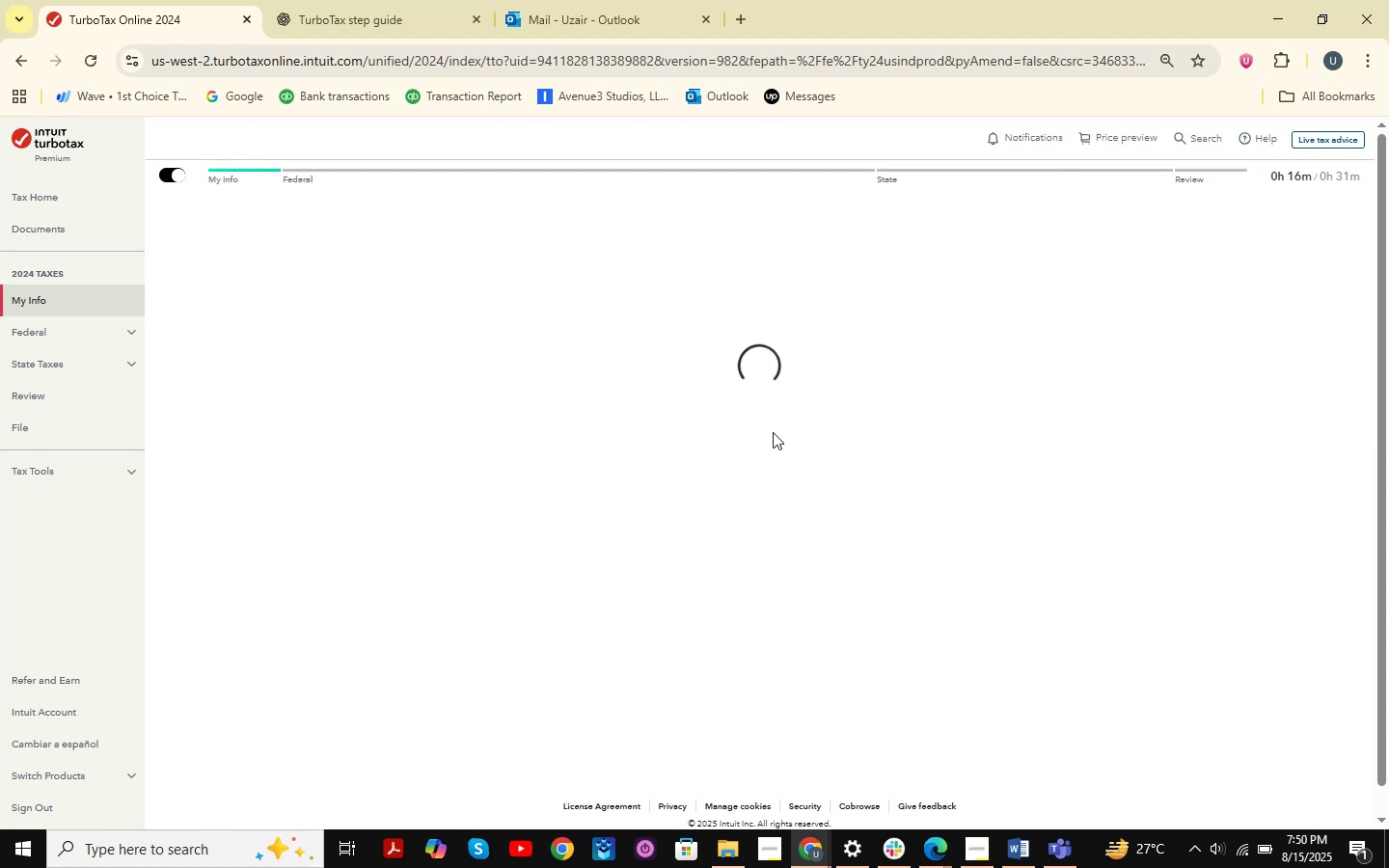 
left_click([1057, 638])
 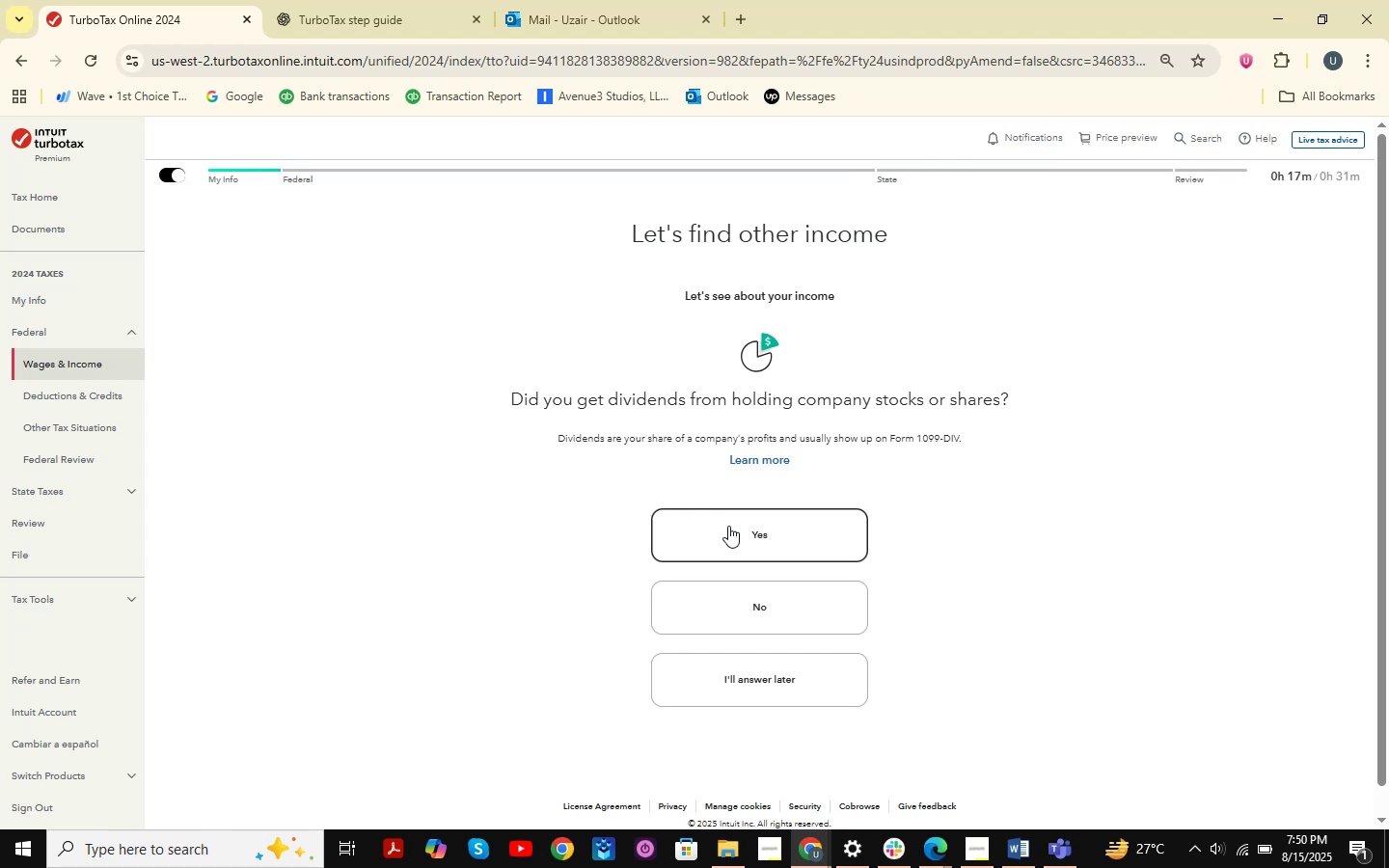 
wait(6.94)
 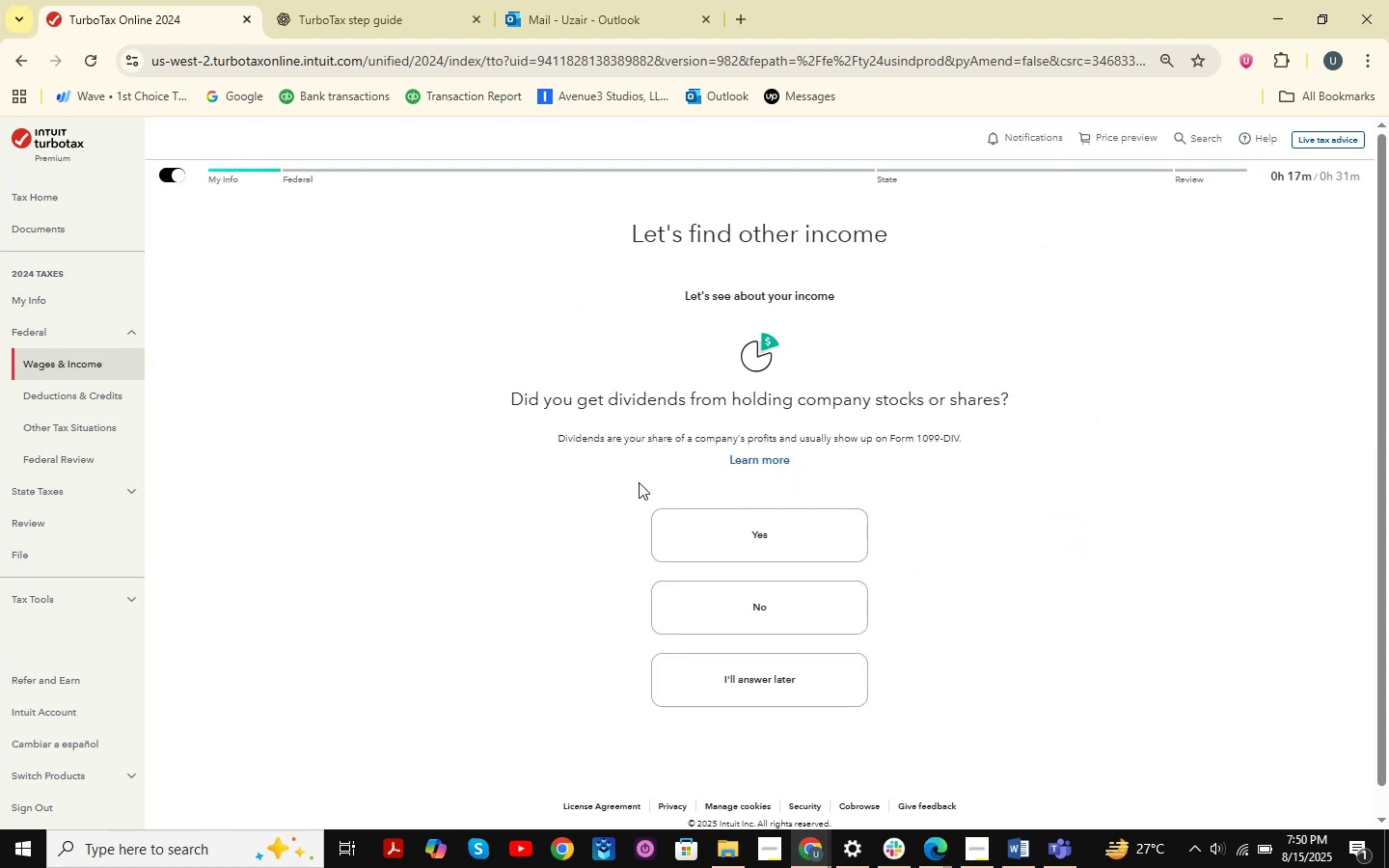 
key(Meta+MetaLeft)
 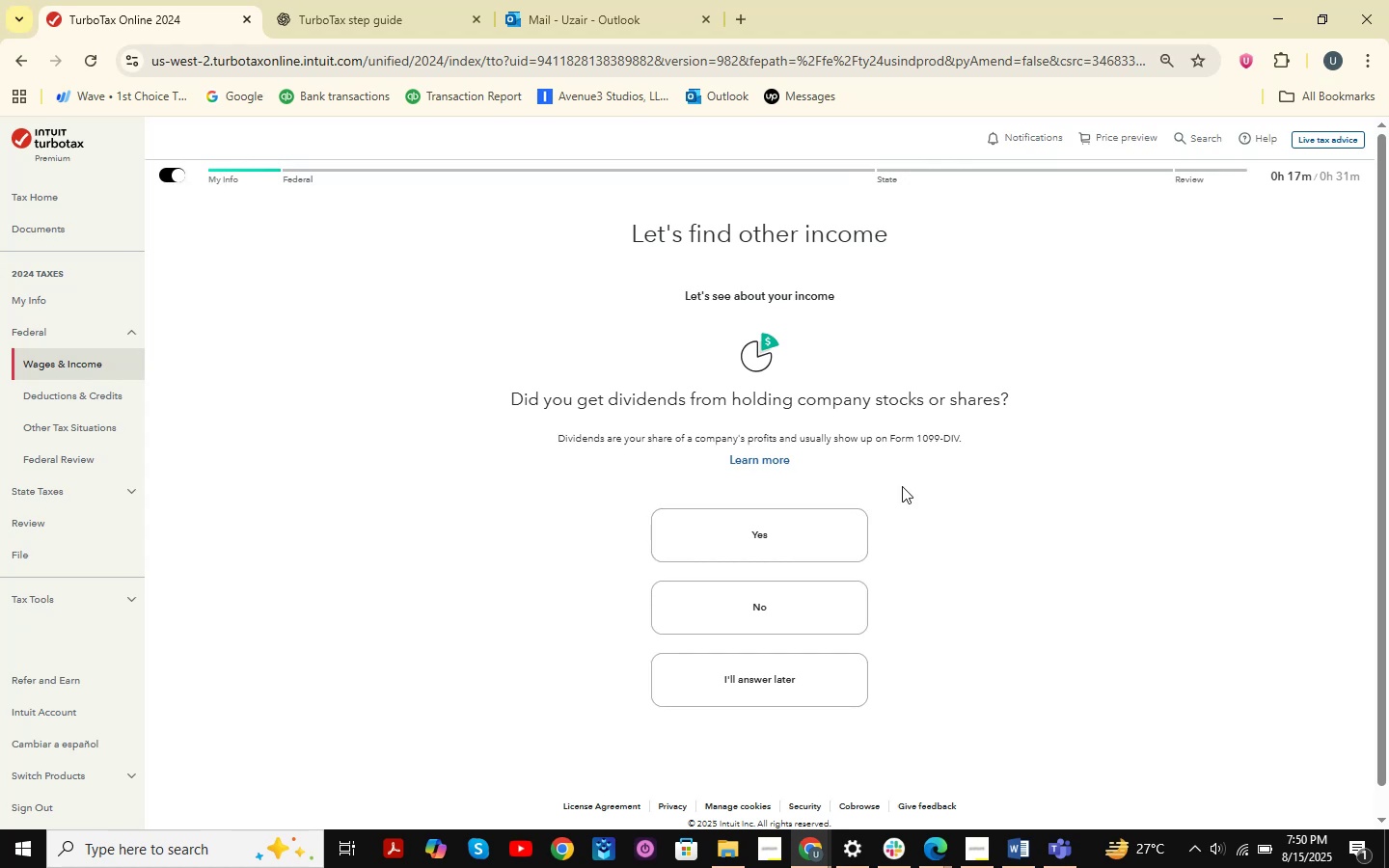 
key(Meta+Shift+ShiftLeft)
 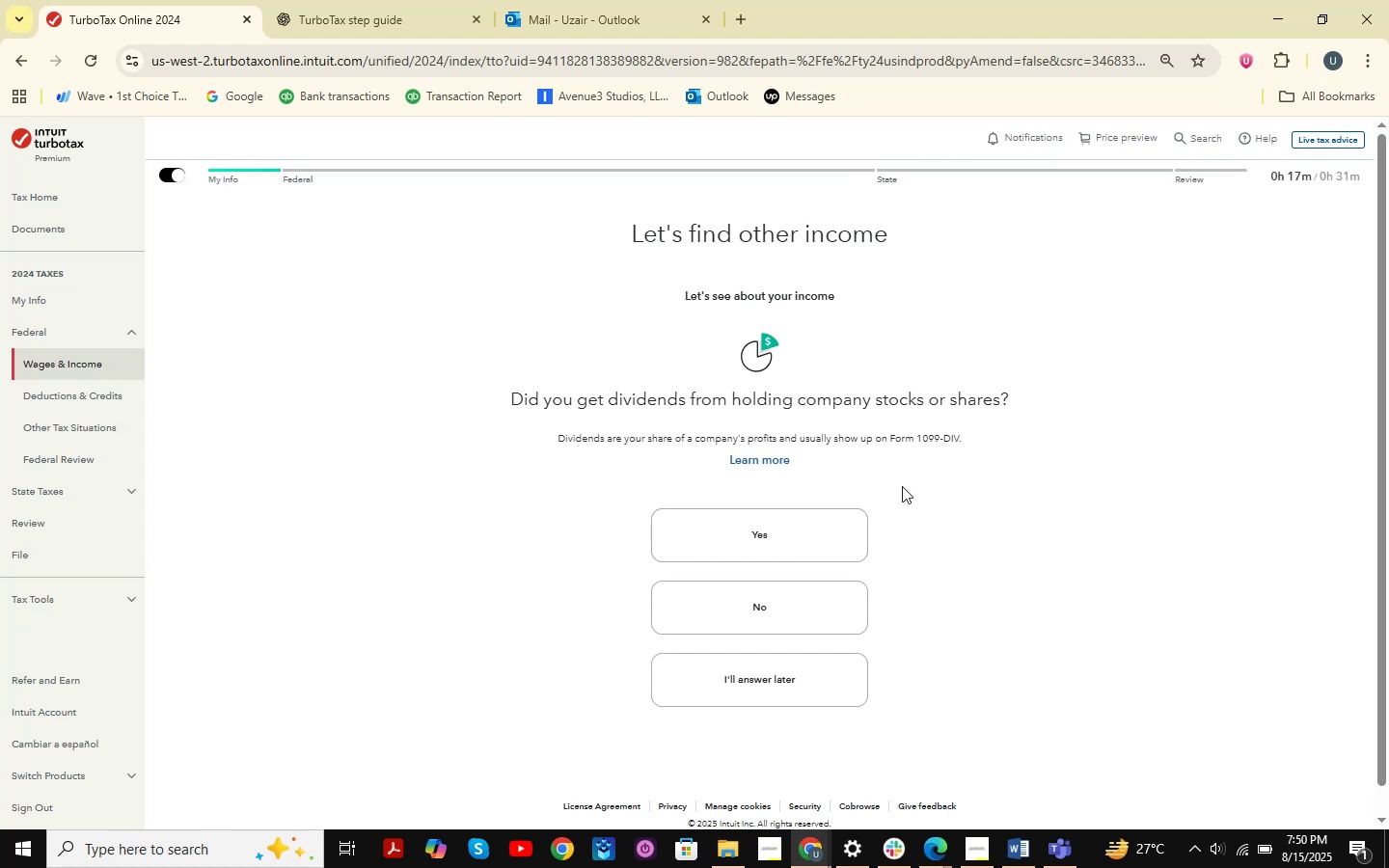 
key(Meta+Shift+S)
 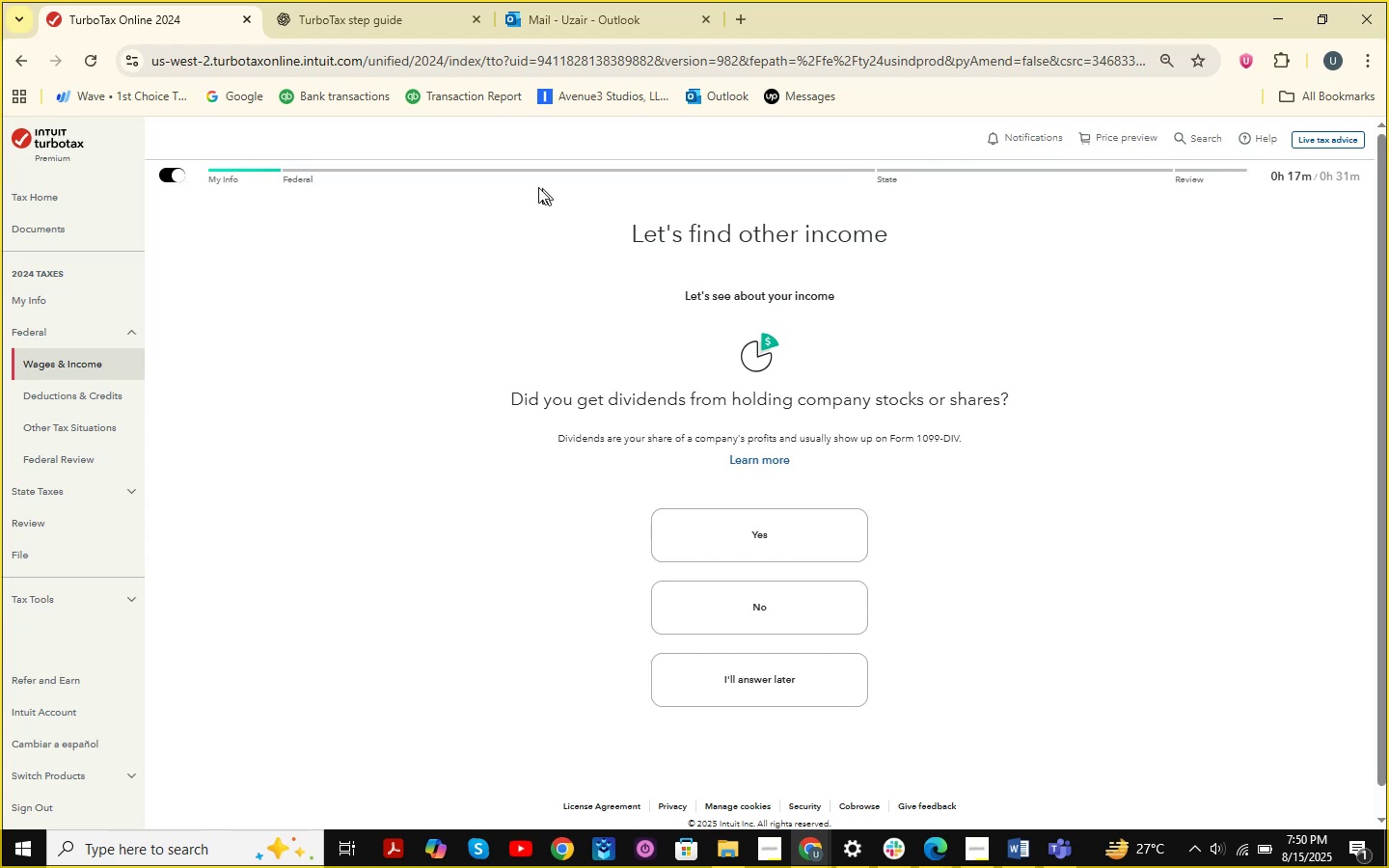 
left_click_drag(start_coordinate=[397, 191], to_coordinate=[1124, 801])
 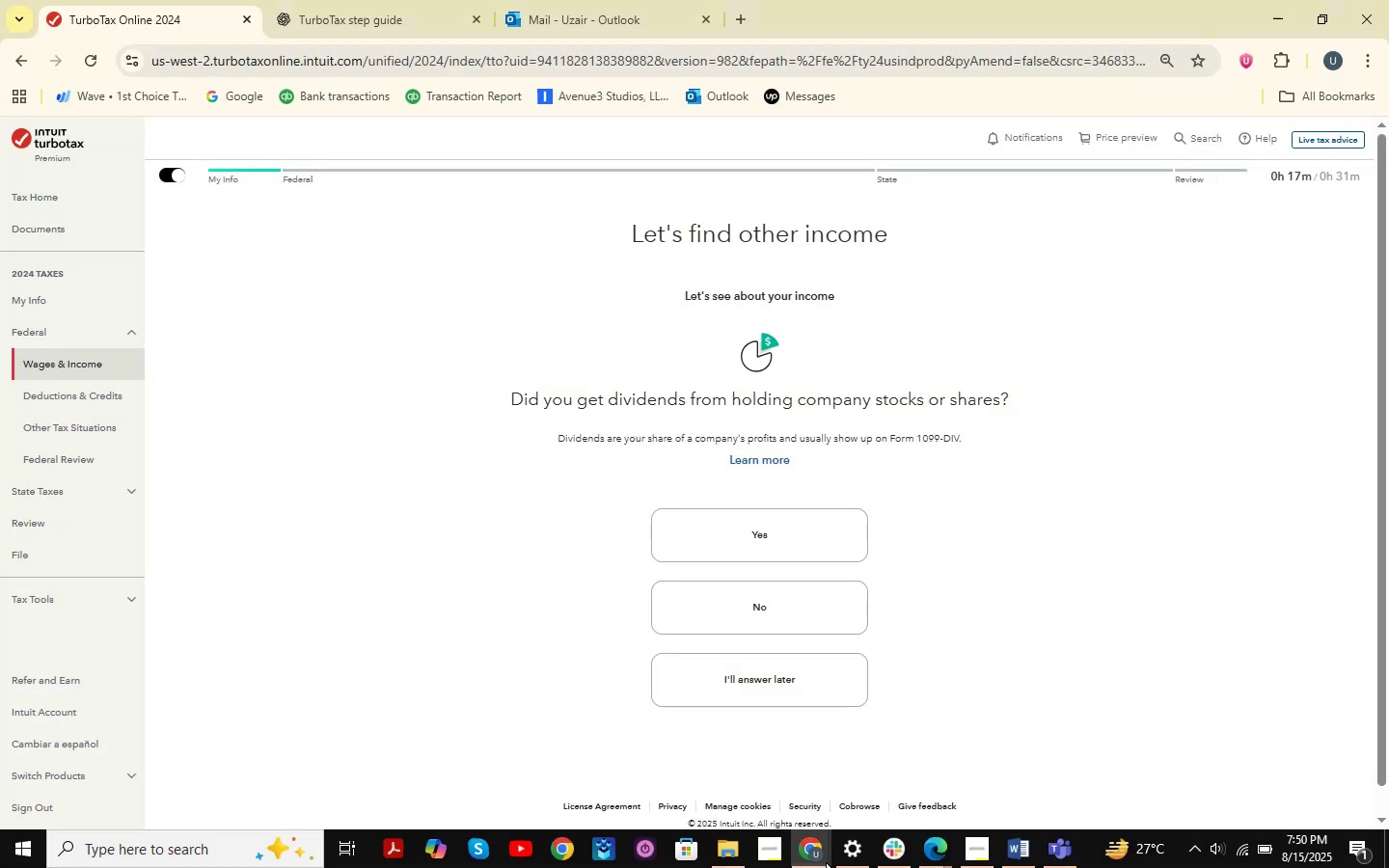 
left_click([807, 854])
 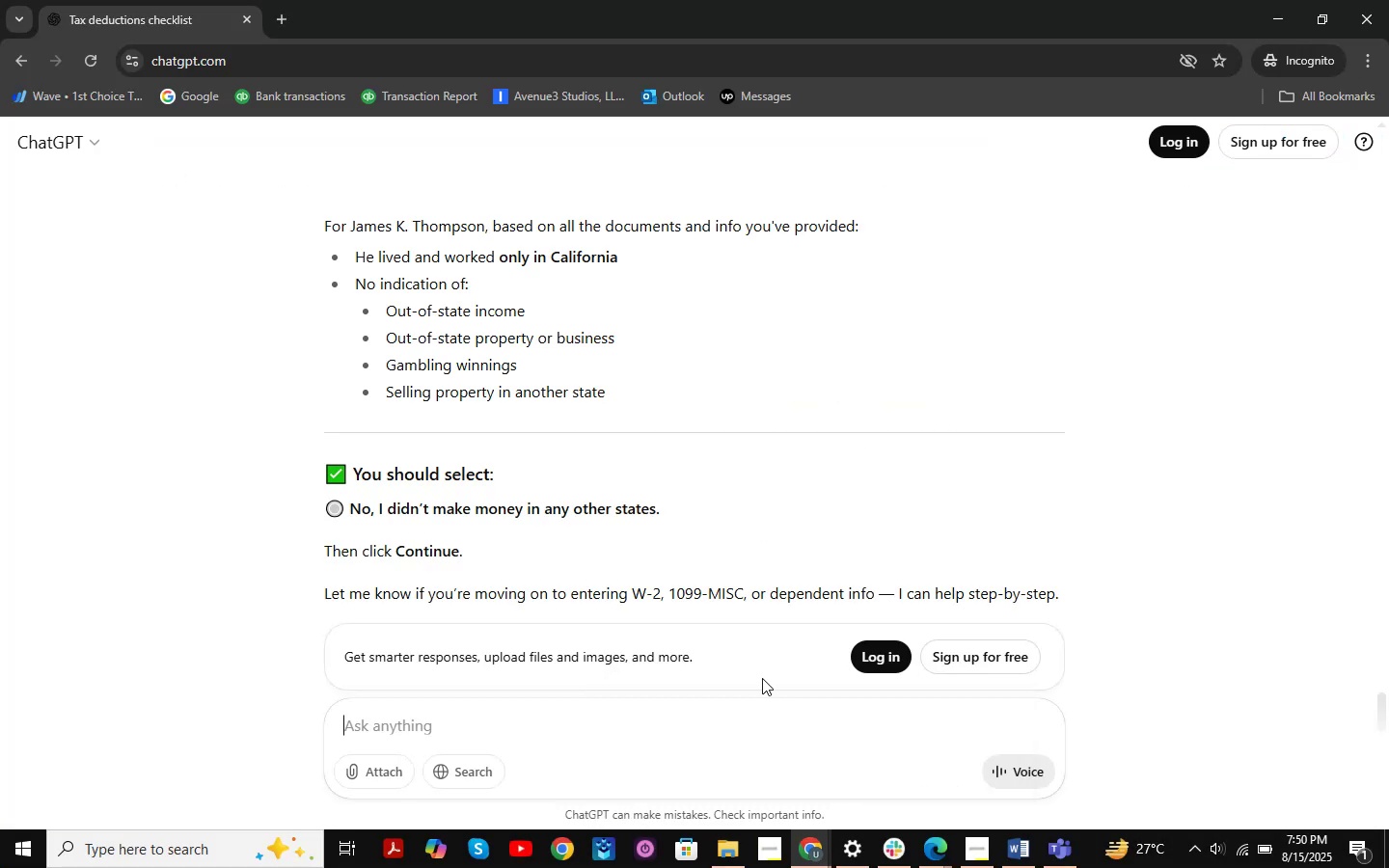 
key(Control+V)
 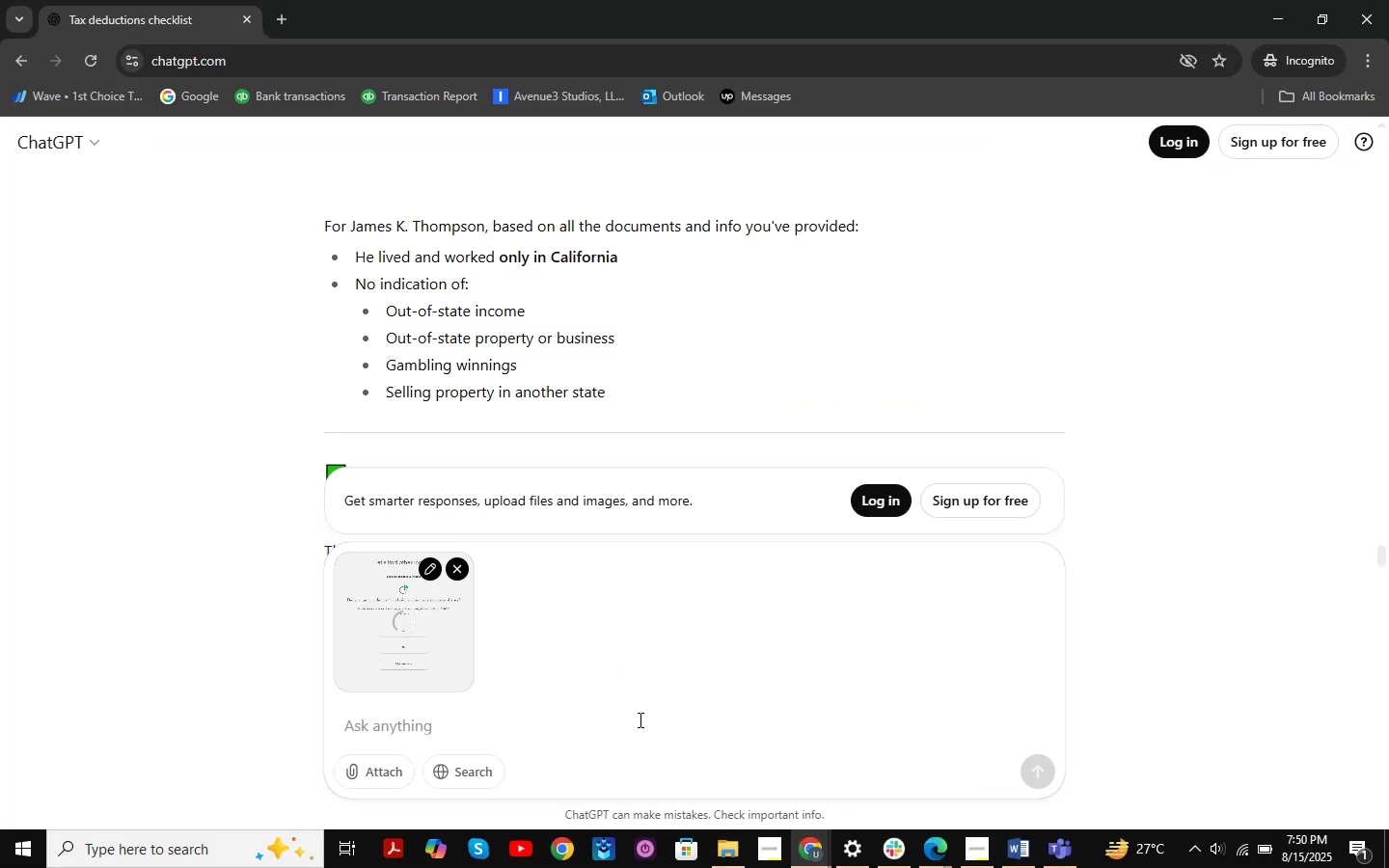 
key(NumpadEnter)
 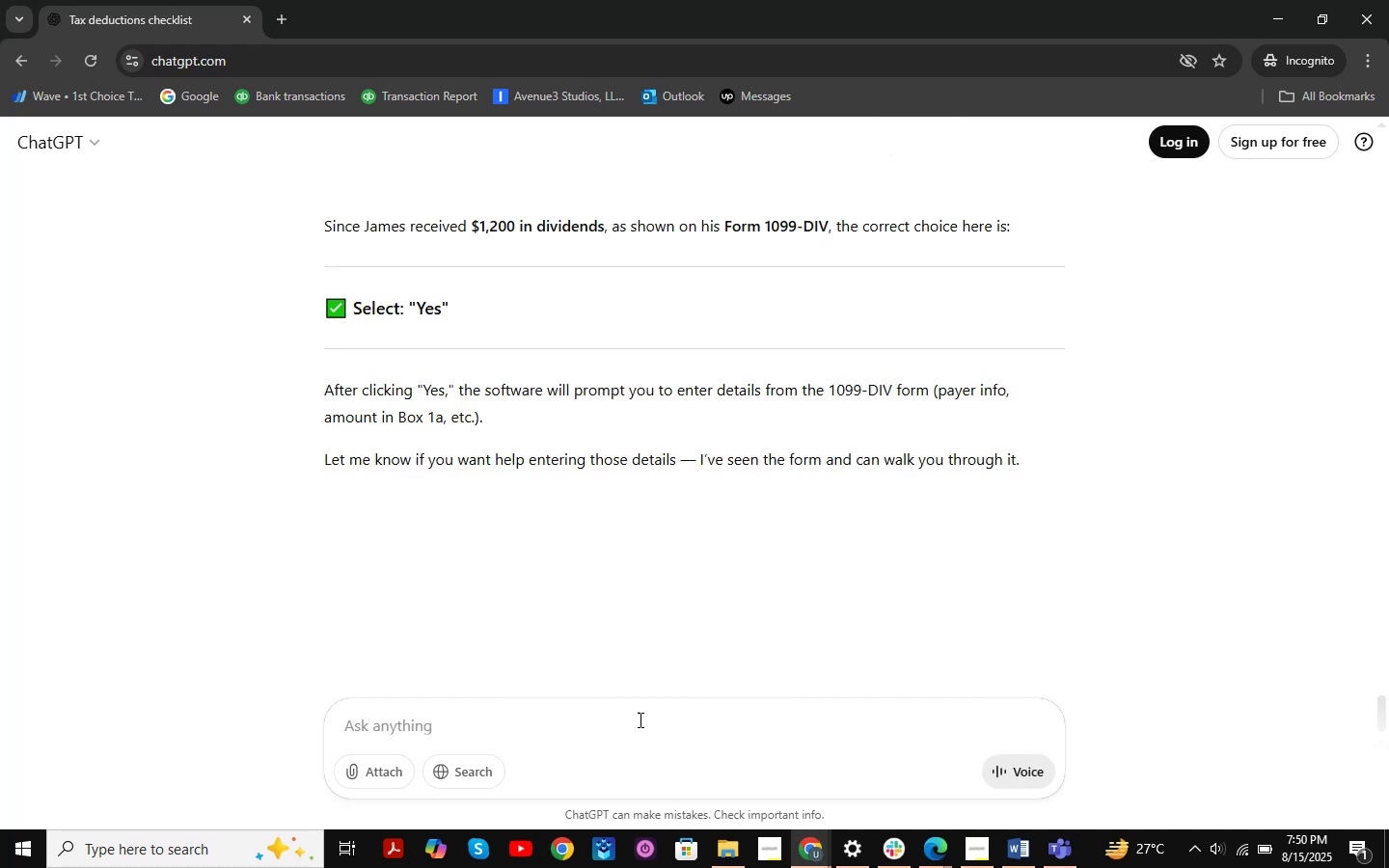 
wait(9.98)
 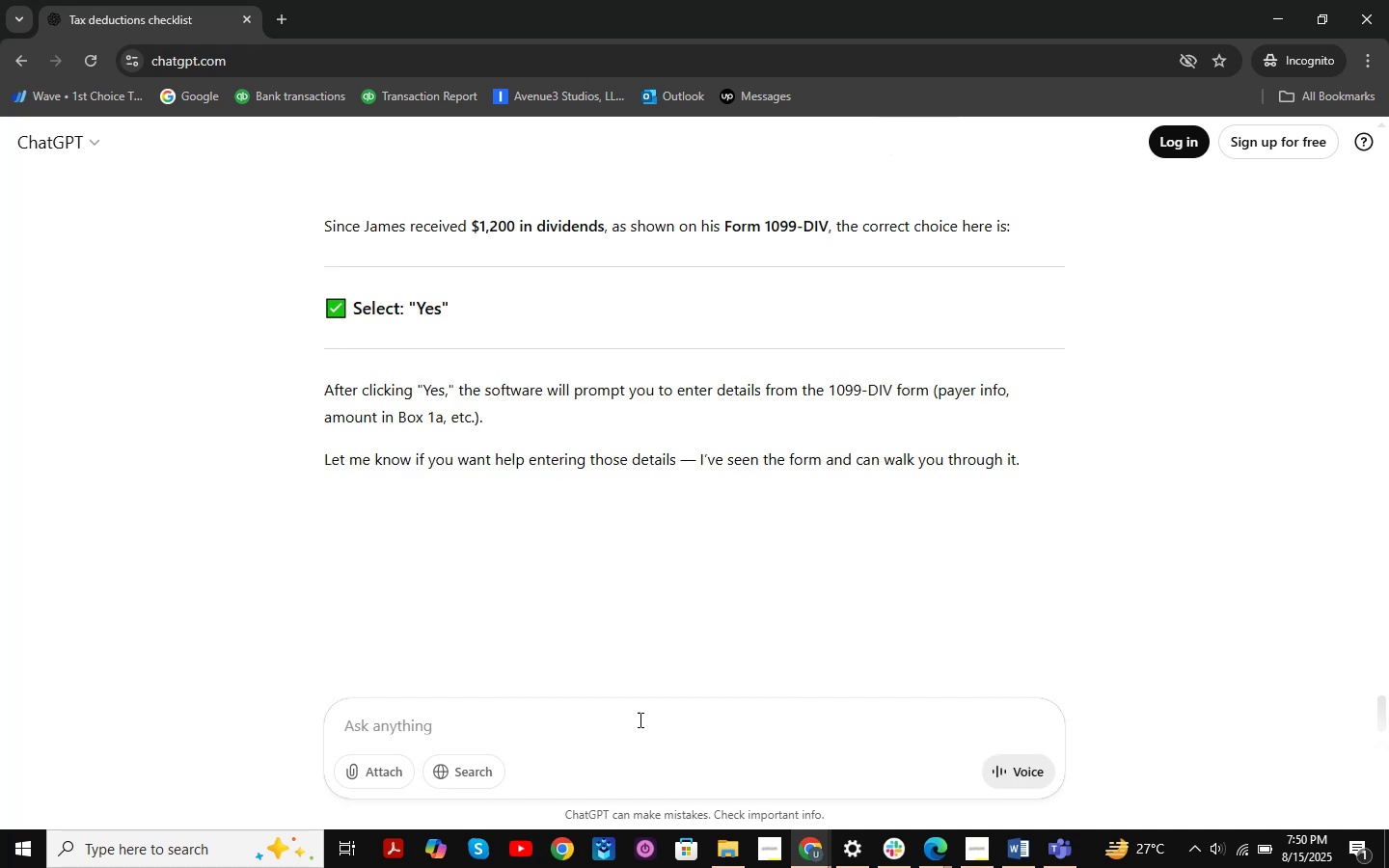 
left_click([1278, 9])
 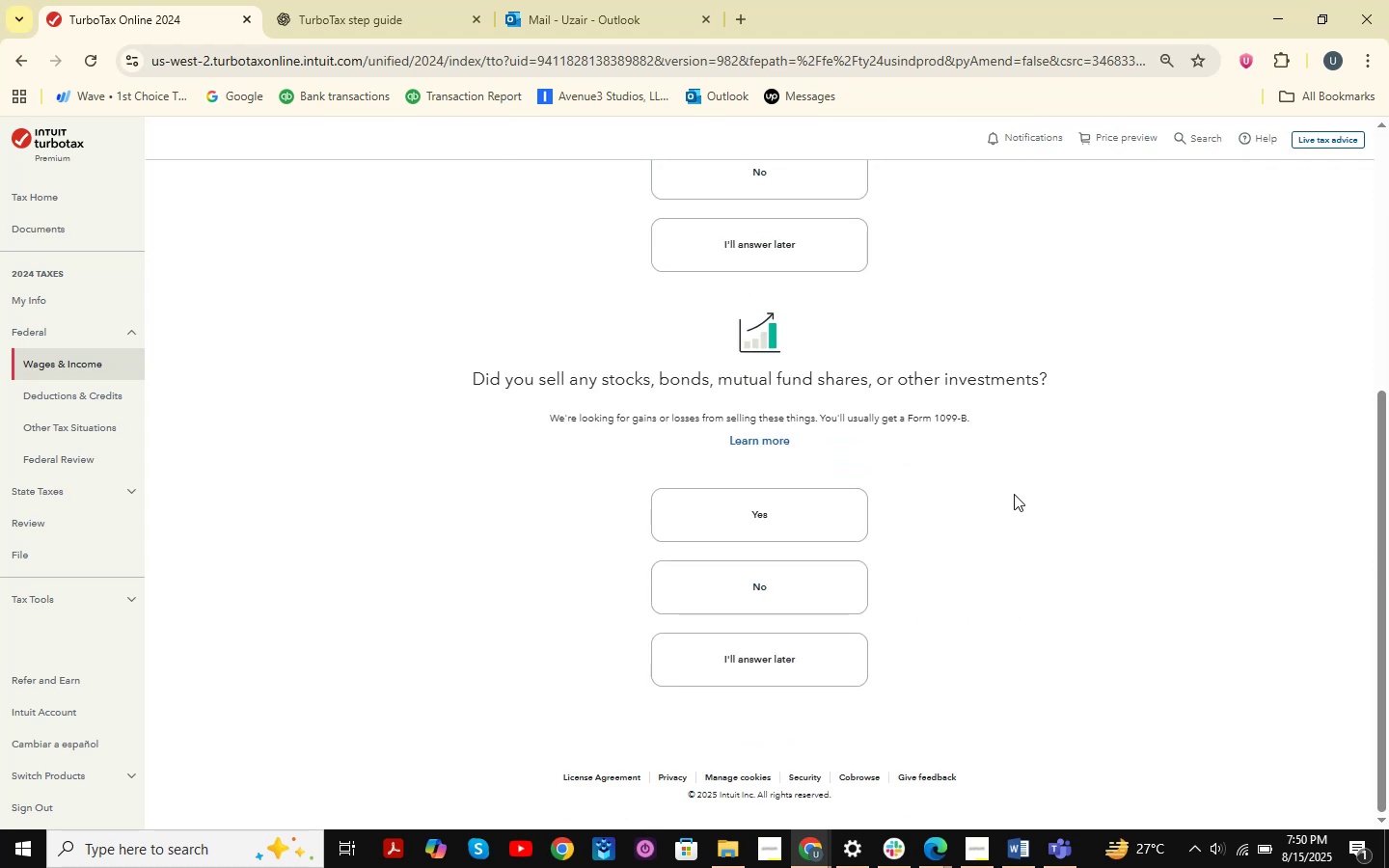 
key(Meta+MetaLeft)
 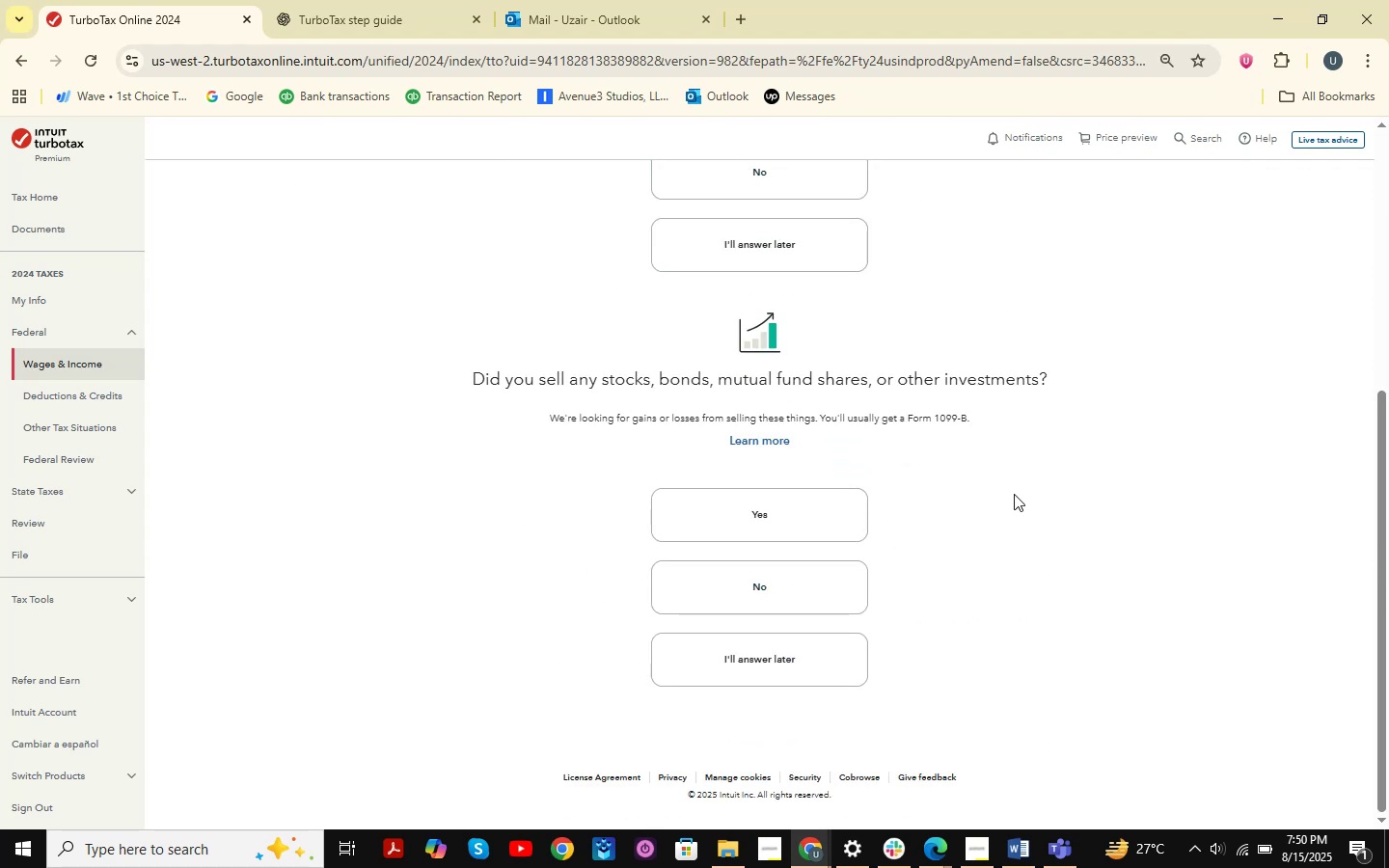 
key(Meta+Shift+ShiftLeft)
 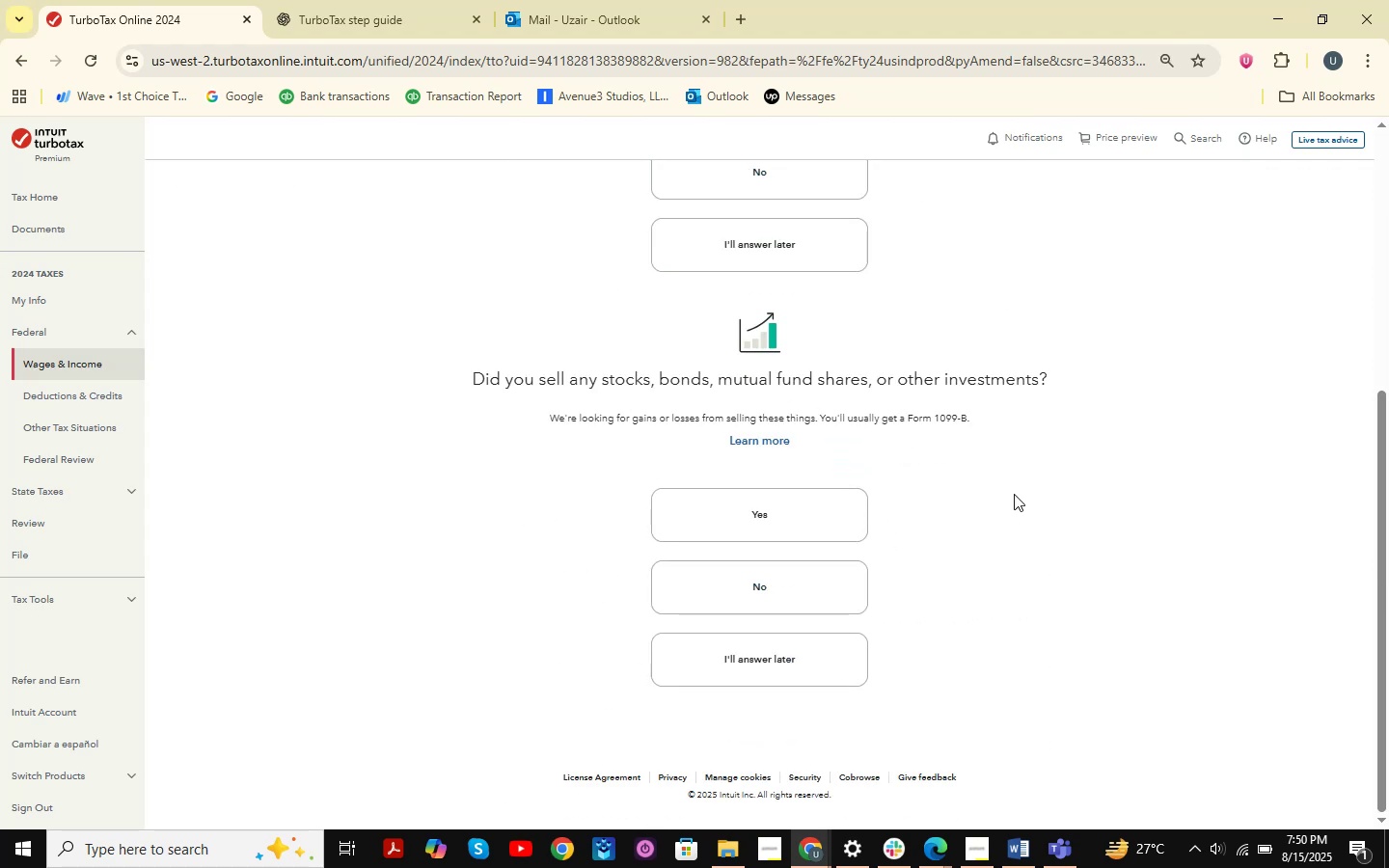 
key(Meta+Shift+S)
 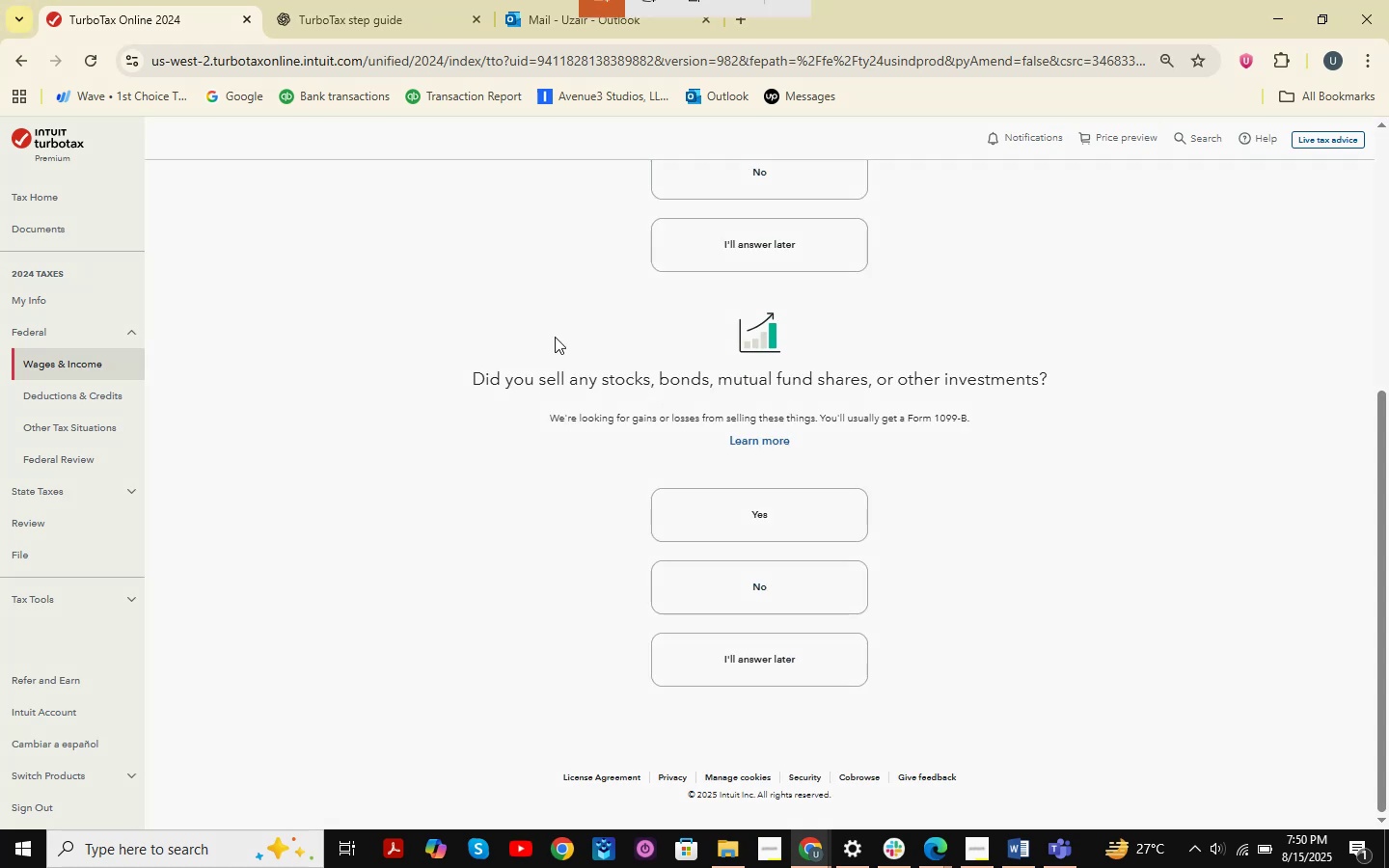 
left_click_drag(start_coordinate=[382, 344], to_coordinate=[1142, 726])
 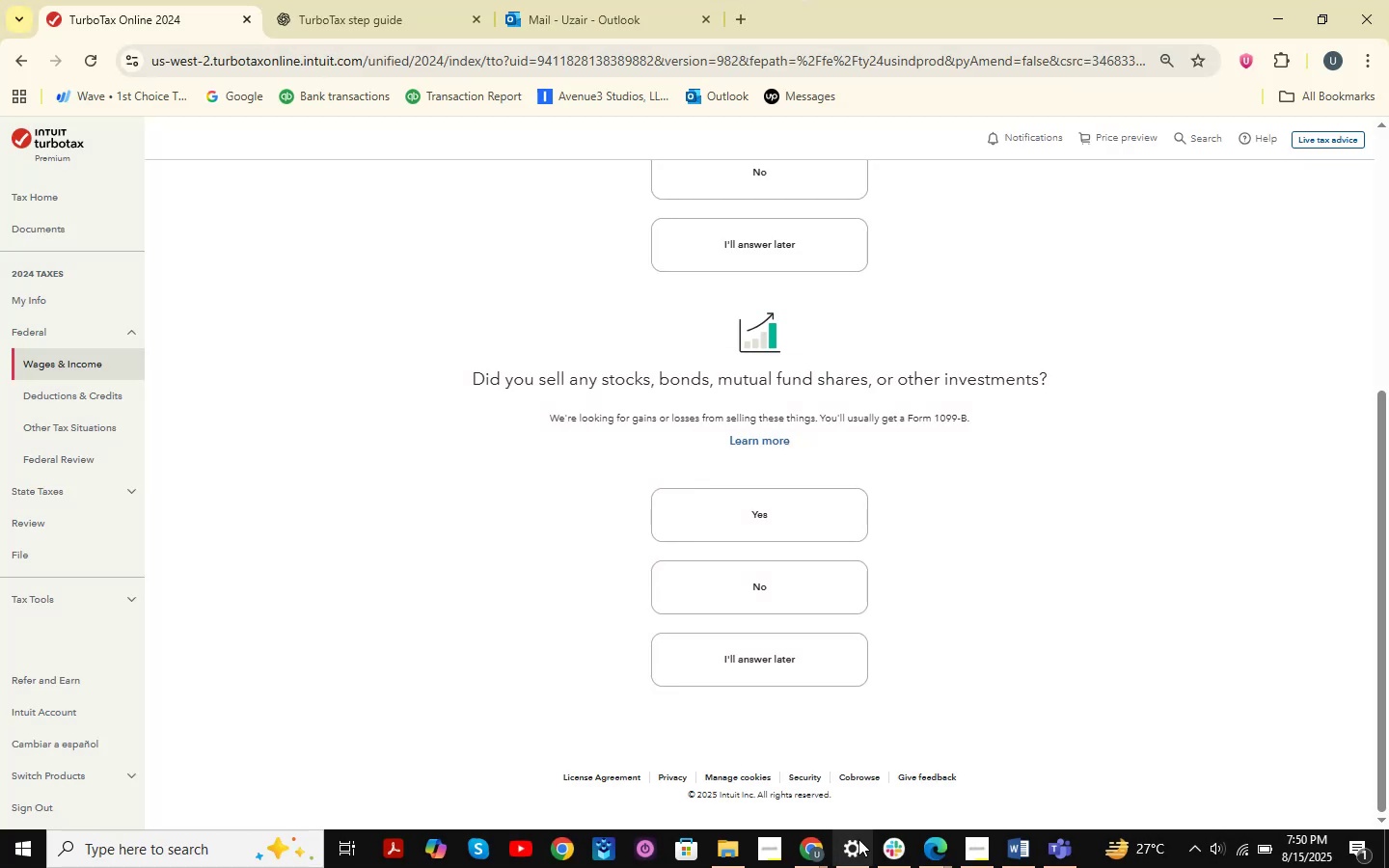 
left_click([832, 847])
 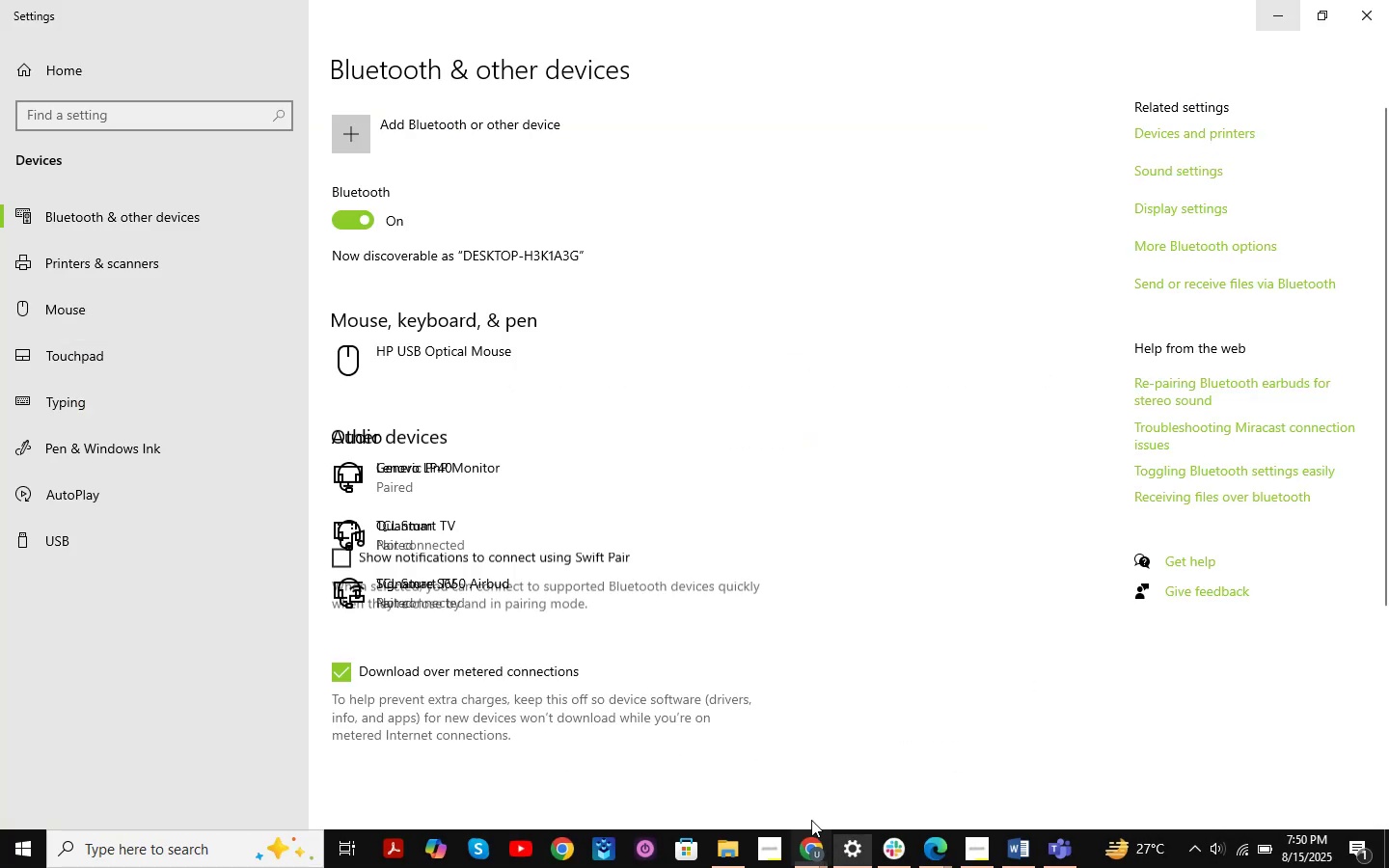 
left_click([811, 846])
 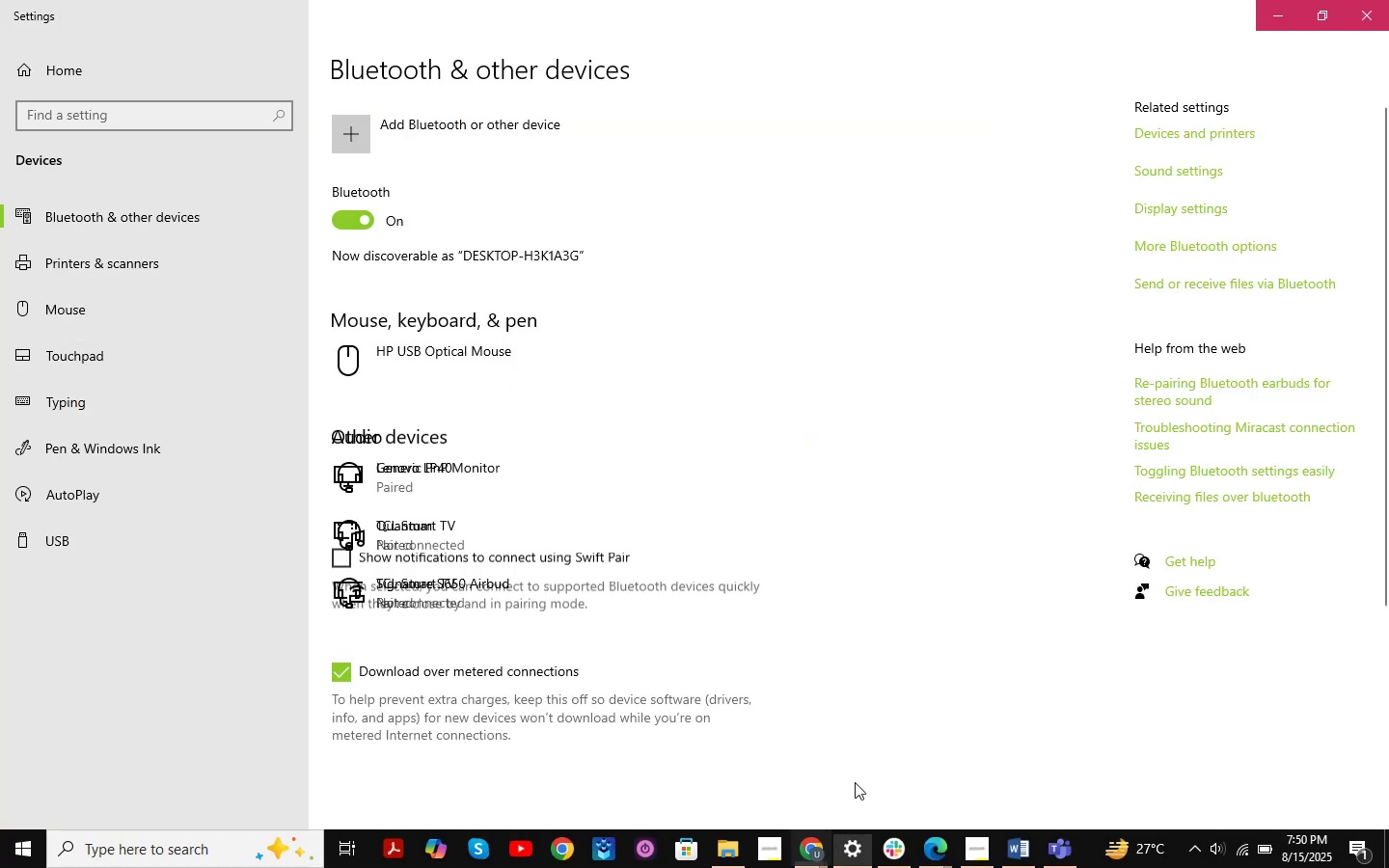 
left_click([822, 841])
 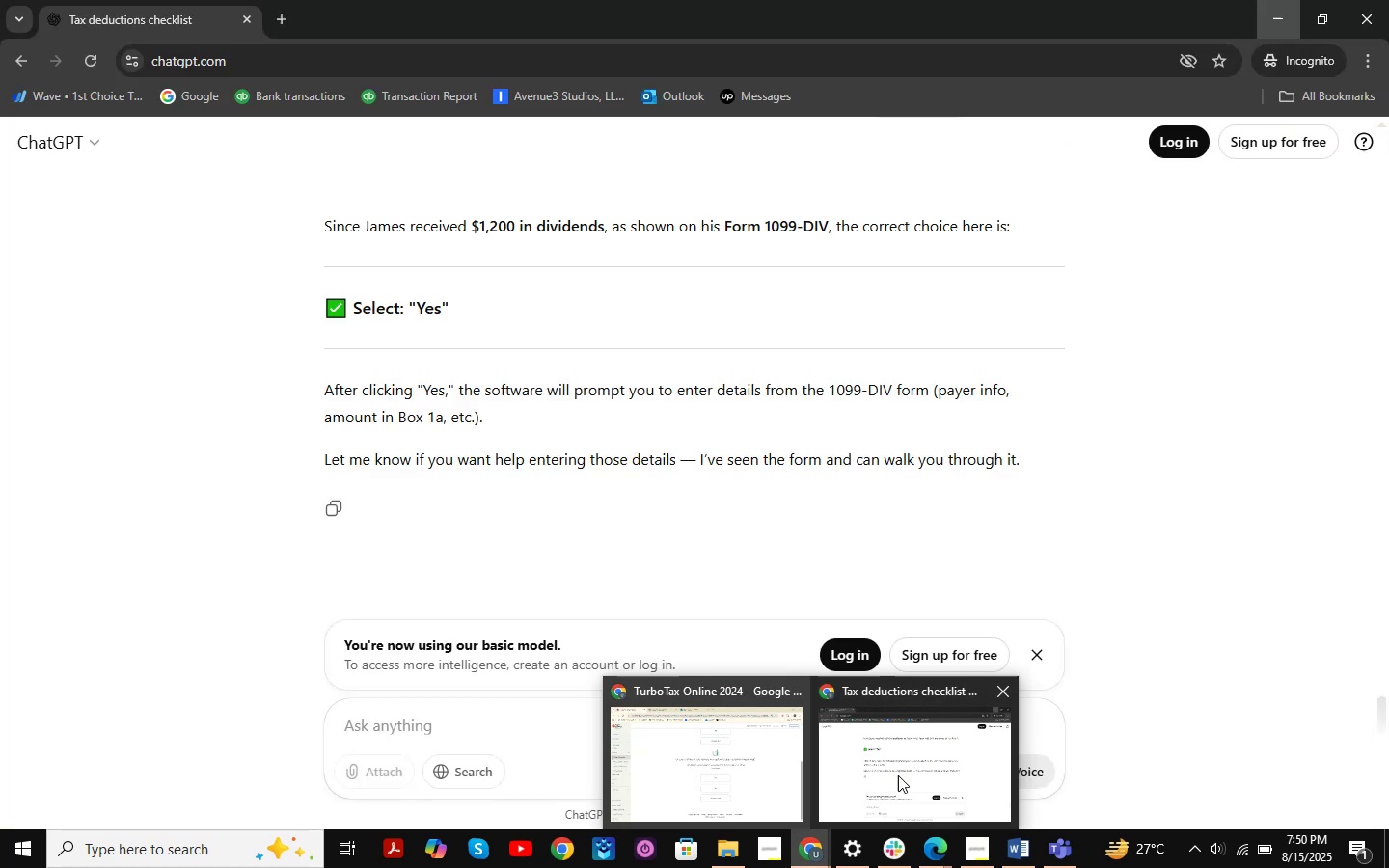 
left_click([933, 778])
 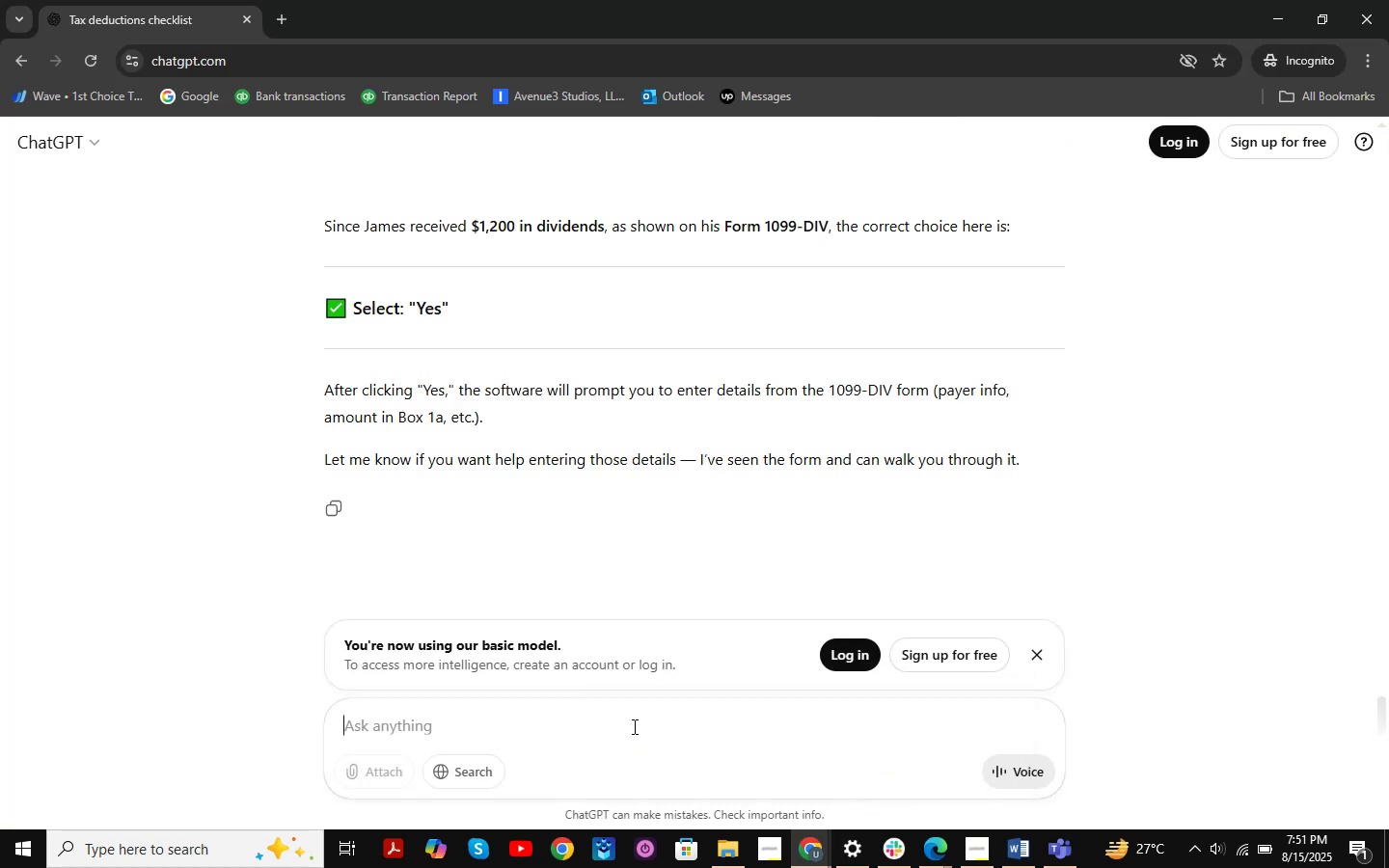 
key(Control+V)
 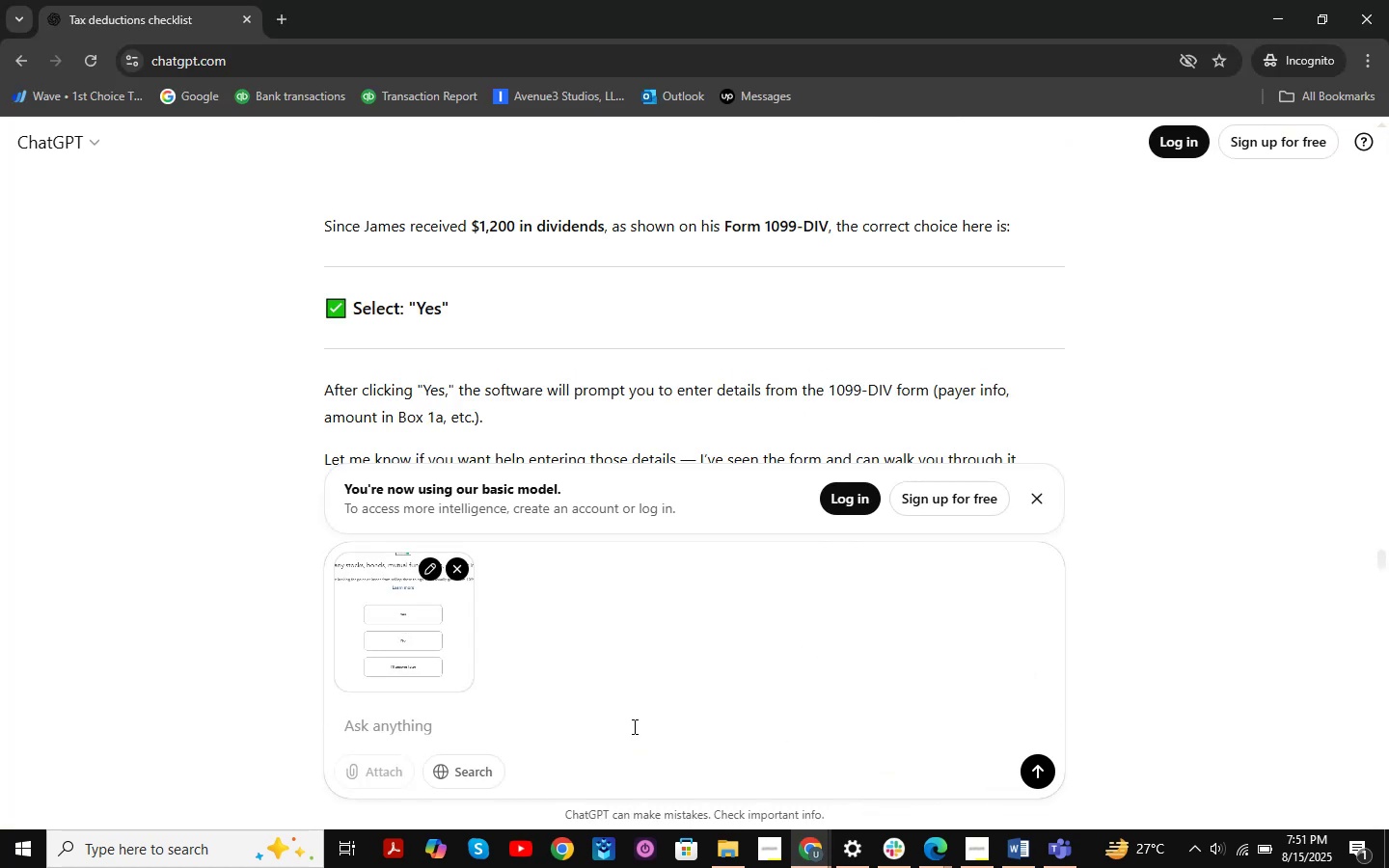 
key(NumpadEnter)
 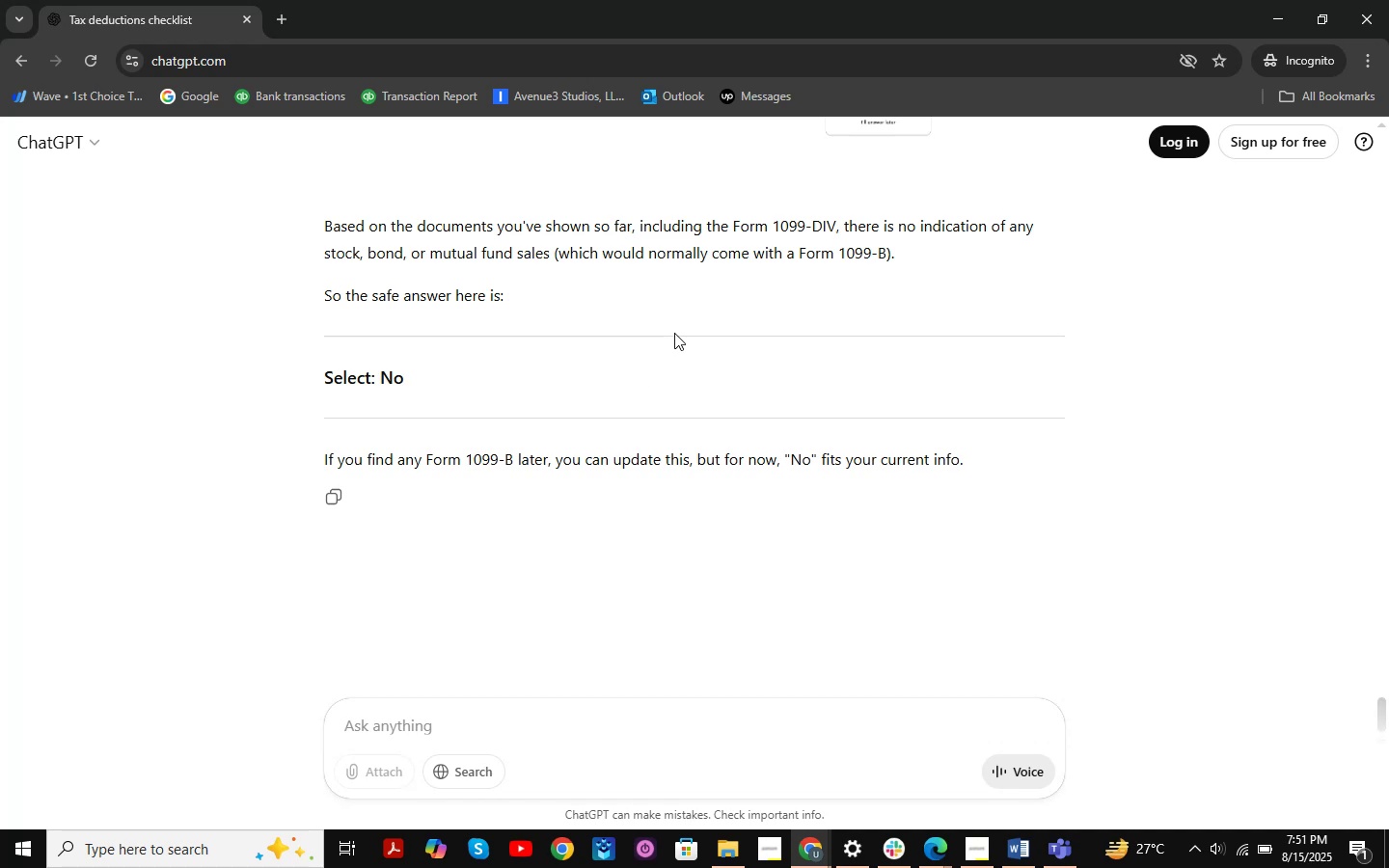 
wait(18.74)
 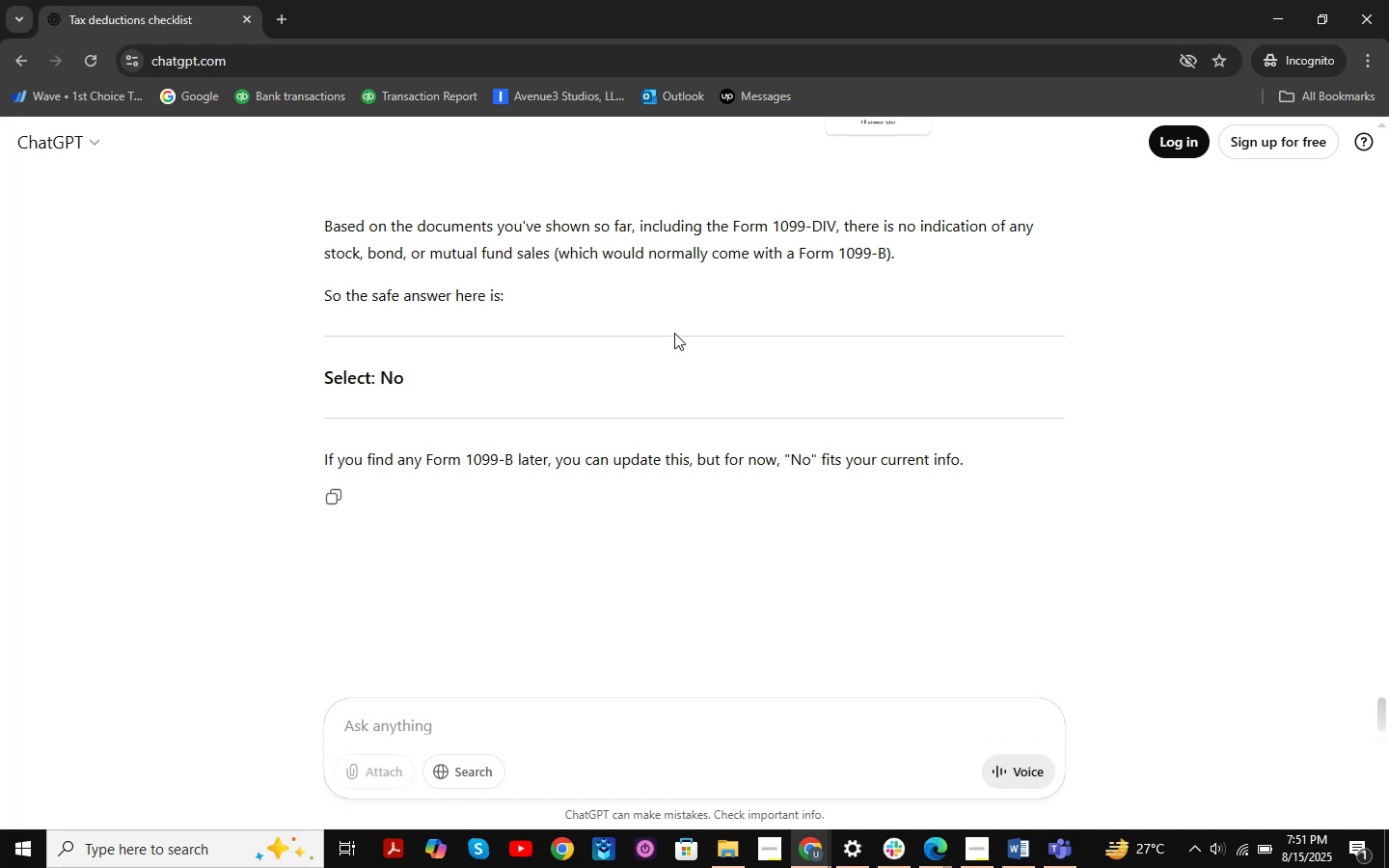 
left_click([1280, 23])
 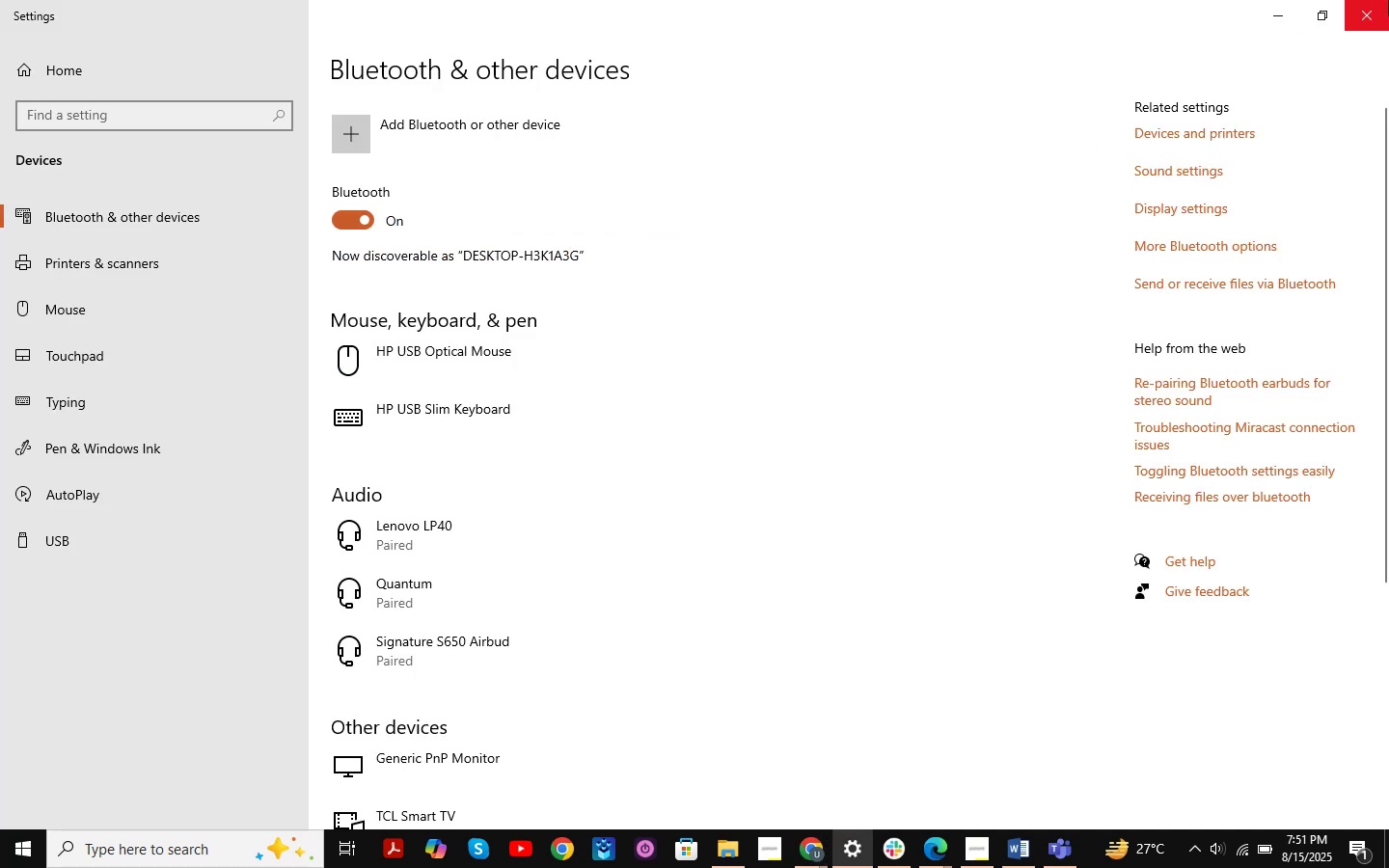 
left_click([1271, 6])
 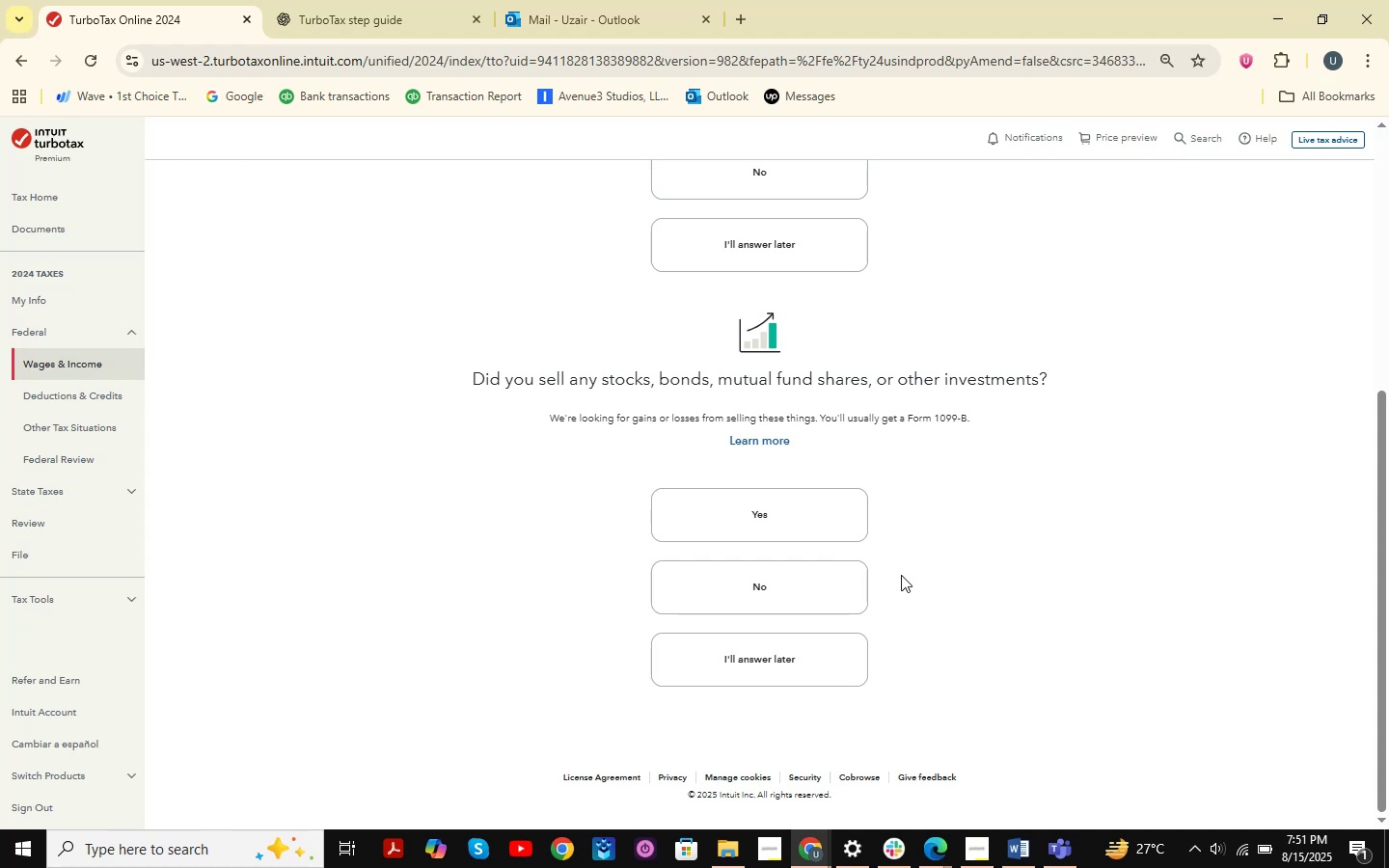 
left_click([786, 596])
 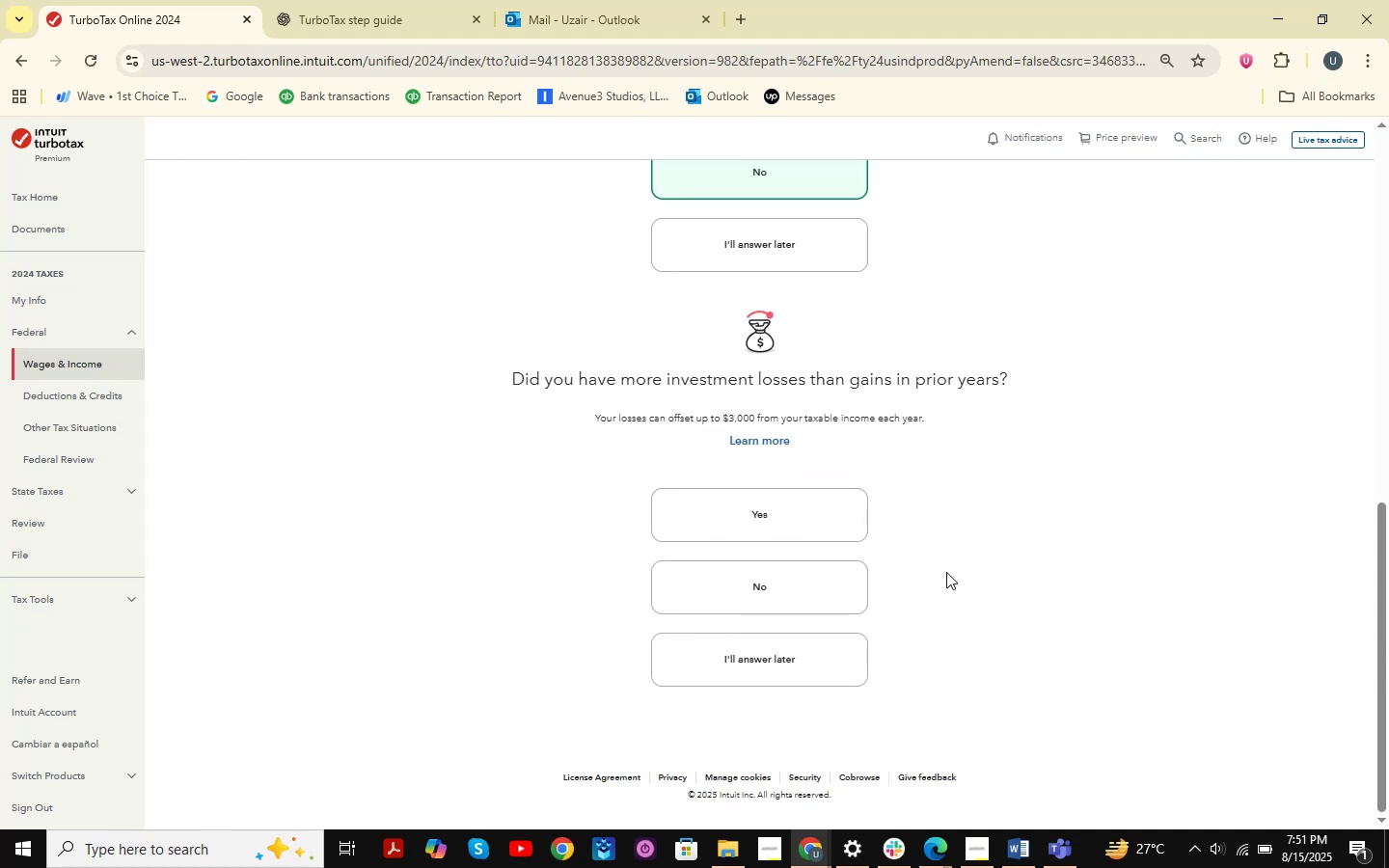 
key(Meta+MetaLeft)
 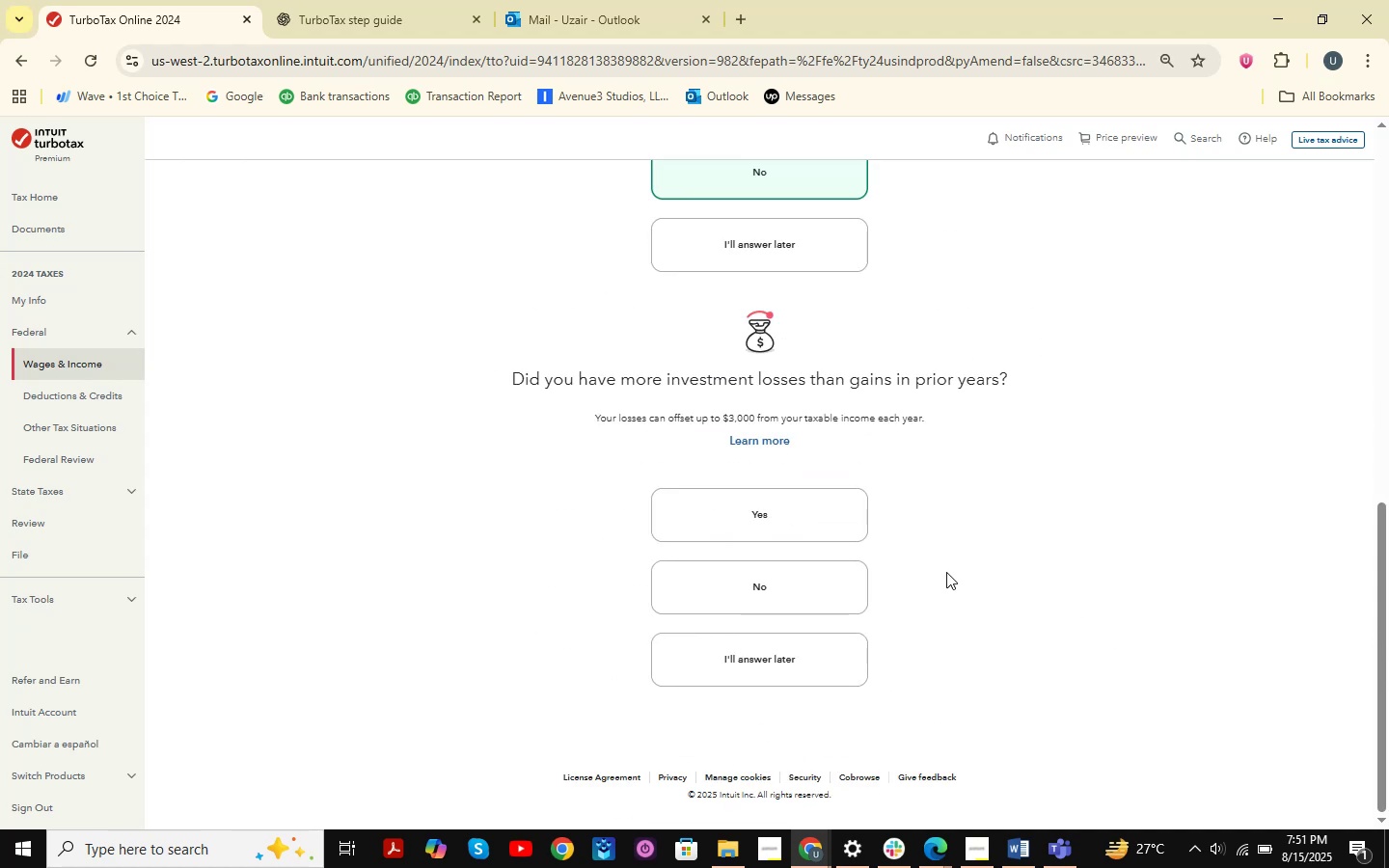 
key(Meta+Shift+ShiftLeft)
 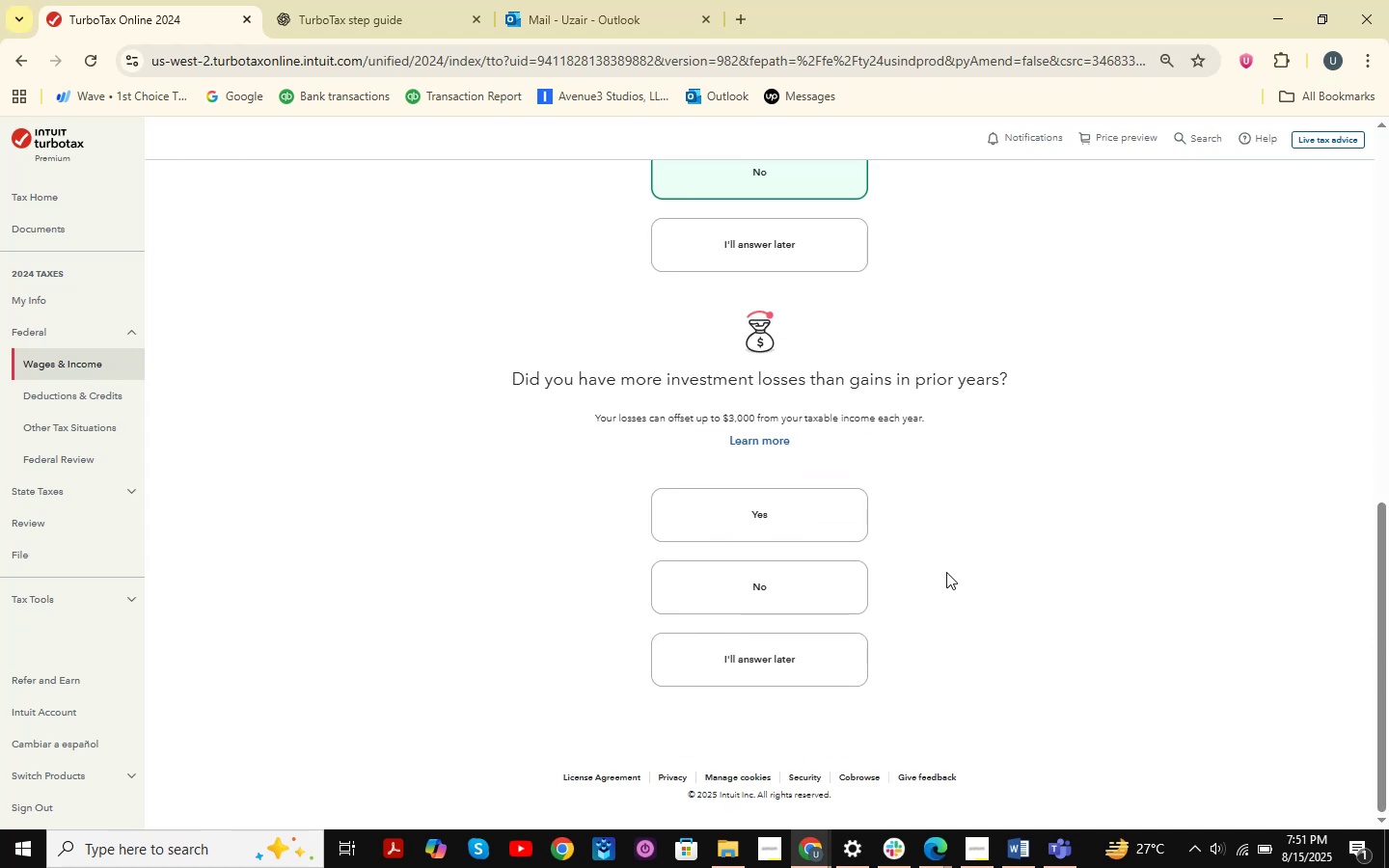 
key(Meta+Shift+S)
 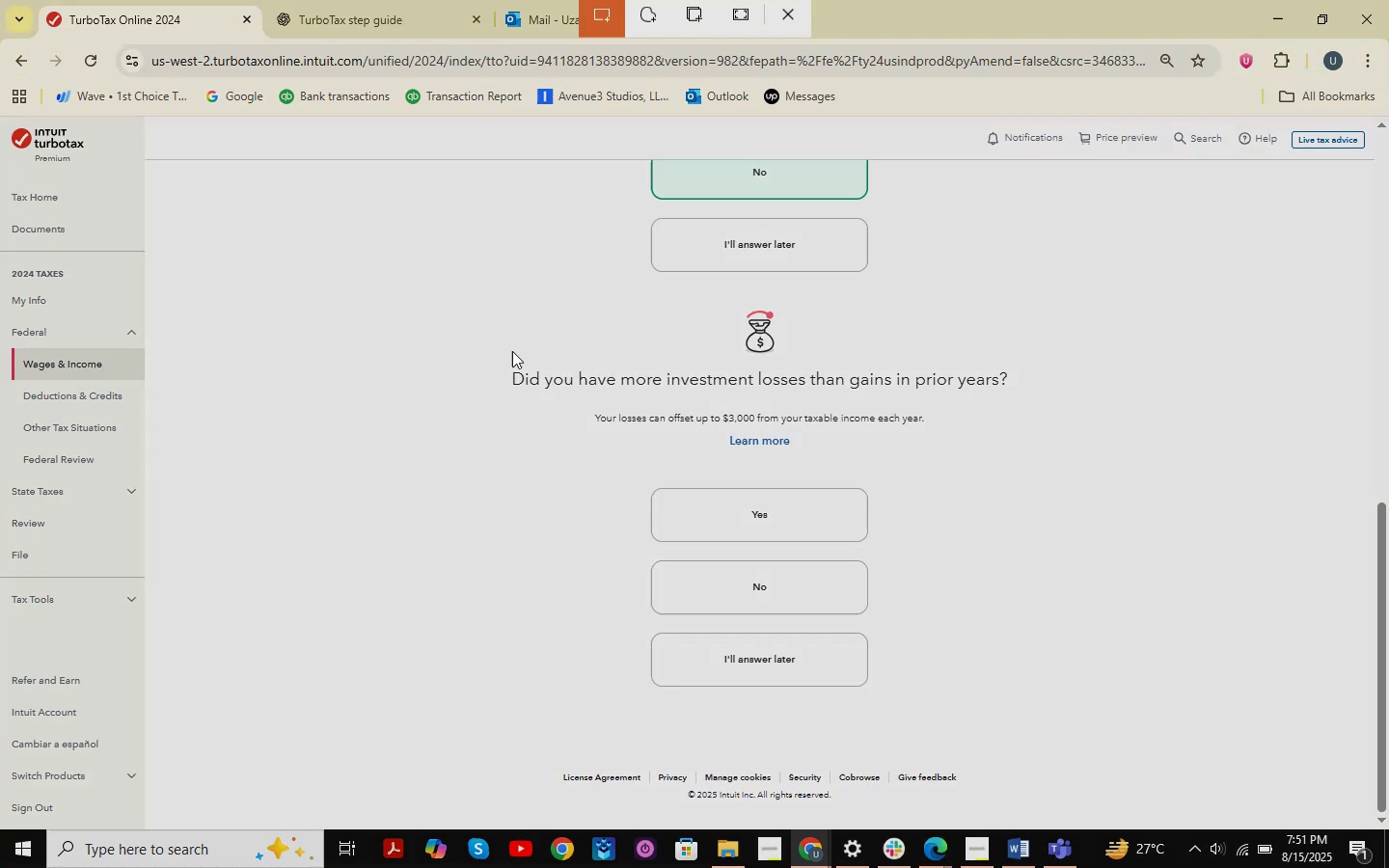 
left_click_drag(start_coordinate=[398, 346], to_coordinate=[1202, 726])
 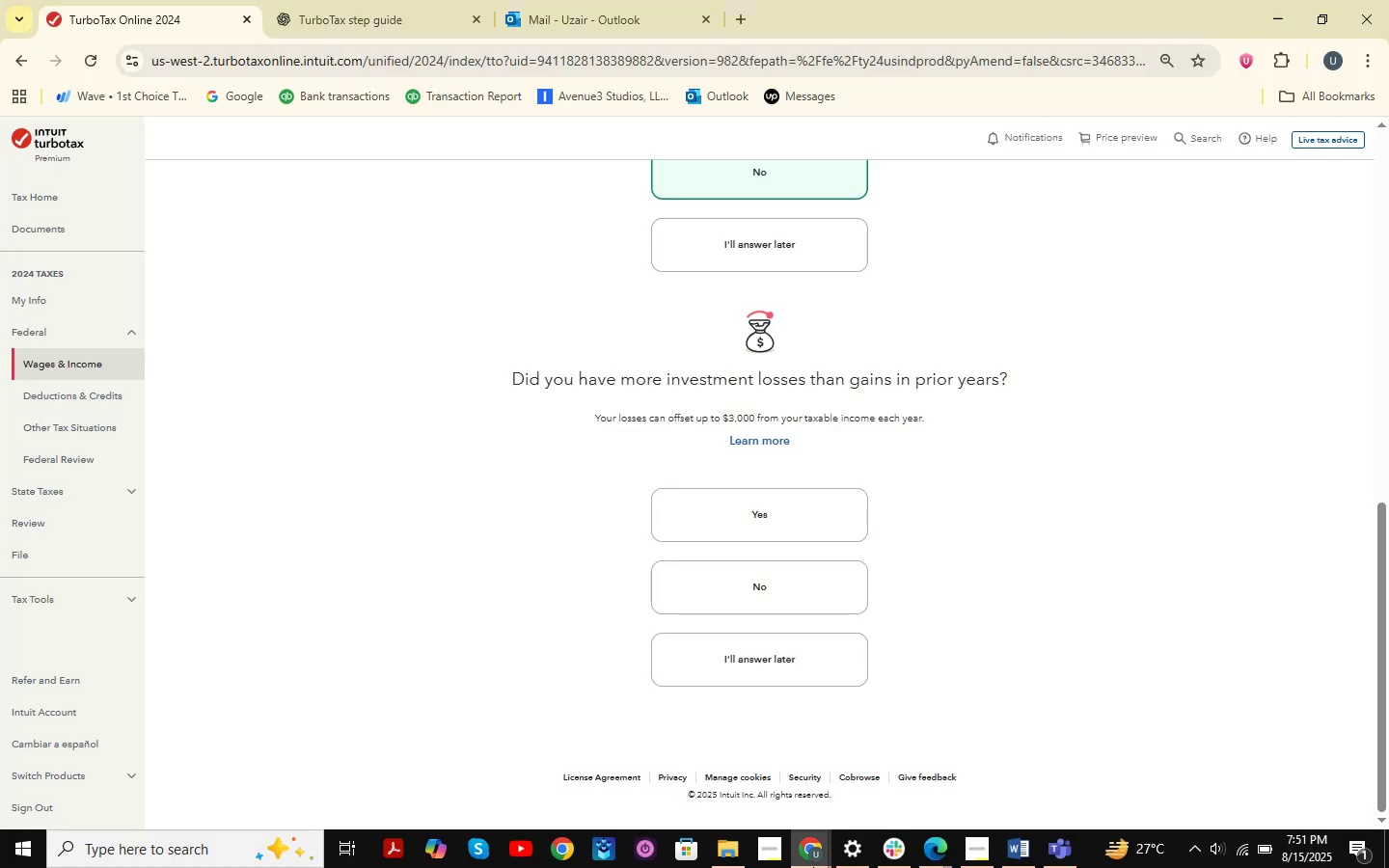 
left_click([813, 856])
 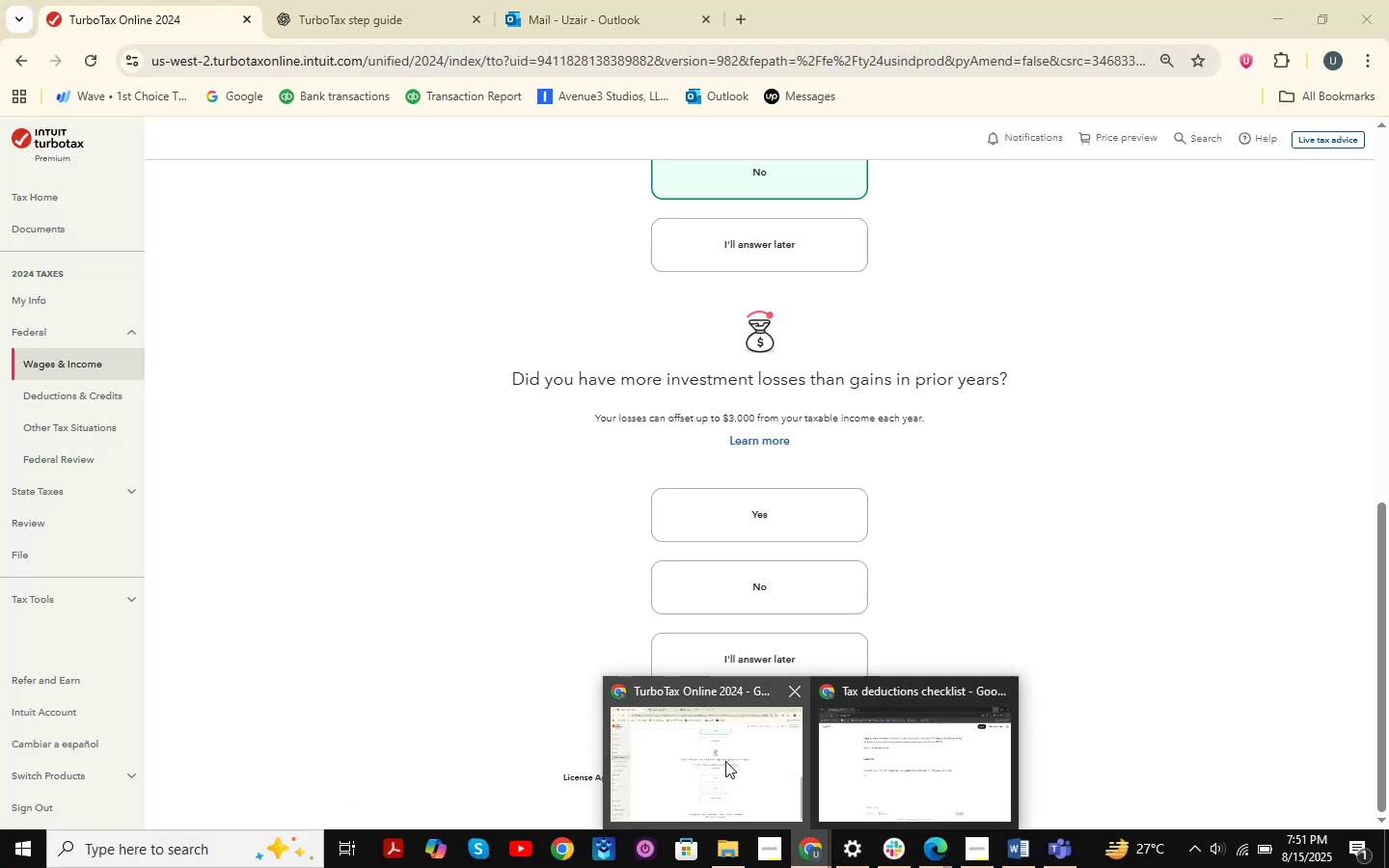 
left_click([882, 760])
 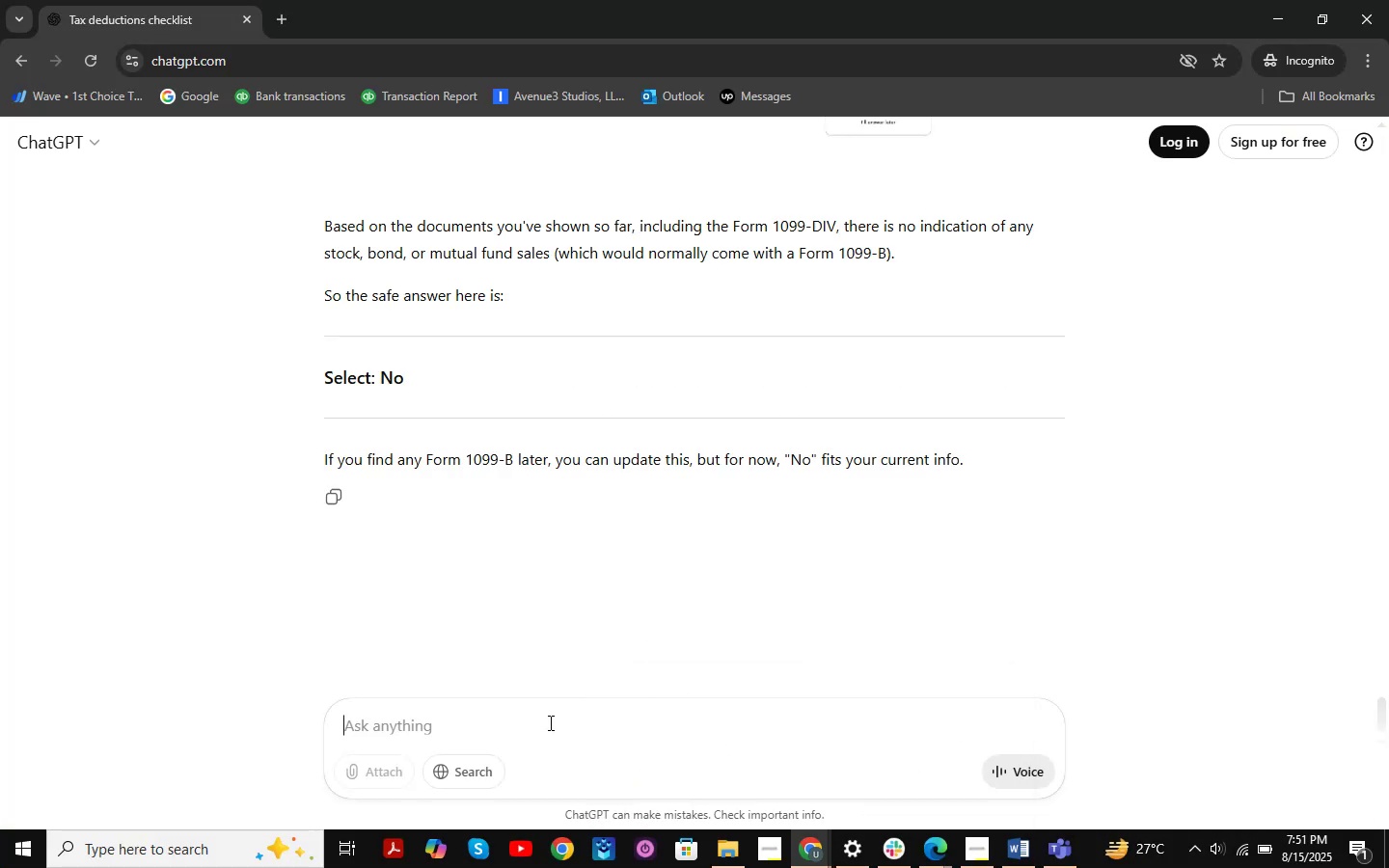 
key(Control+V)
 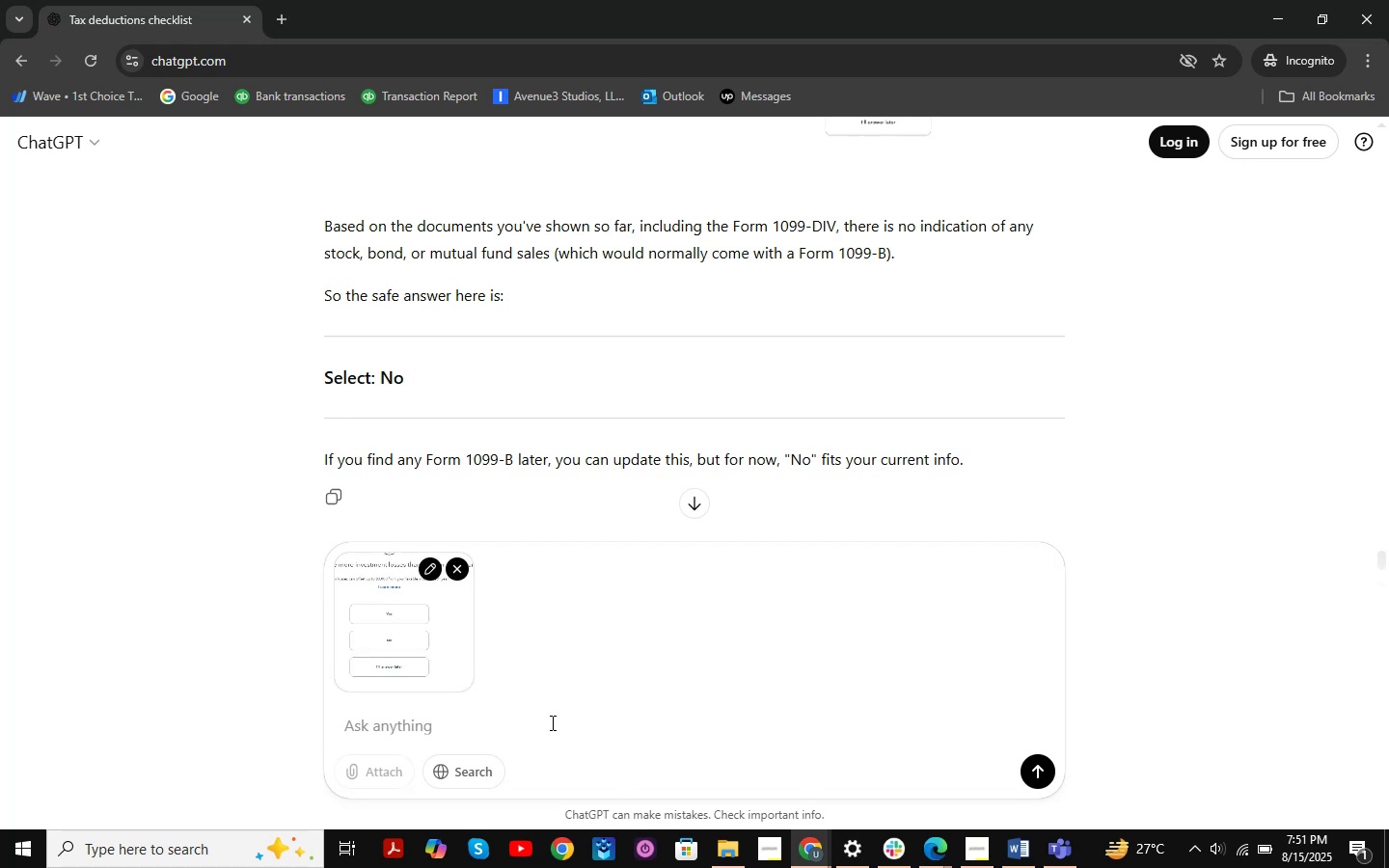 
key(NumpadEnter)
 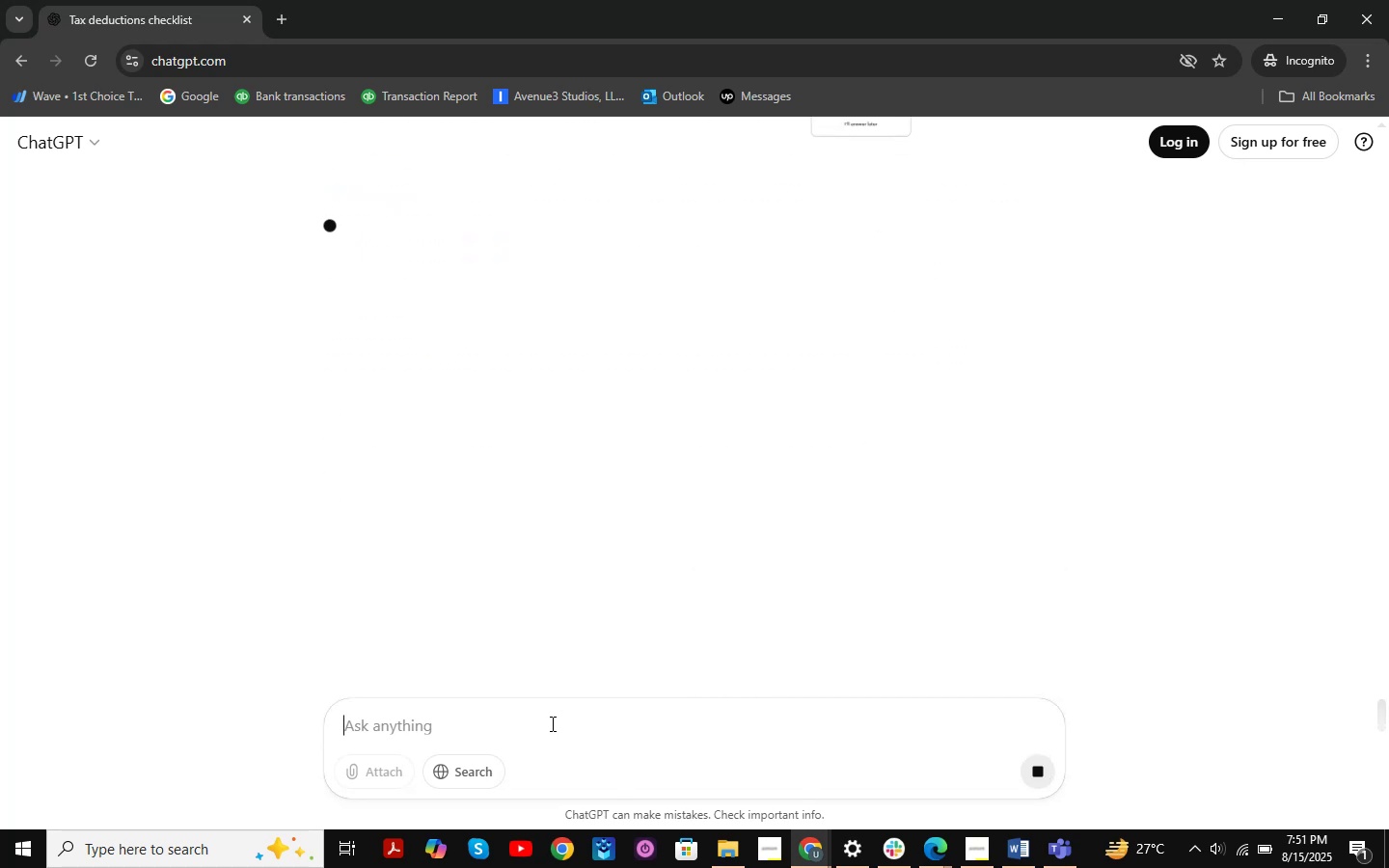 
wait(9.34)
 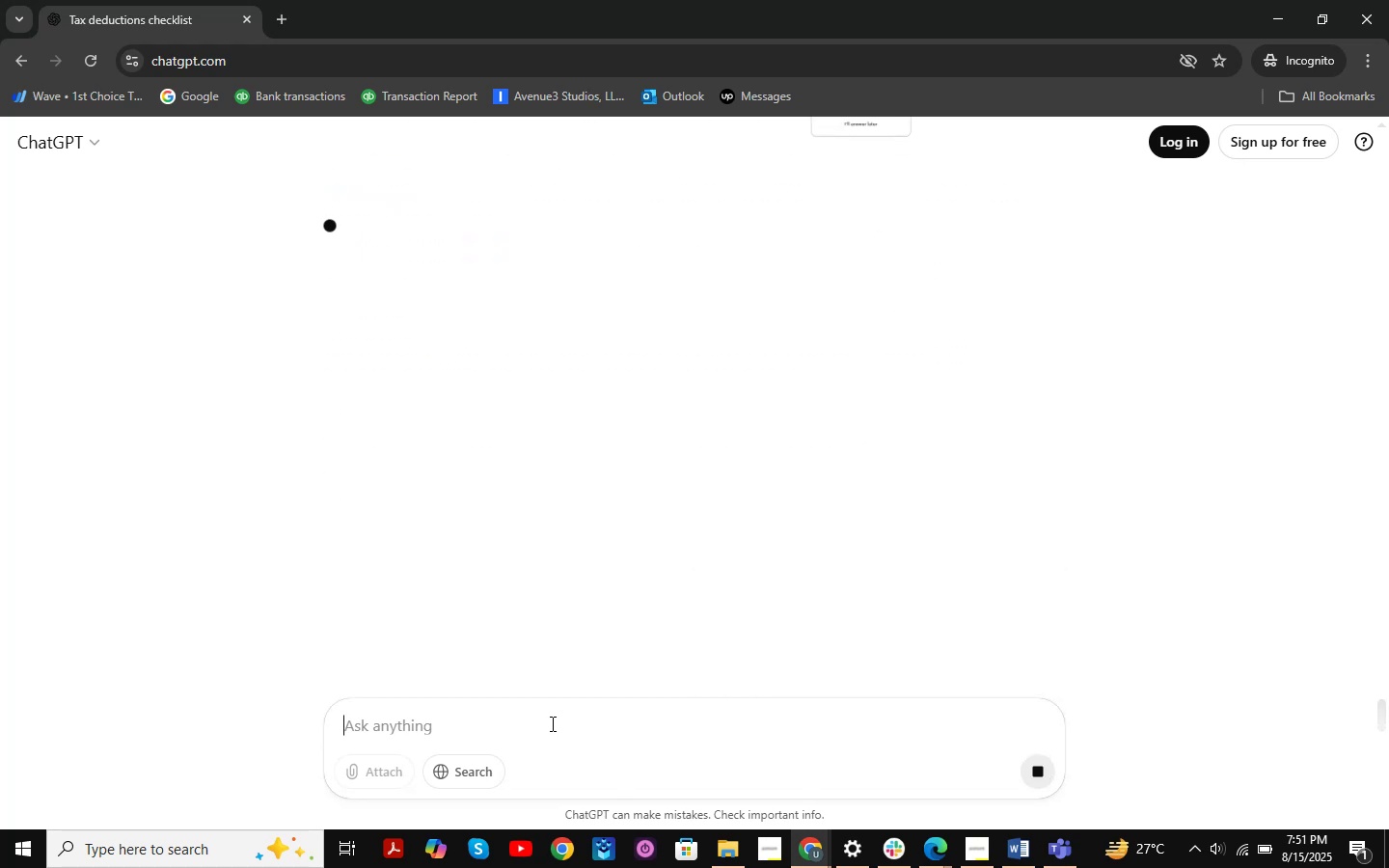 
left_click([819, 589])
 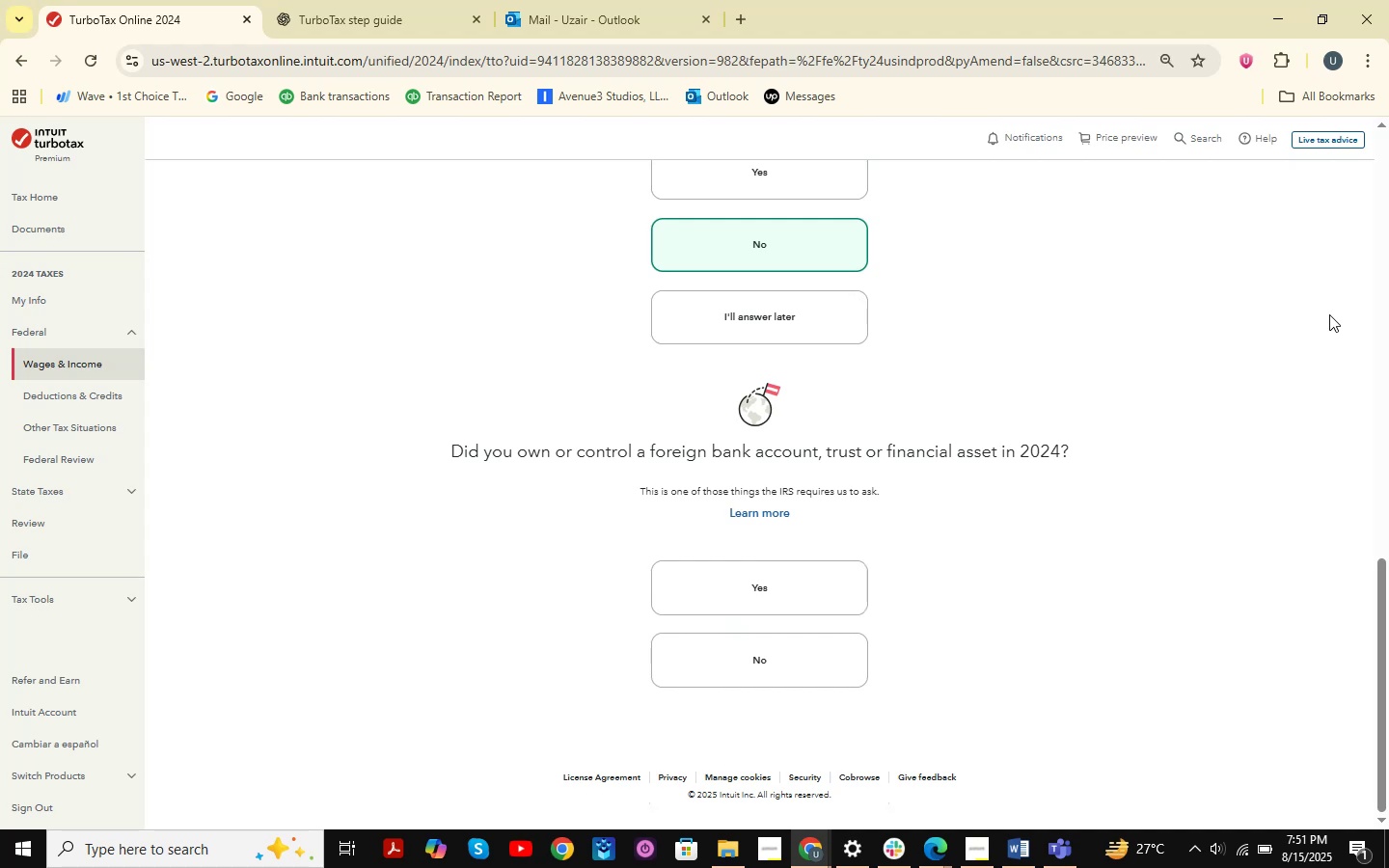 
wait(15.09)
 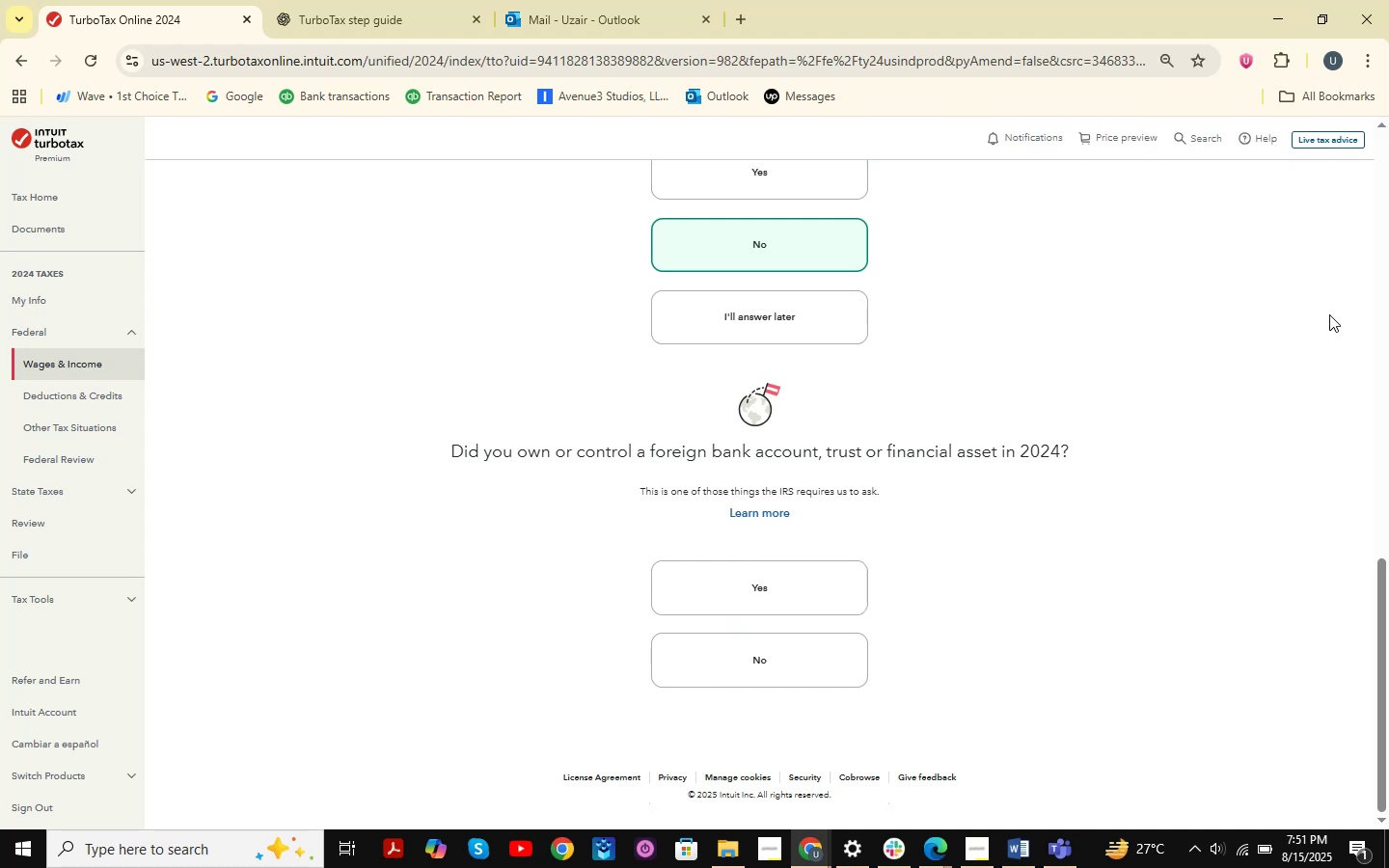 
scroll: coordinate [1171, 521], scroll_direction: down, amount: 2.0
 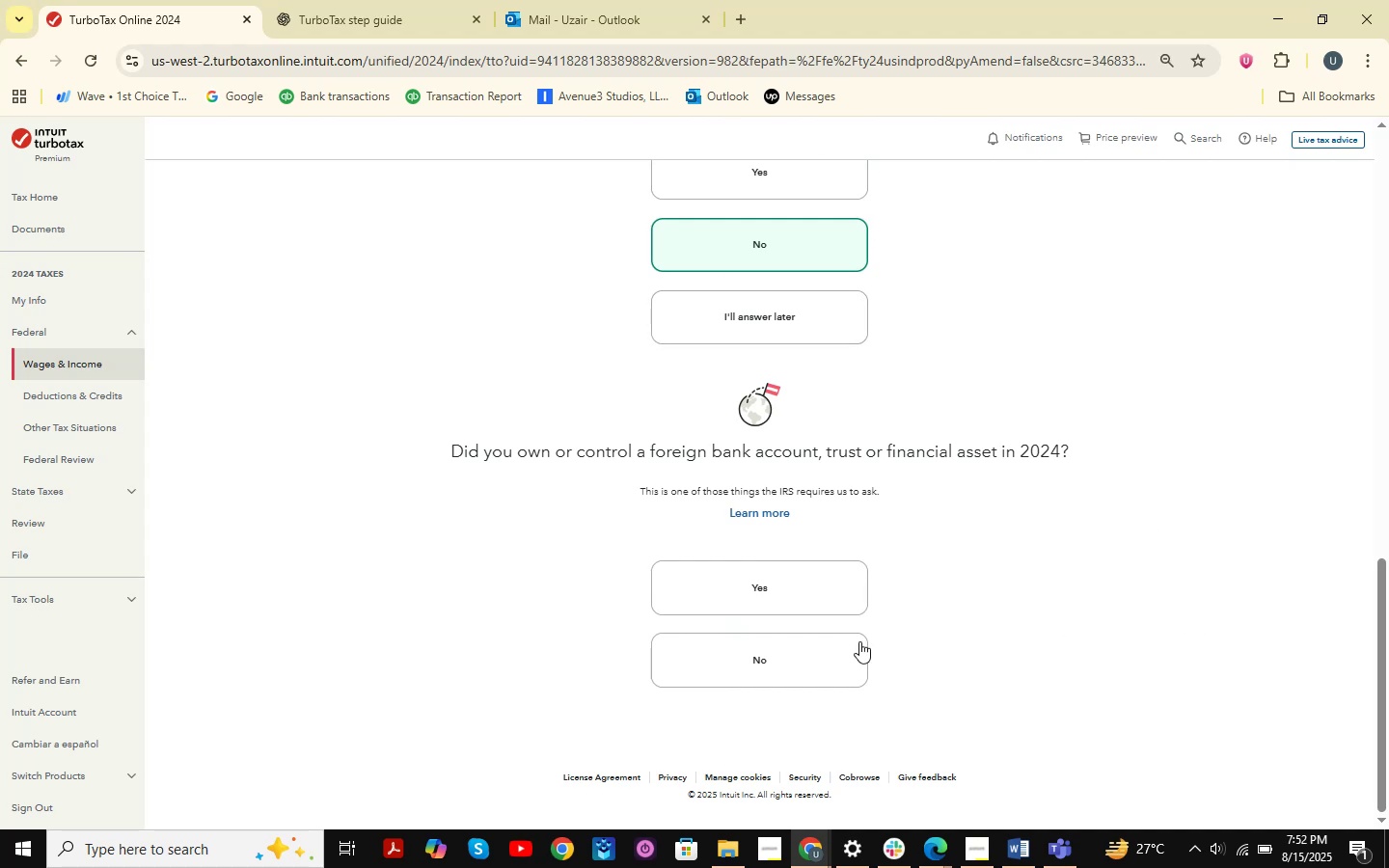 
key(Meta+MetaLeft)
 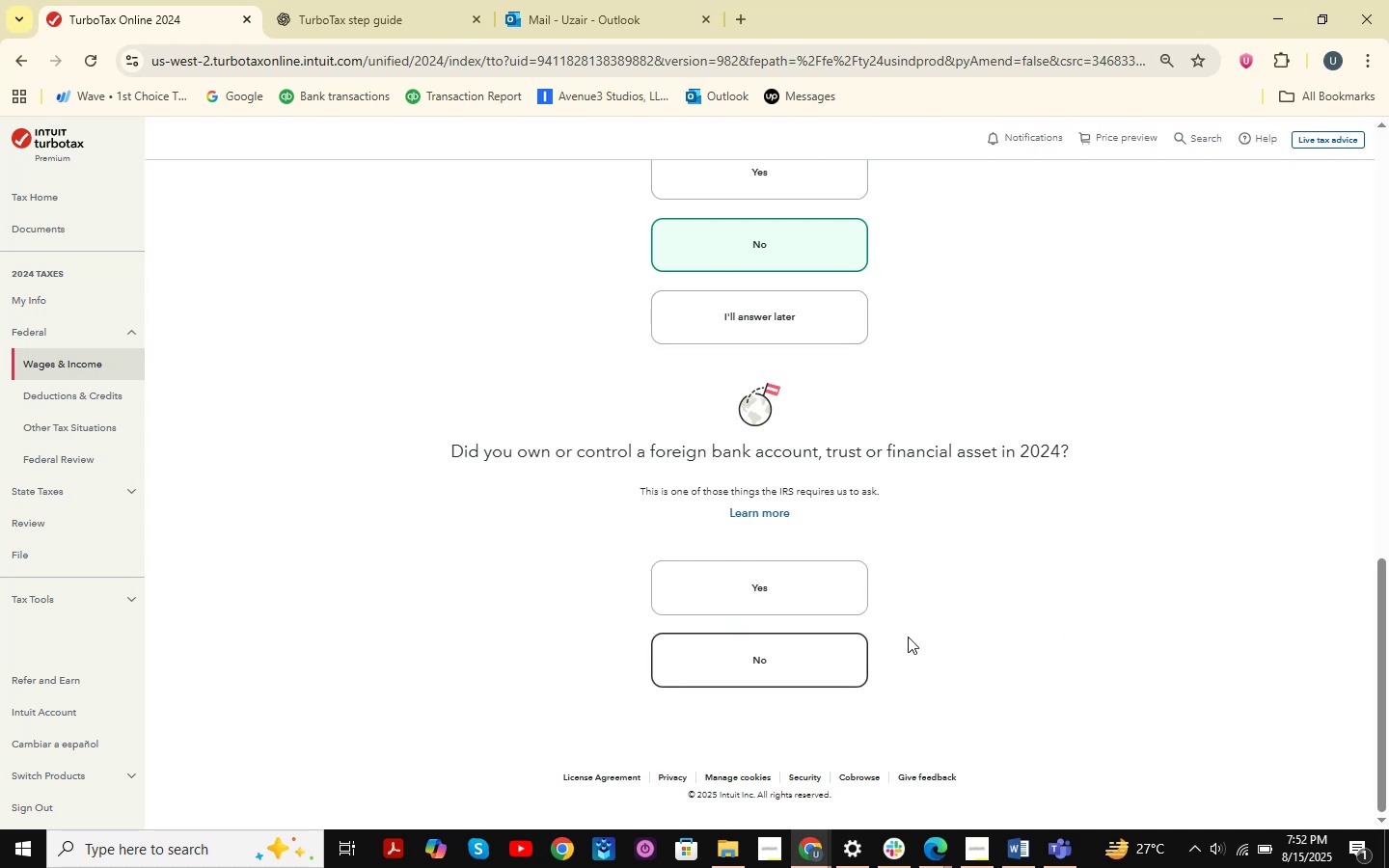 
key(Meta+Shift+ShiftLeft)
 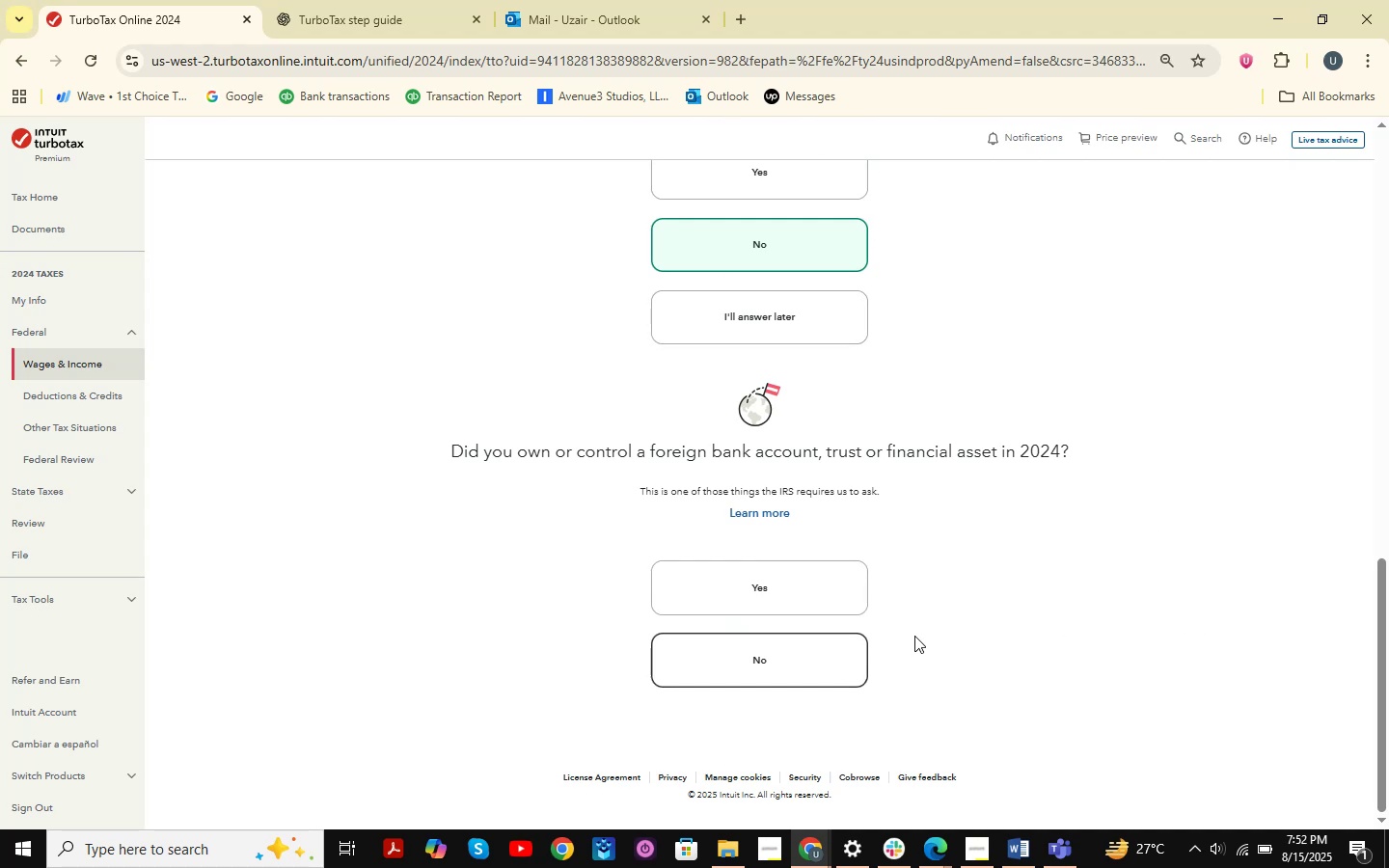 
key(Meta+Shift+S)
 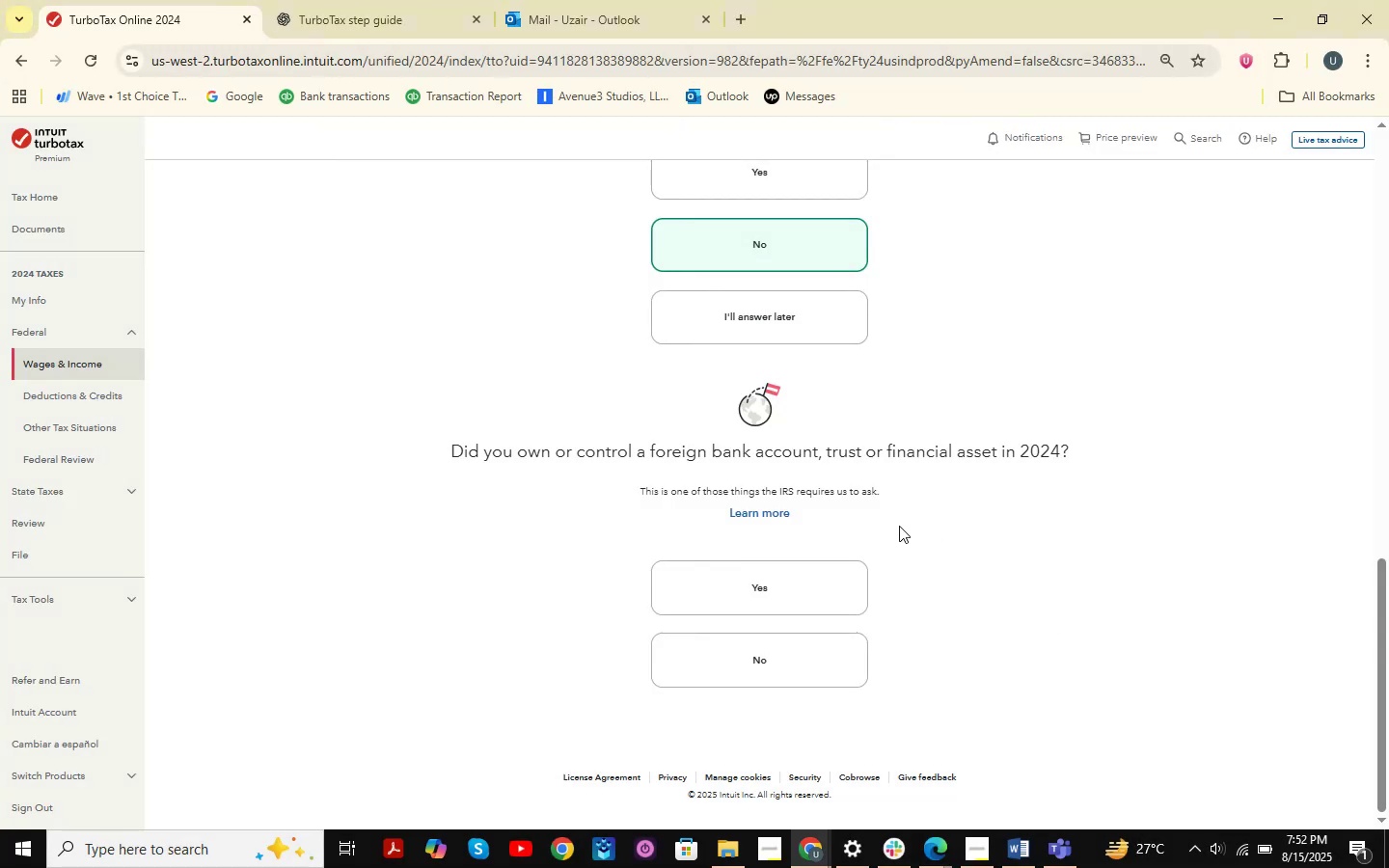 
key(Meta+MetaLeft)
 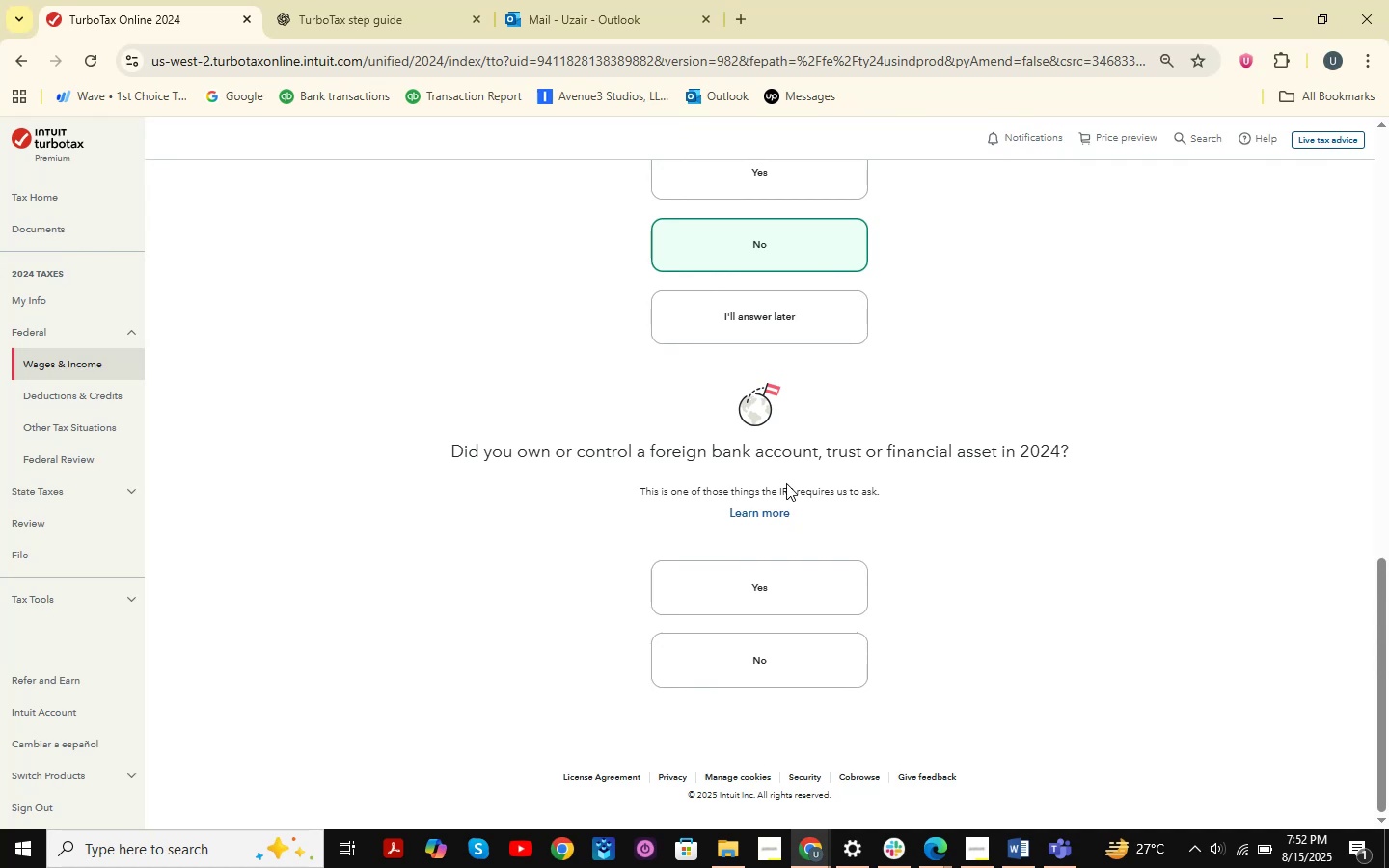 
key(Meta+Shift+ShiftLeft)
 